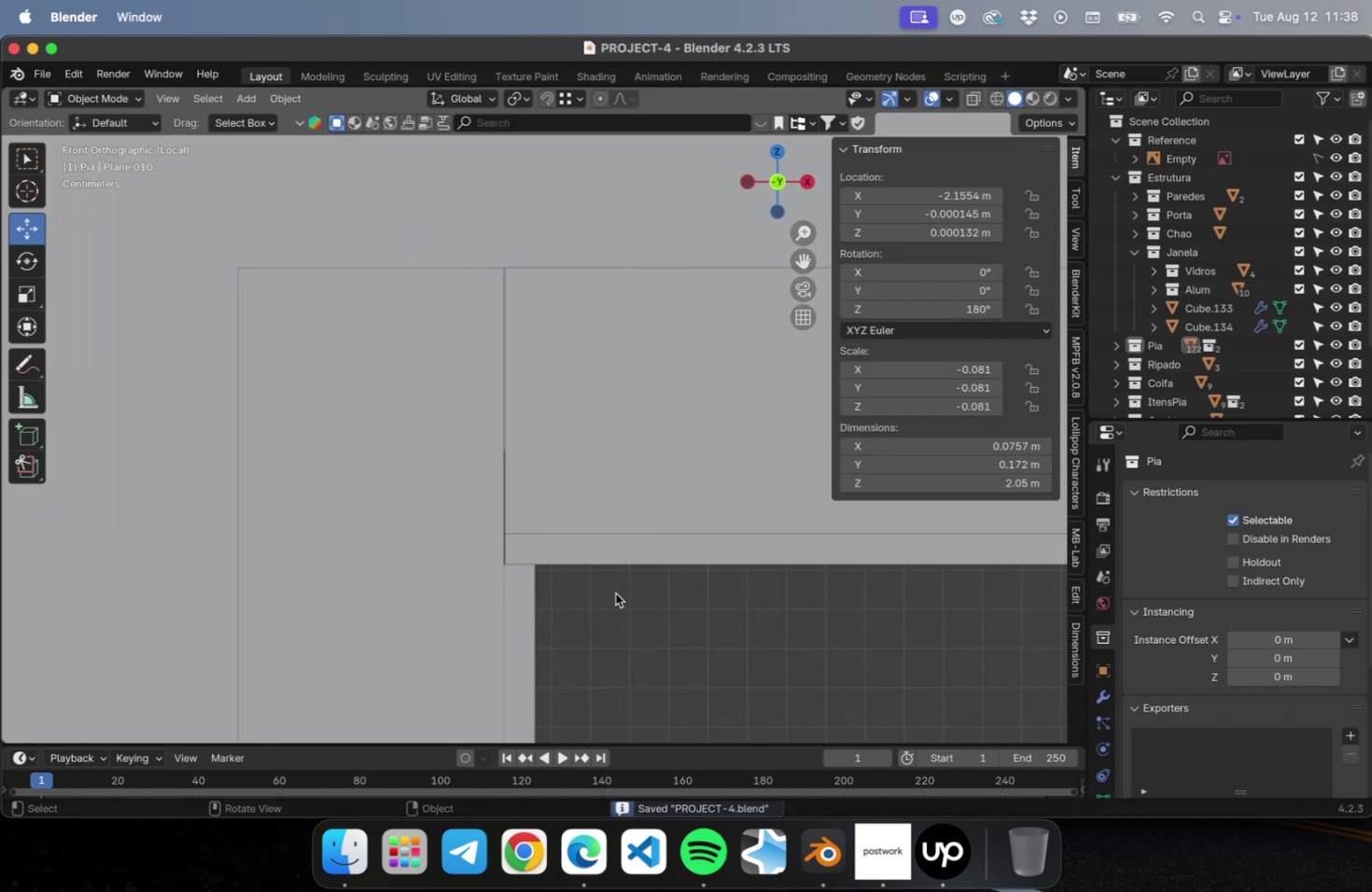 
scroll: coordinate [587, 593], scroll_direction: down, amount: 36.0
 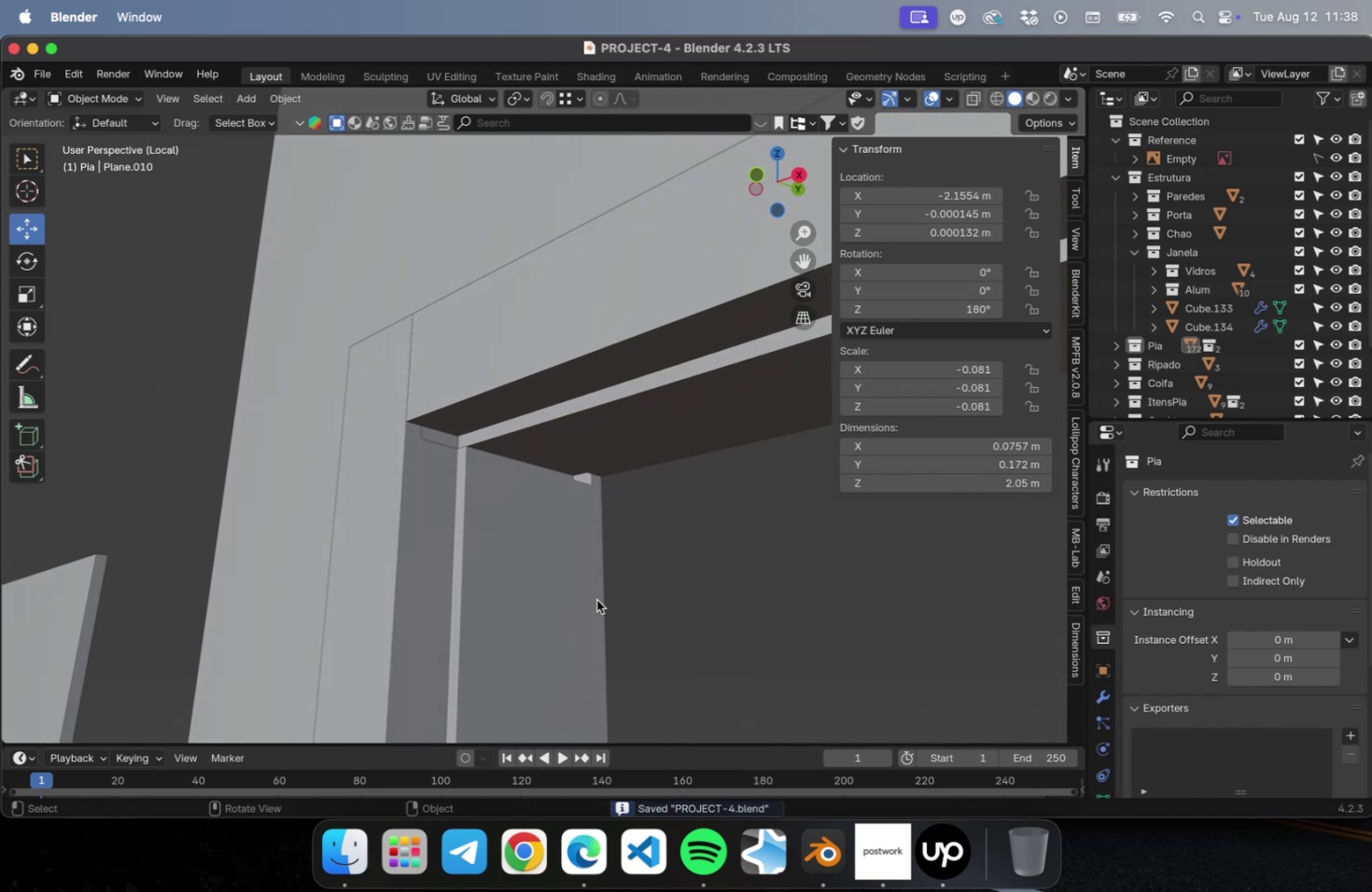 
left_click([583, 601])
 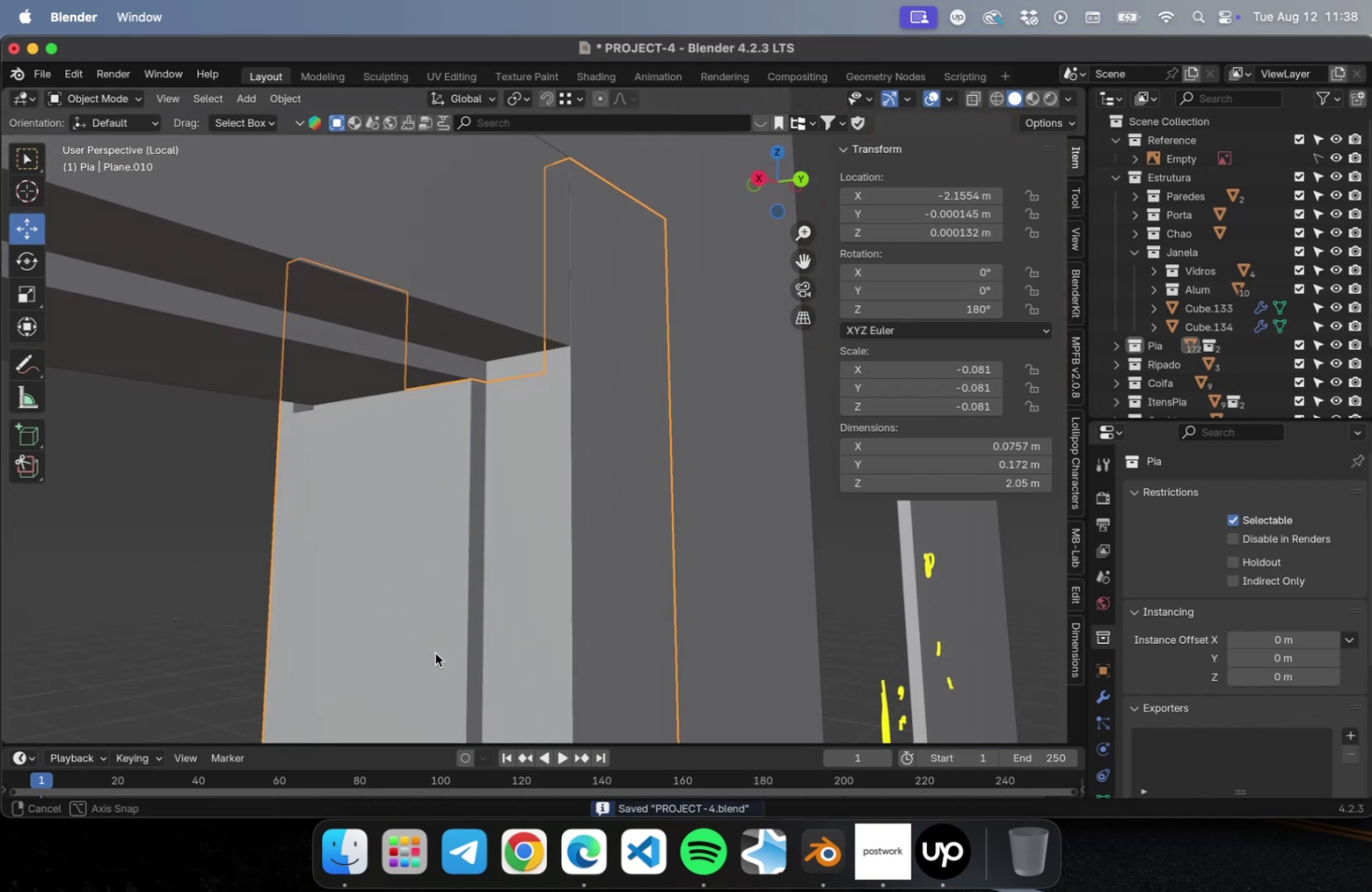 
scroll: coordinate [456, 625], scroll_direction: down, amount: 4.0
 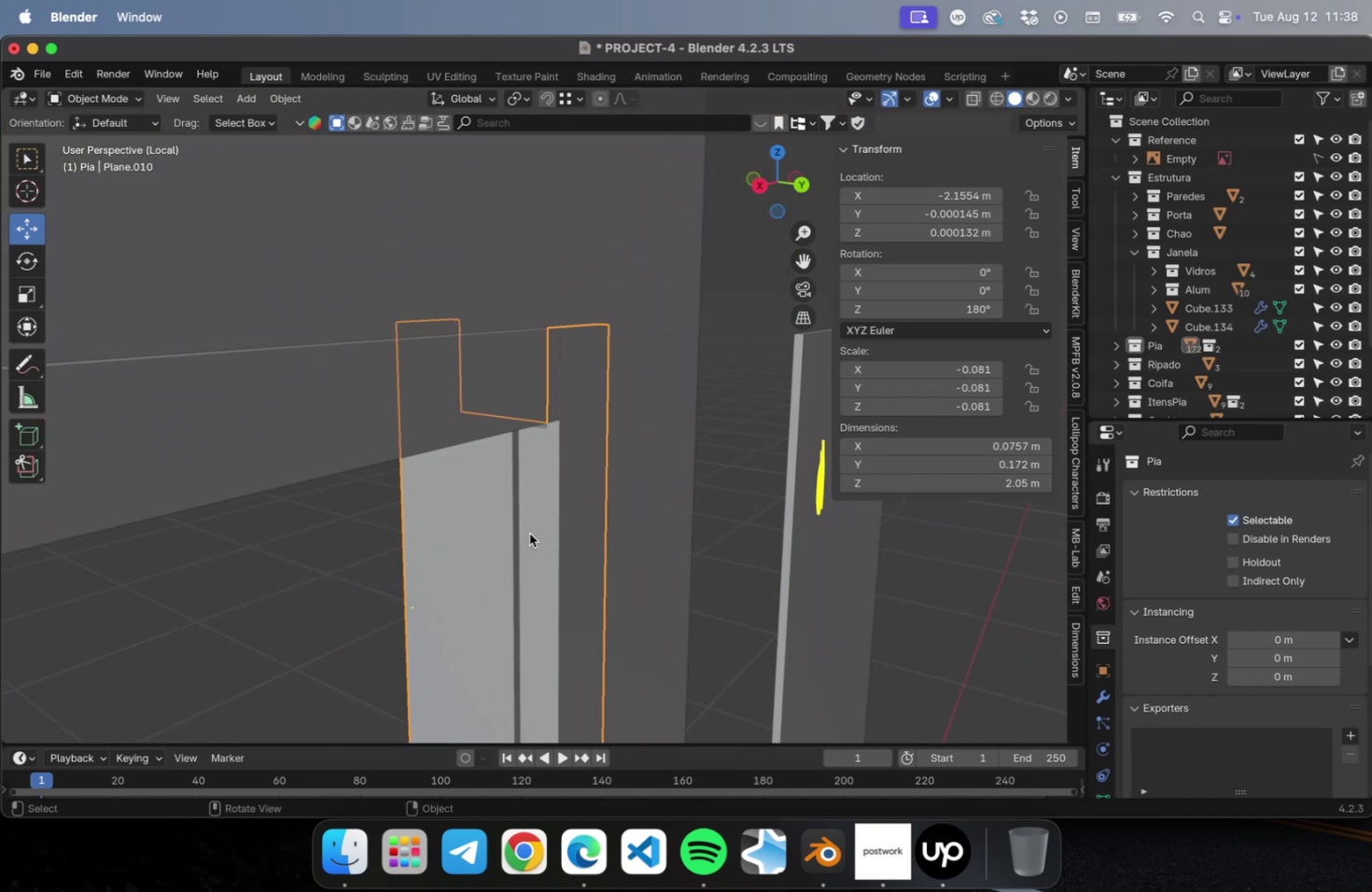 
left_click([529, 532])
 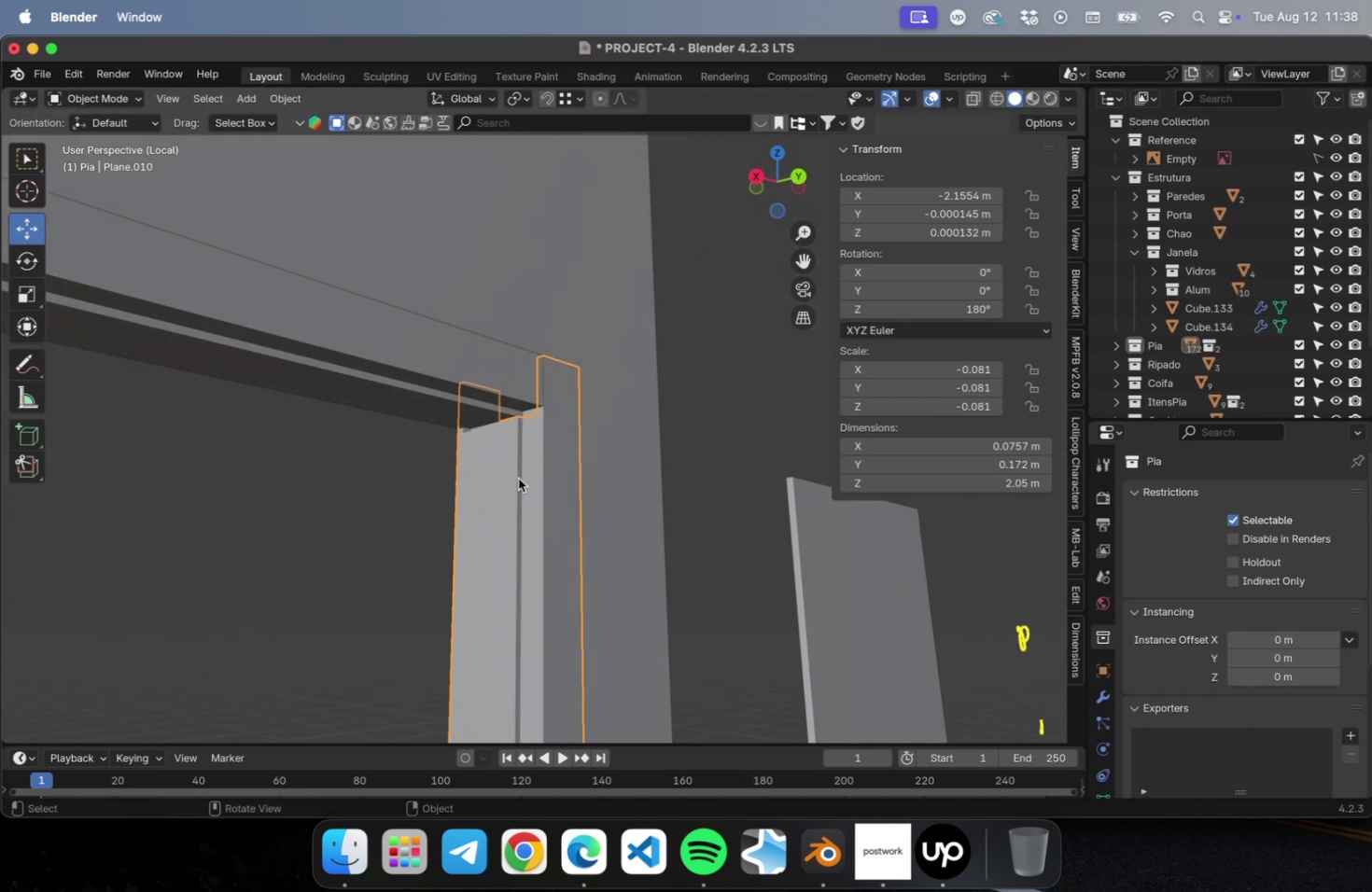 
scroll: coordinate [526, 414], scroll_direction: up, amount: 4.0
 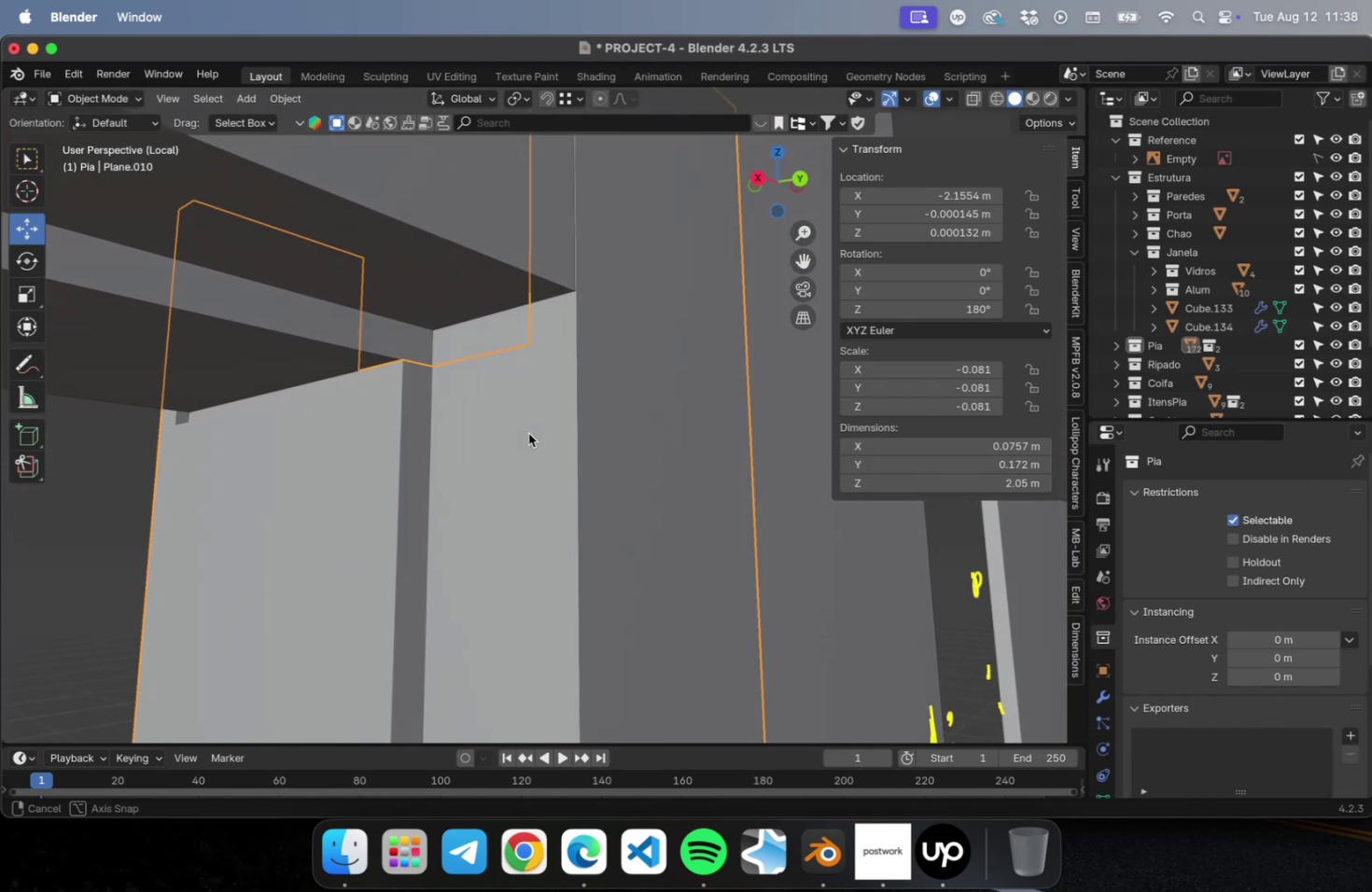 
left_click([527, 435])
 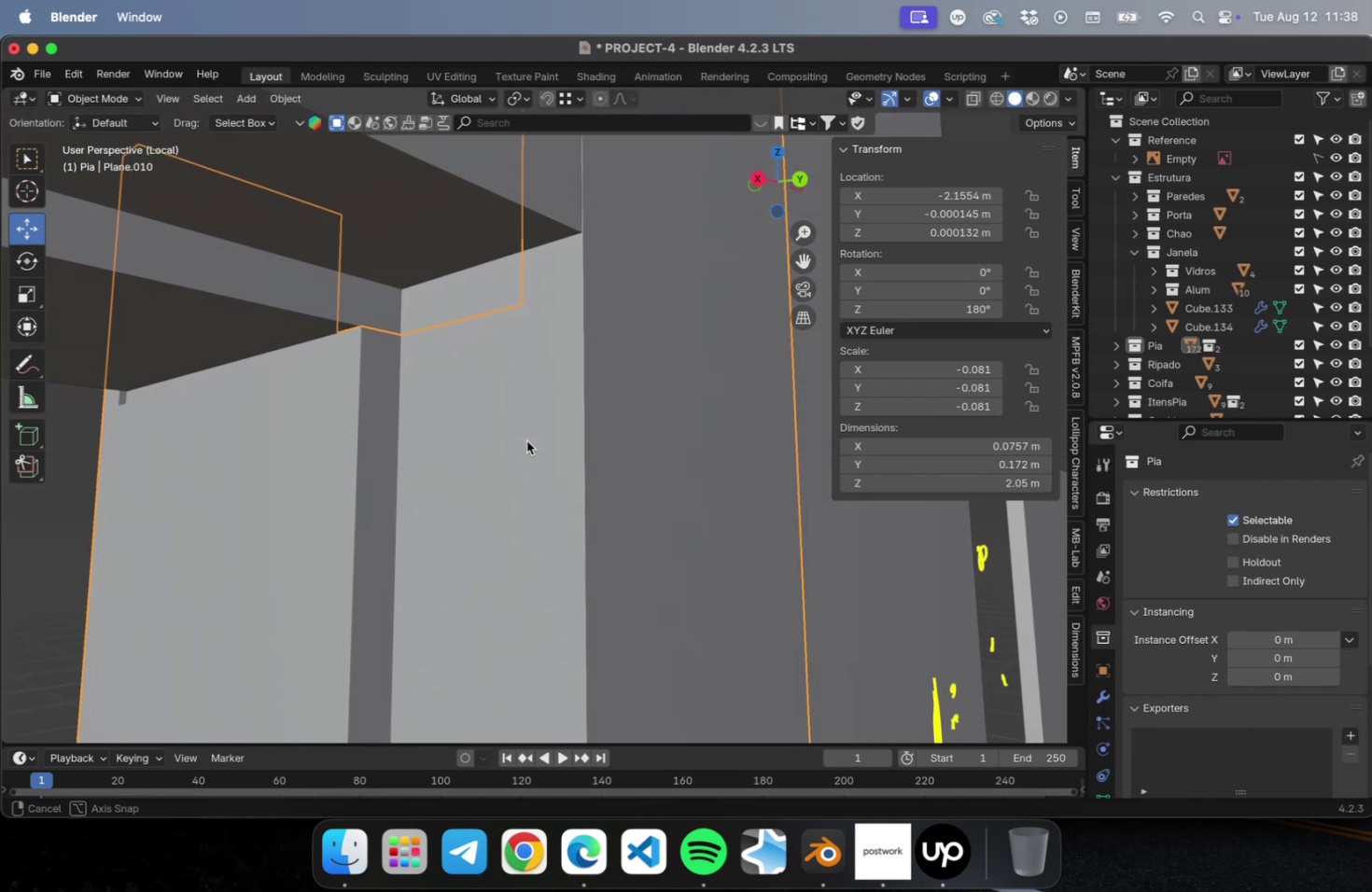 
scroll: coordinate [520, 444], scroll_direction: down, amount: 4.0
 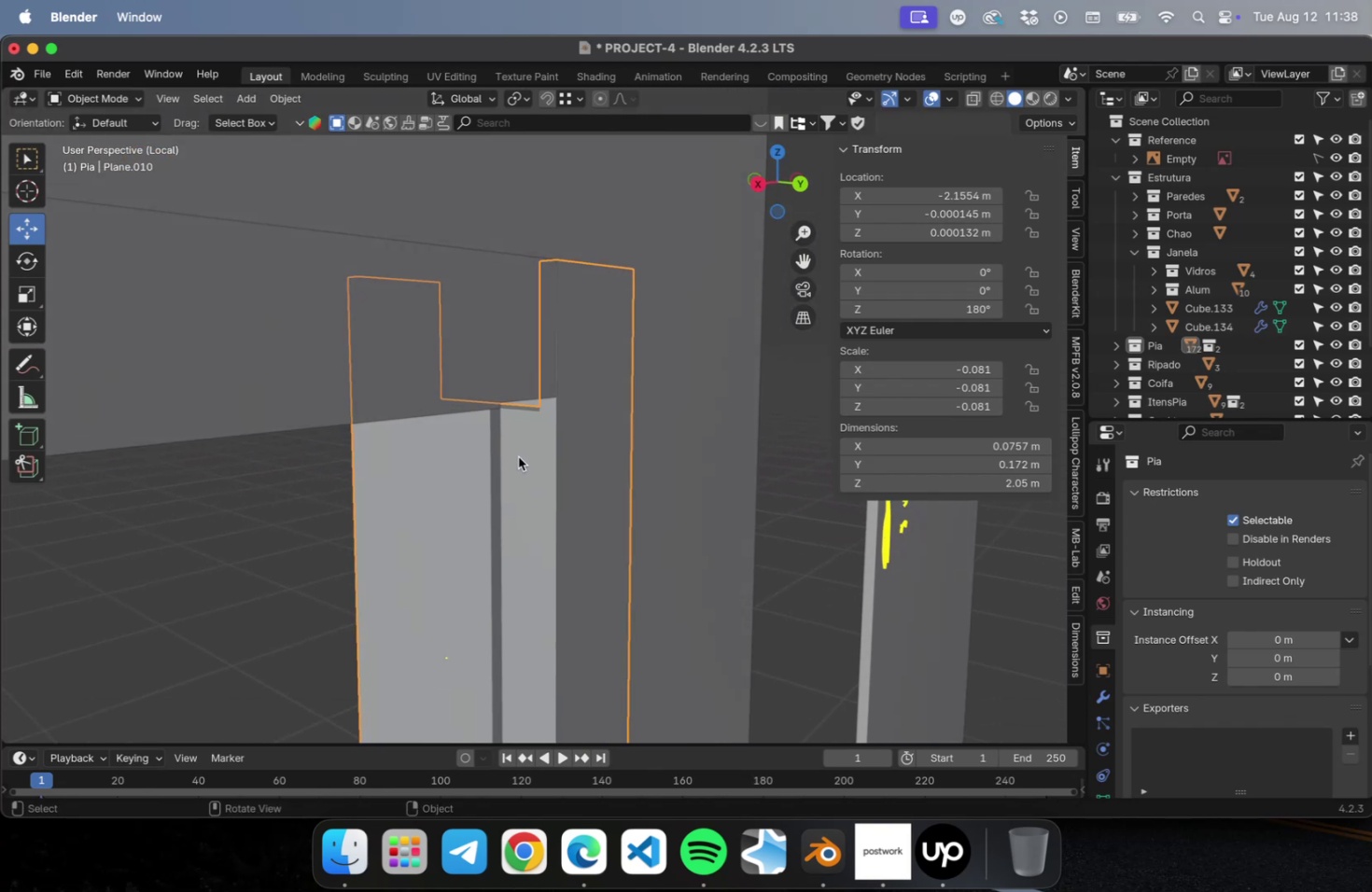 
scroll: coordinate [523, 431], scroll_direction: up, amount: 1.0
 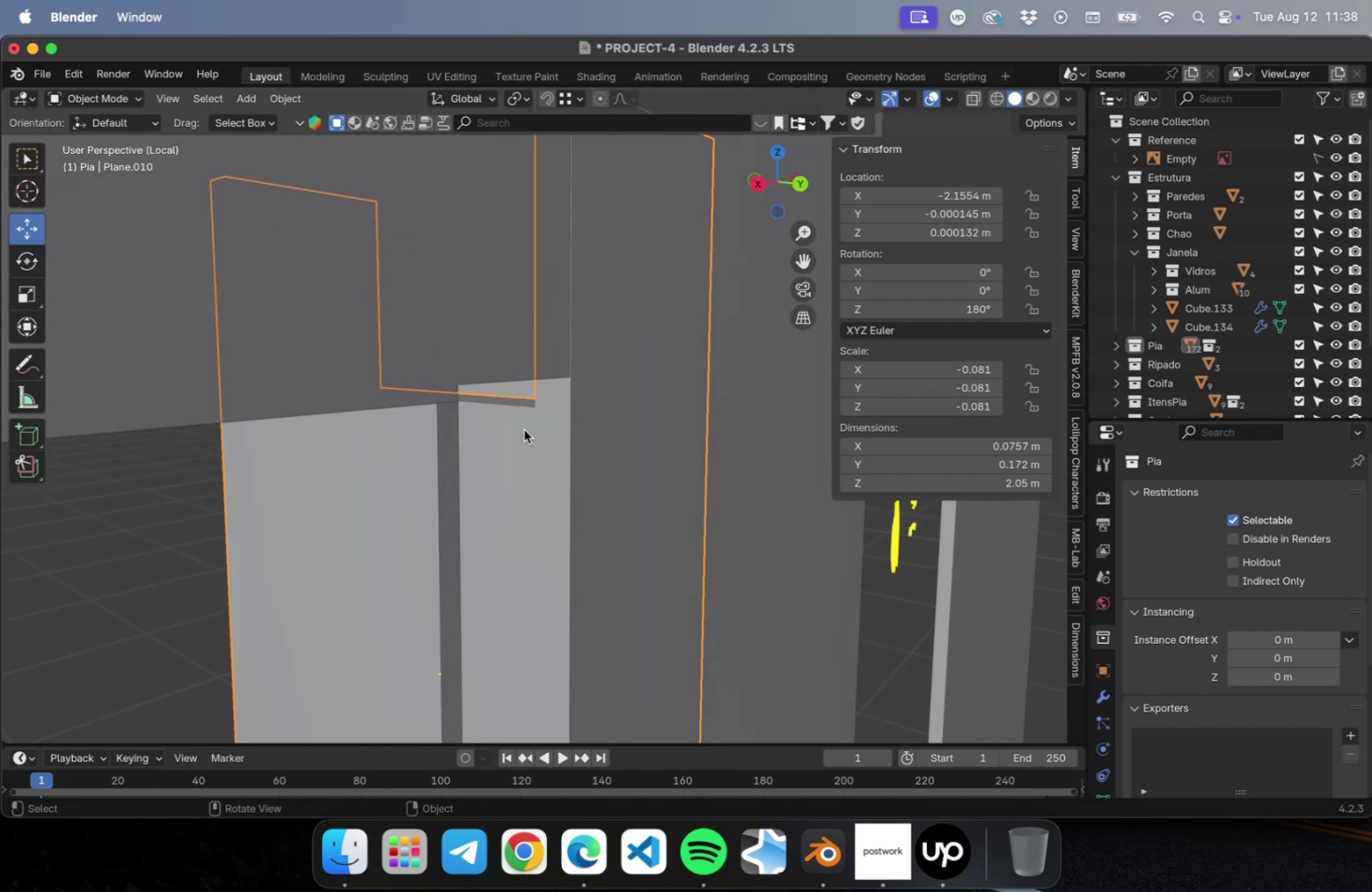 
key(Tab)
 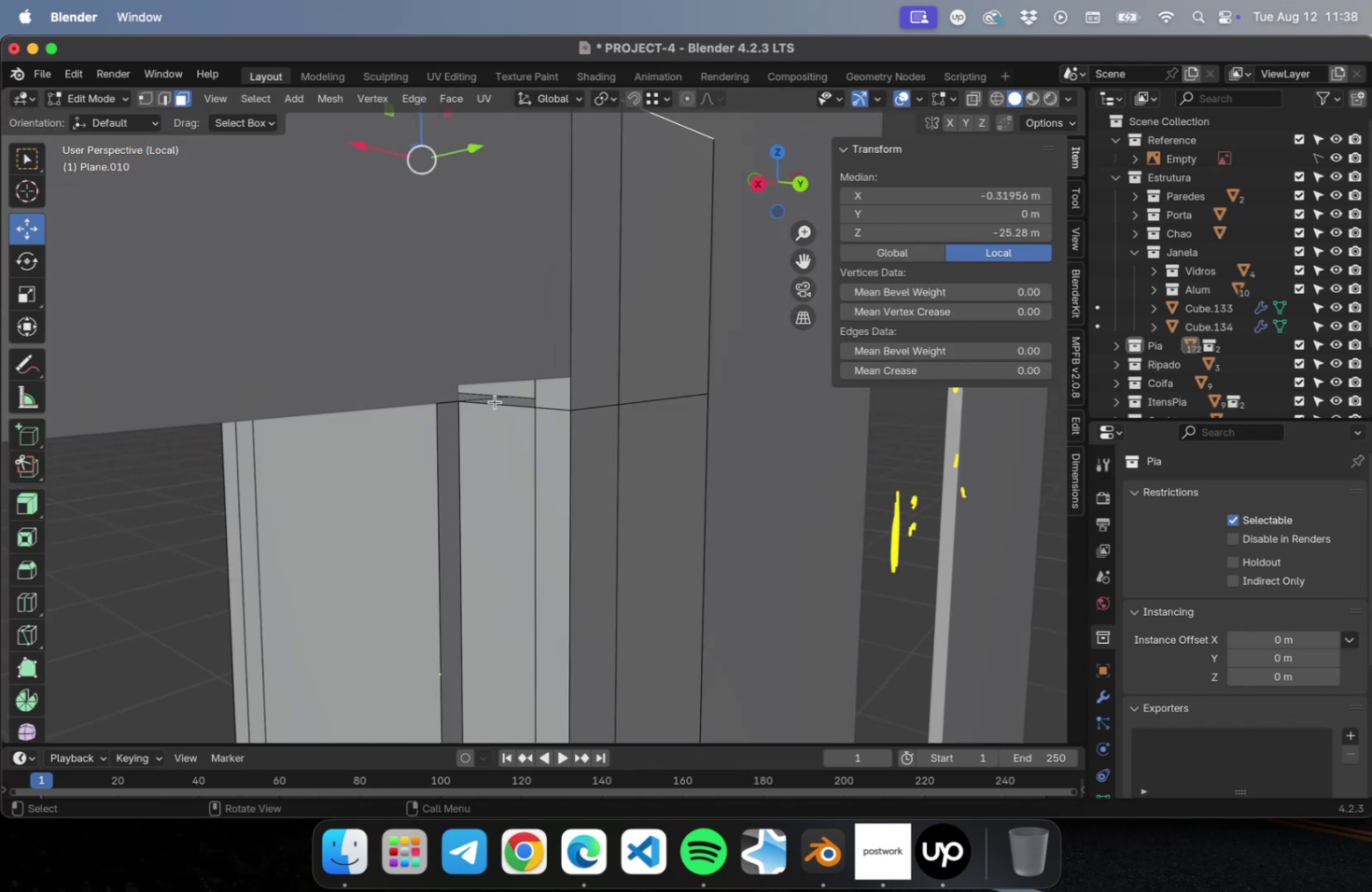 
left_click([496, 400])
 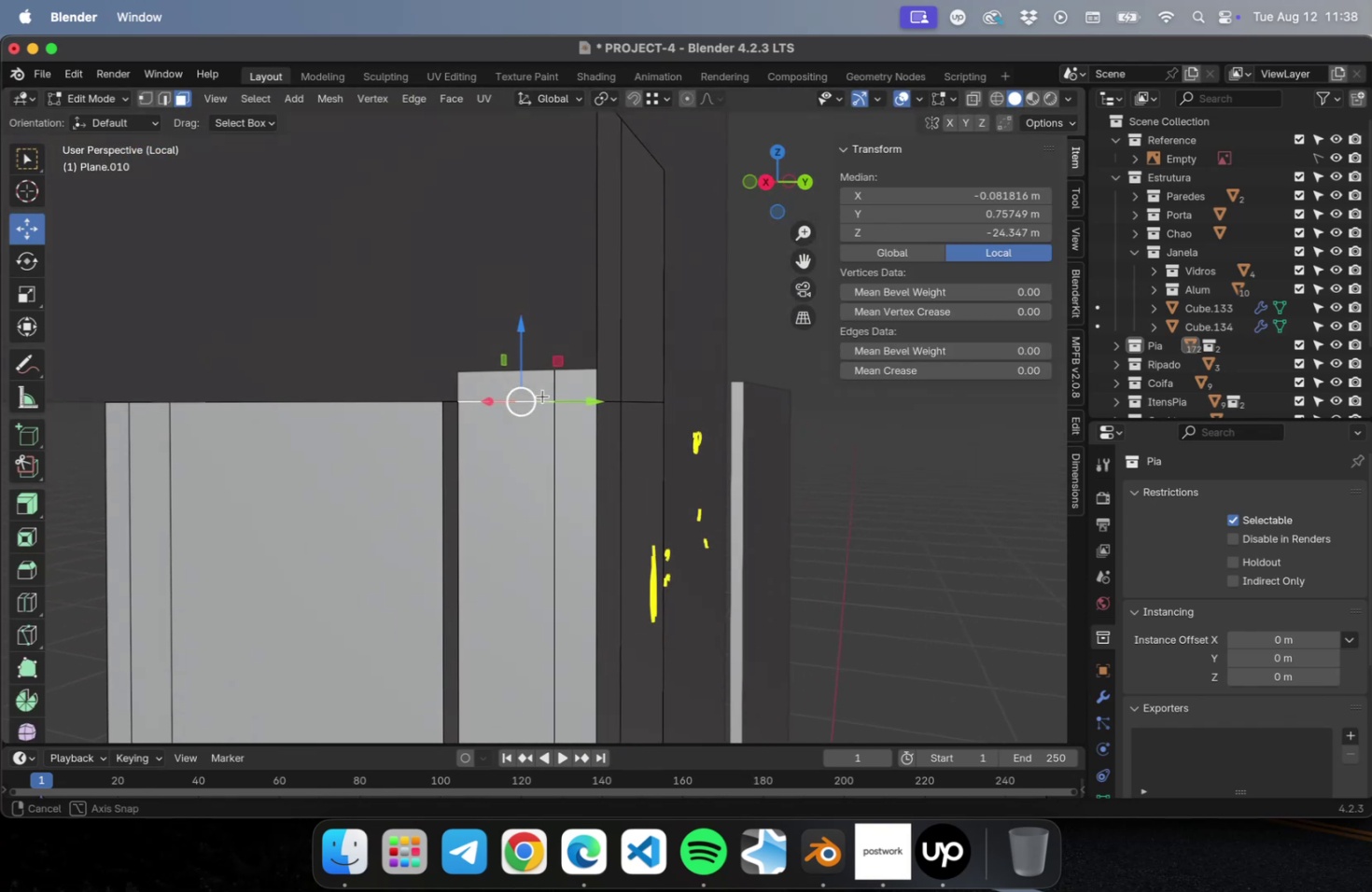 
hold_key(key=ShiftLeft, duration=1.98)
 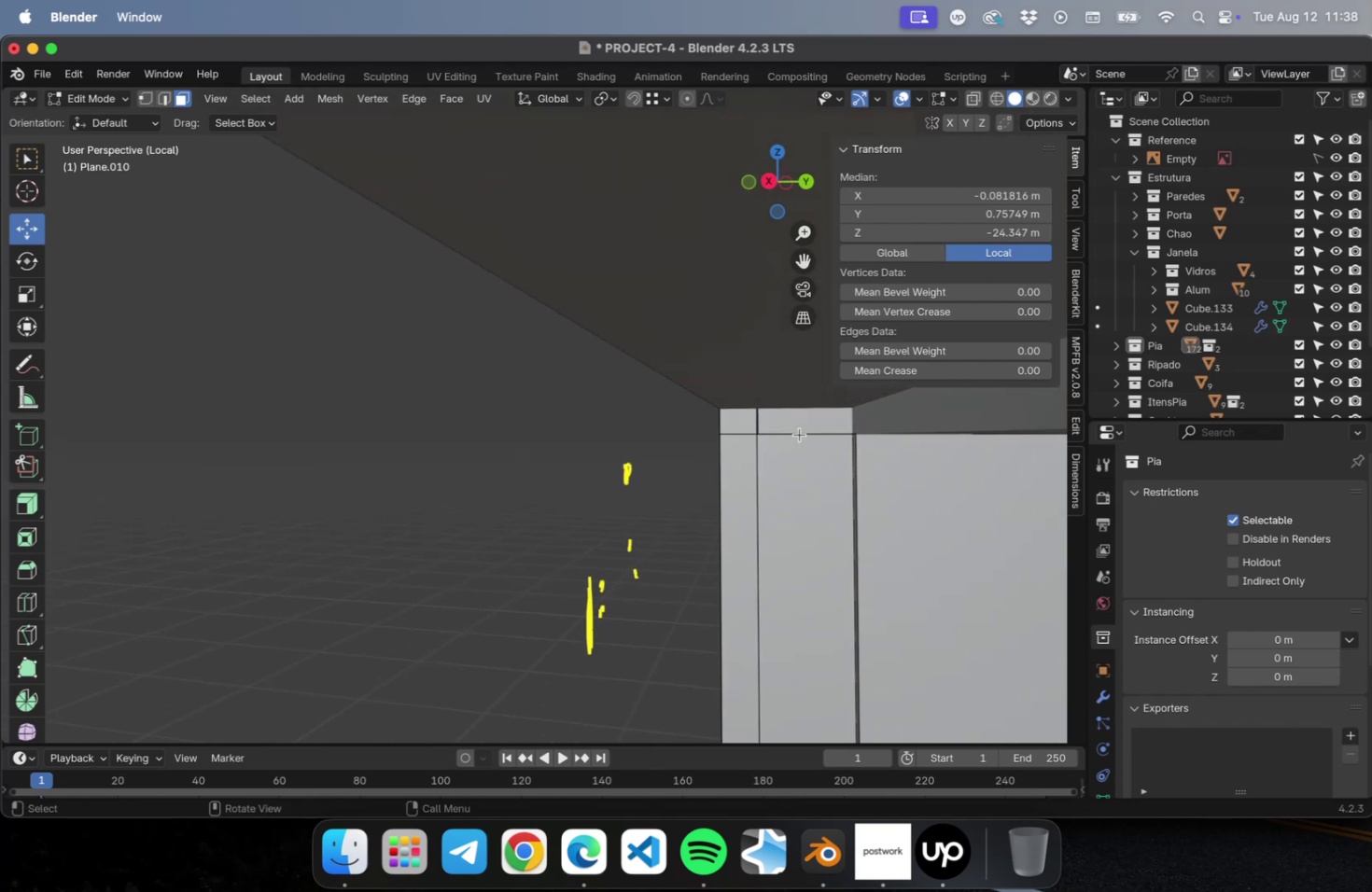 
left_click([797, 429])
 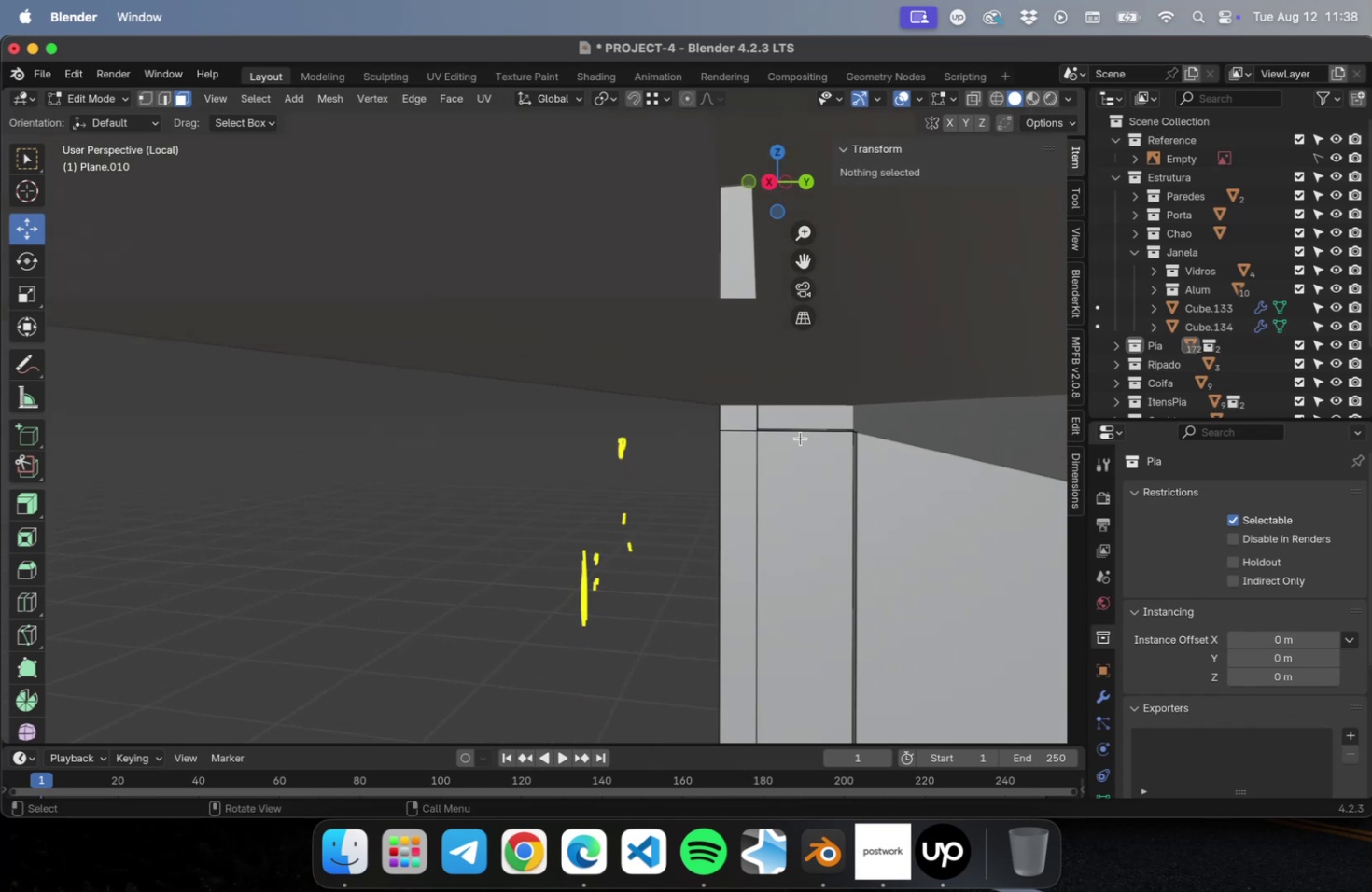 
hold_key(key=ShiftLeft, duration=0.76)
left_click([793, 426])
 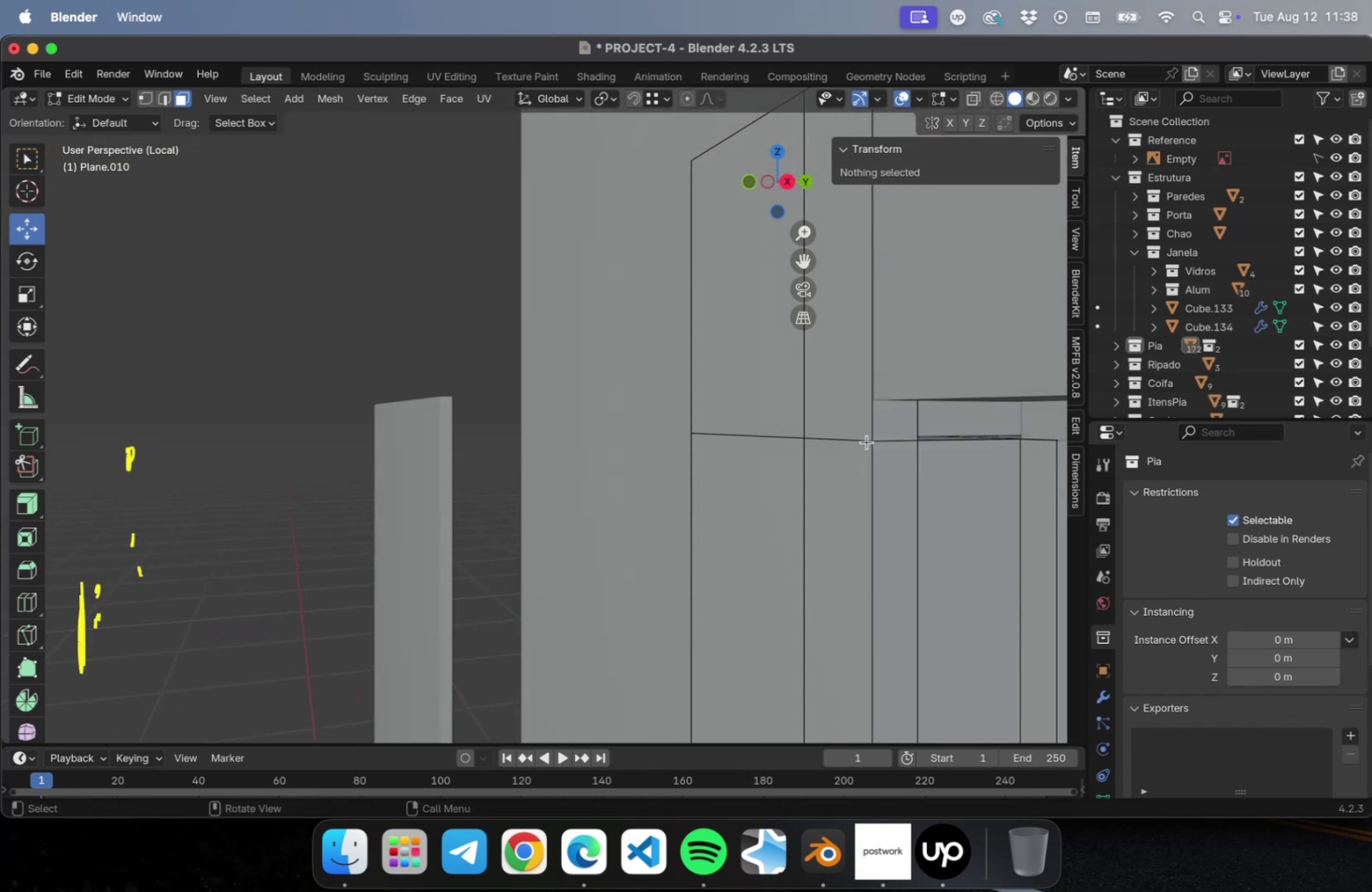 
key(Meta+Z)
 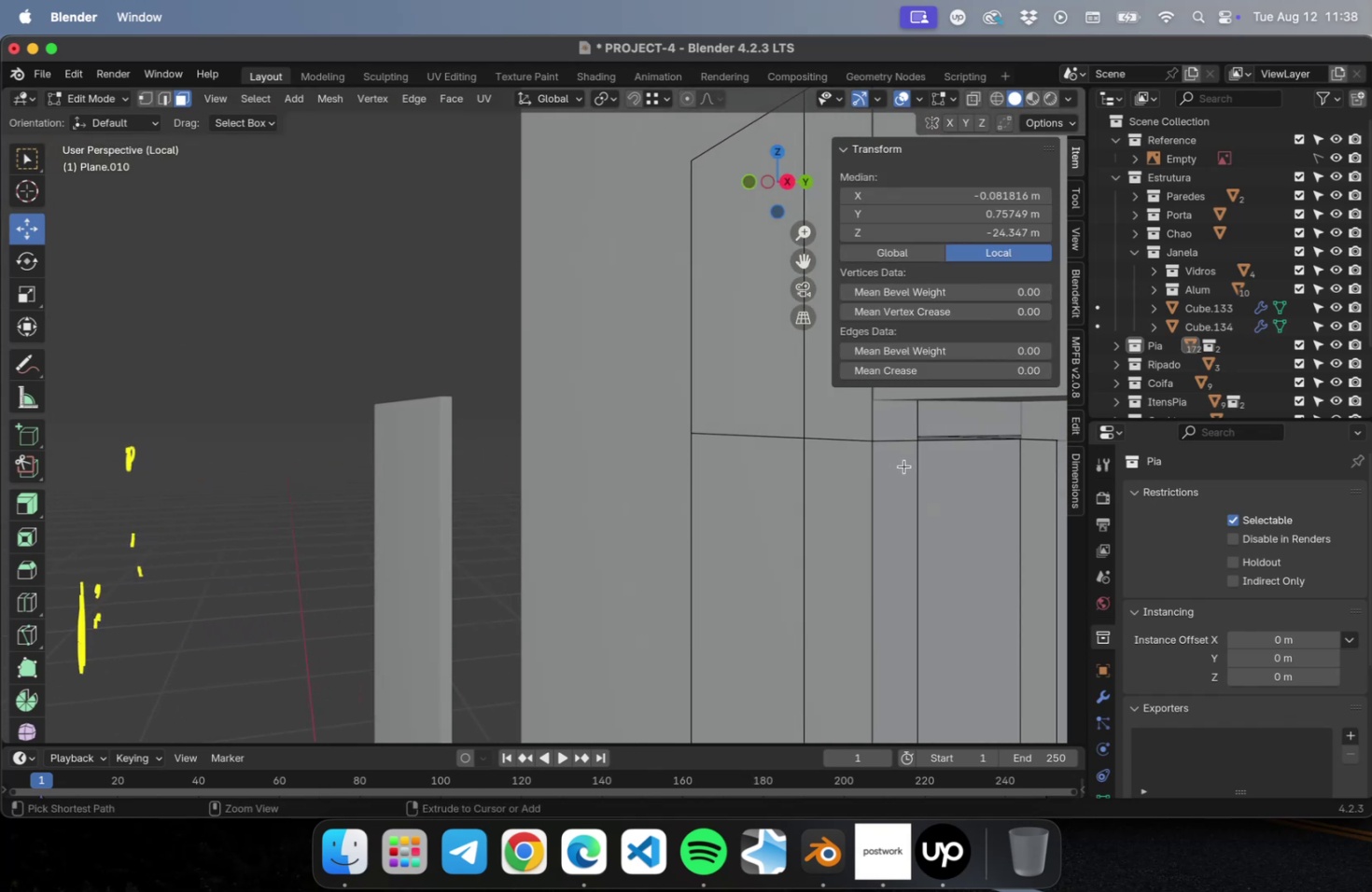 
key(Meta+Z)
 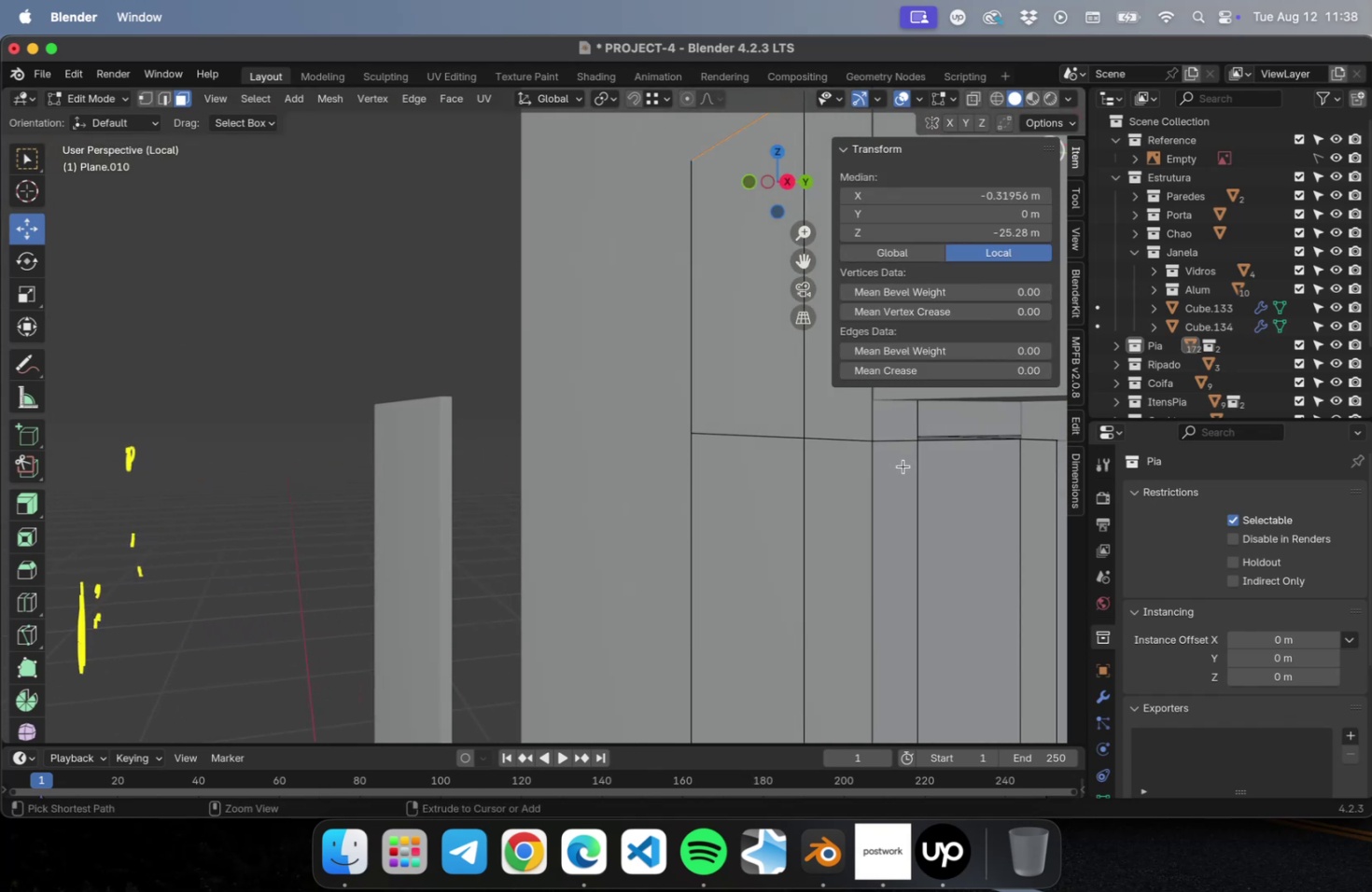 
key(Meta+Z)
 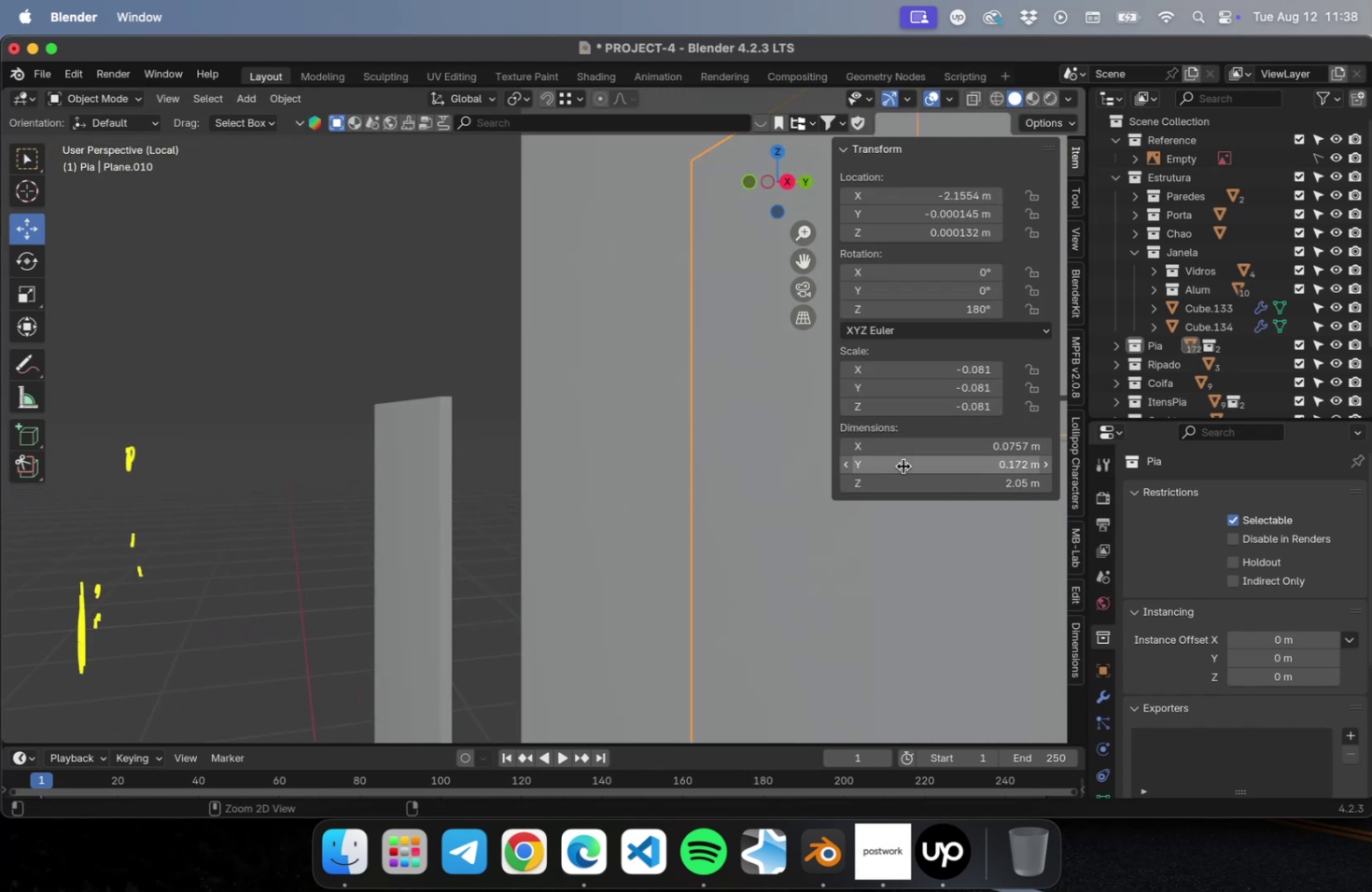 
key(Meta+Z)
 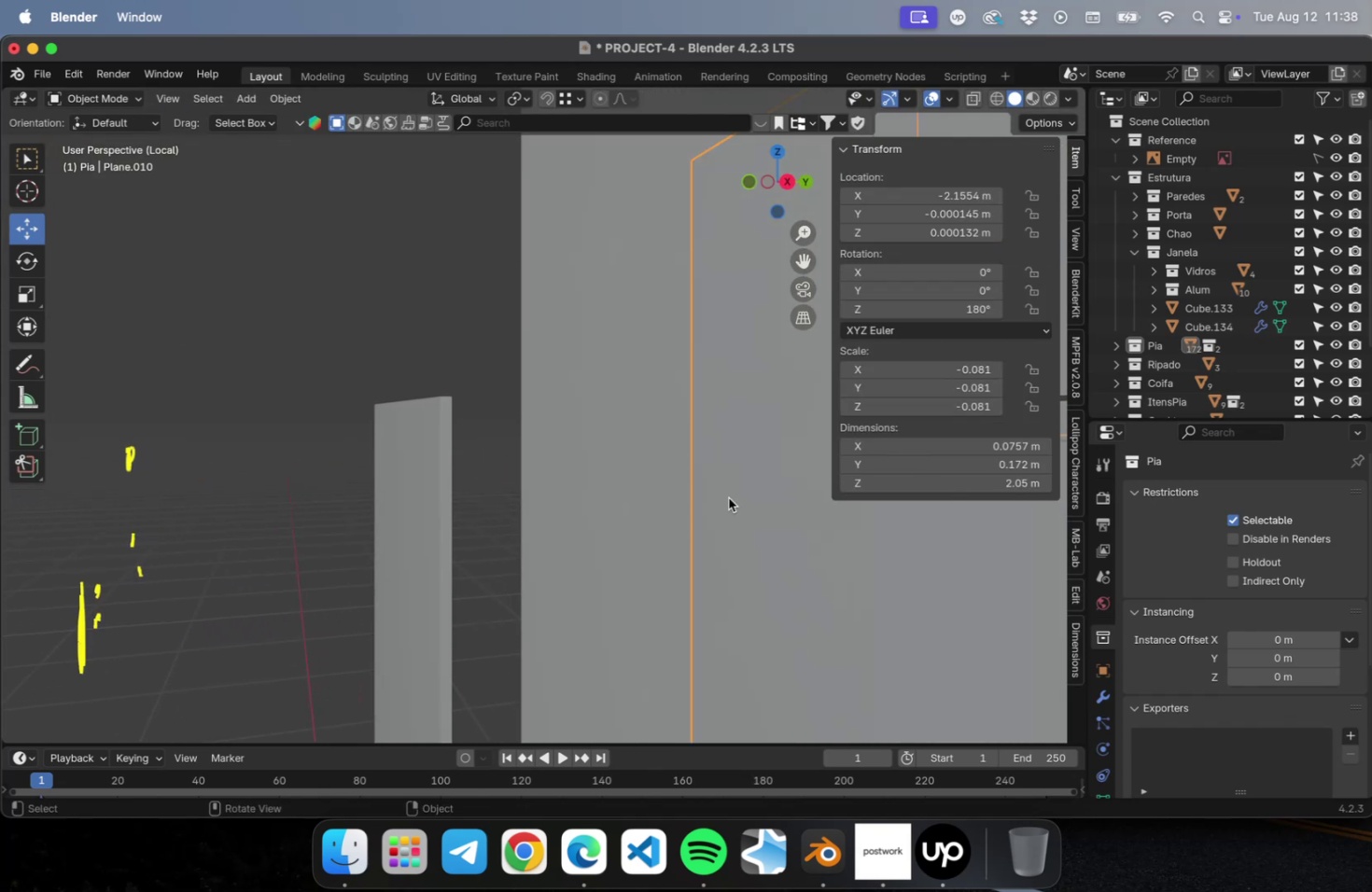 
key(Meta+Z)
 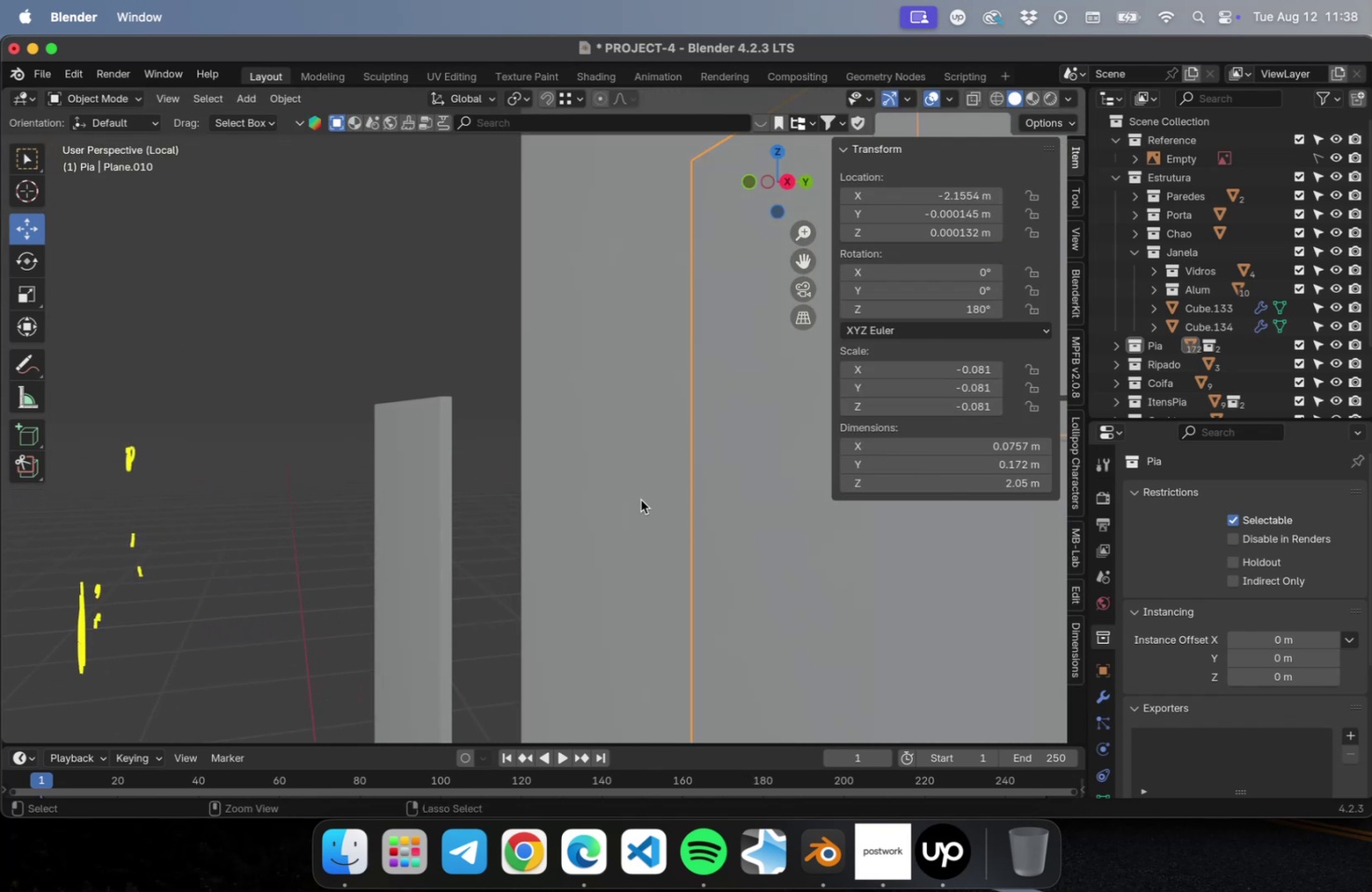 
key(Meta+Z)
 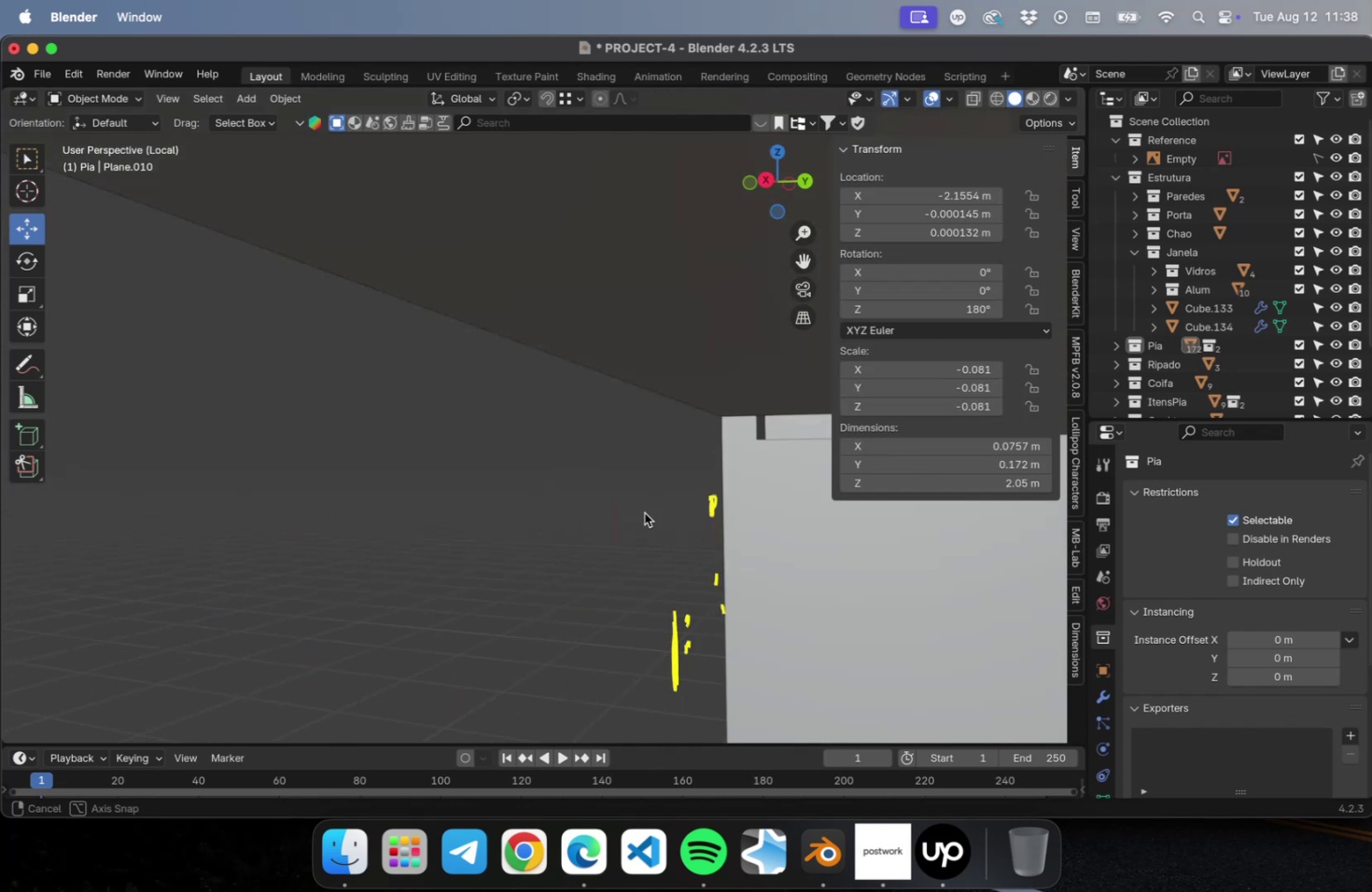 
key(Meta+Z)
 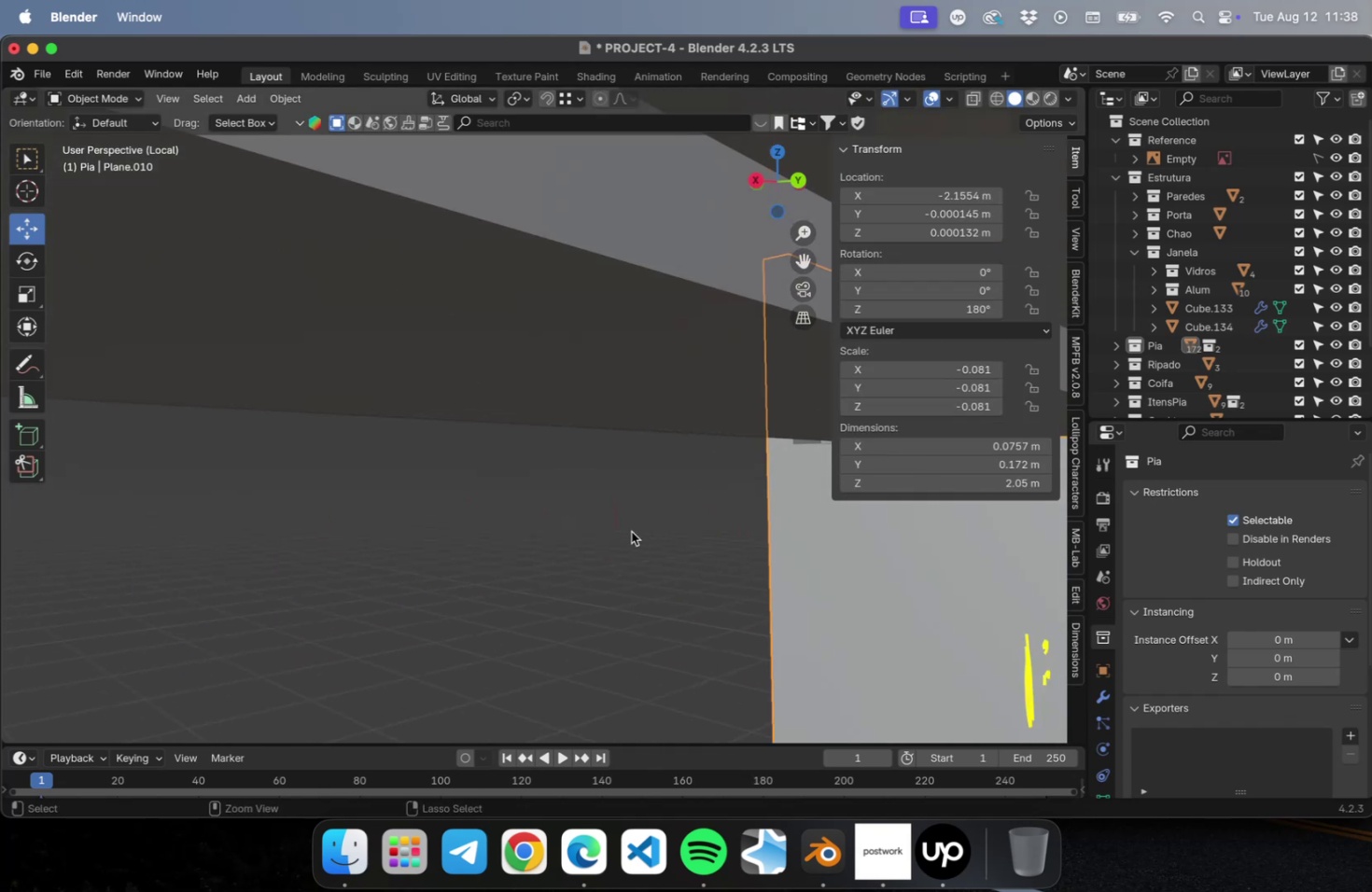 
key(Meta+Z)
 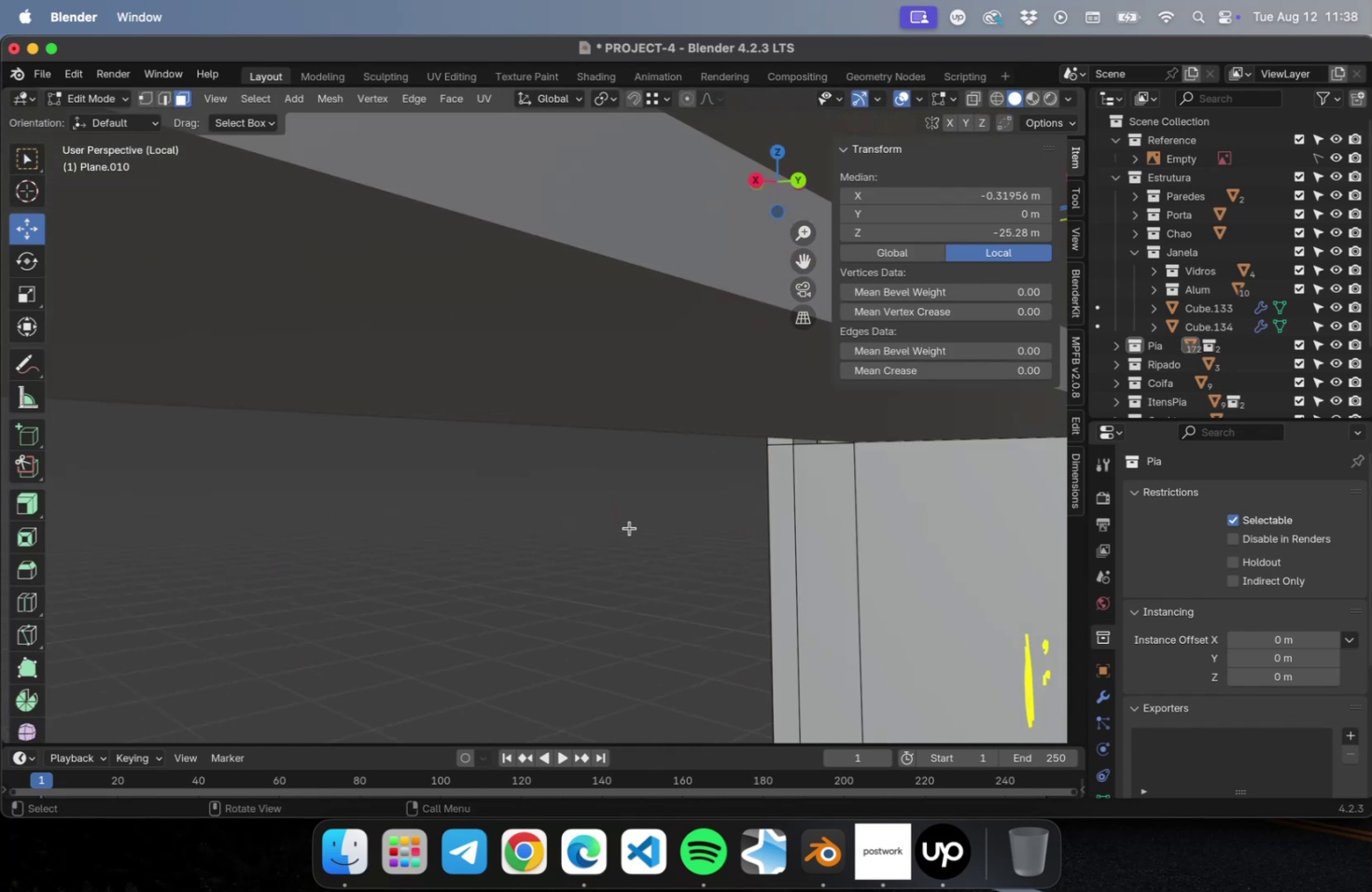 
hold_key(key=ShiftLeft, duration=0.9)
 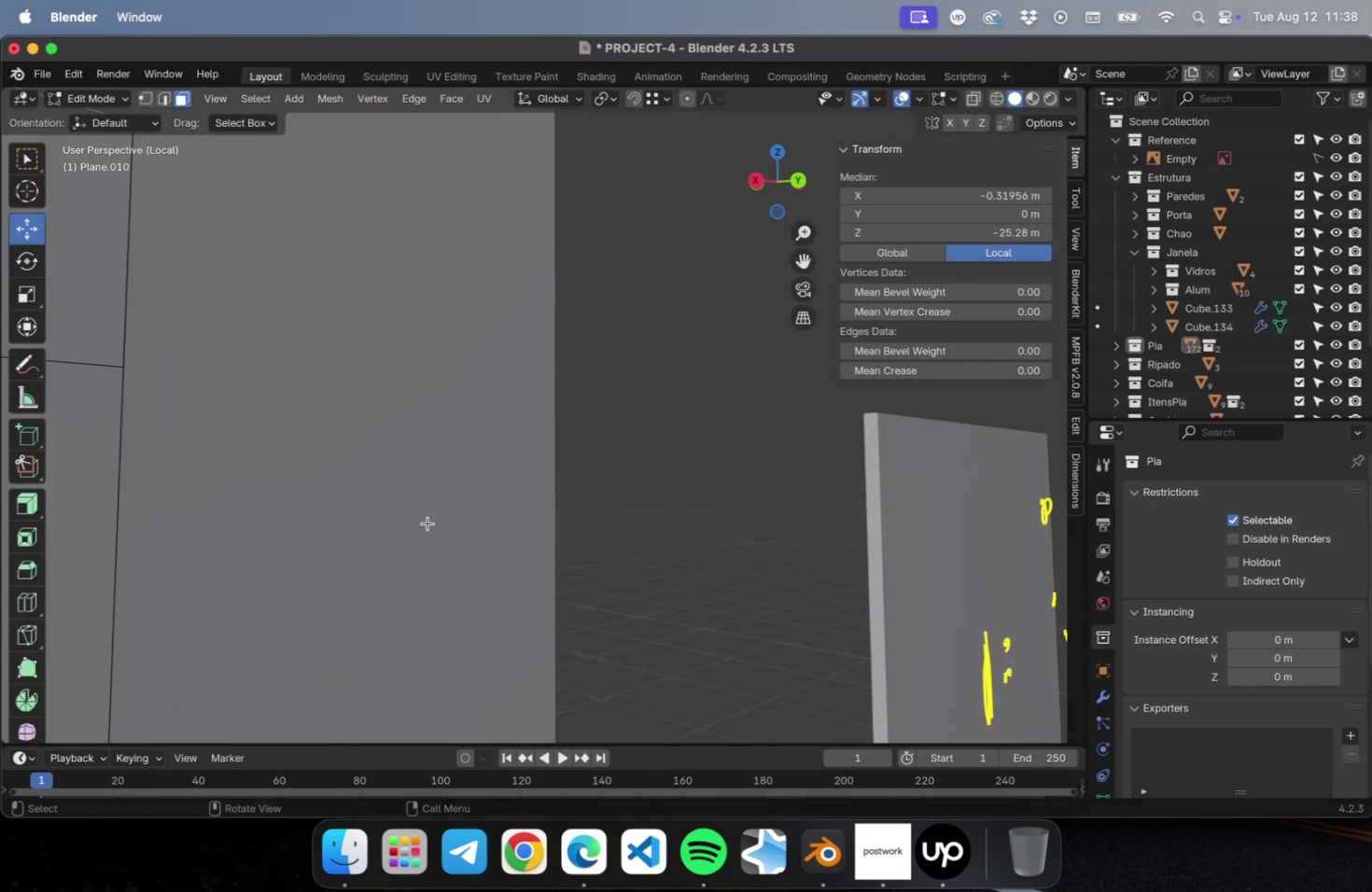 
scroll: coordinate [428, 523], scroll_direction: down, amount: 2.0
 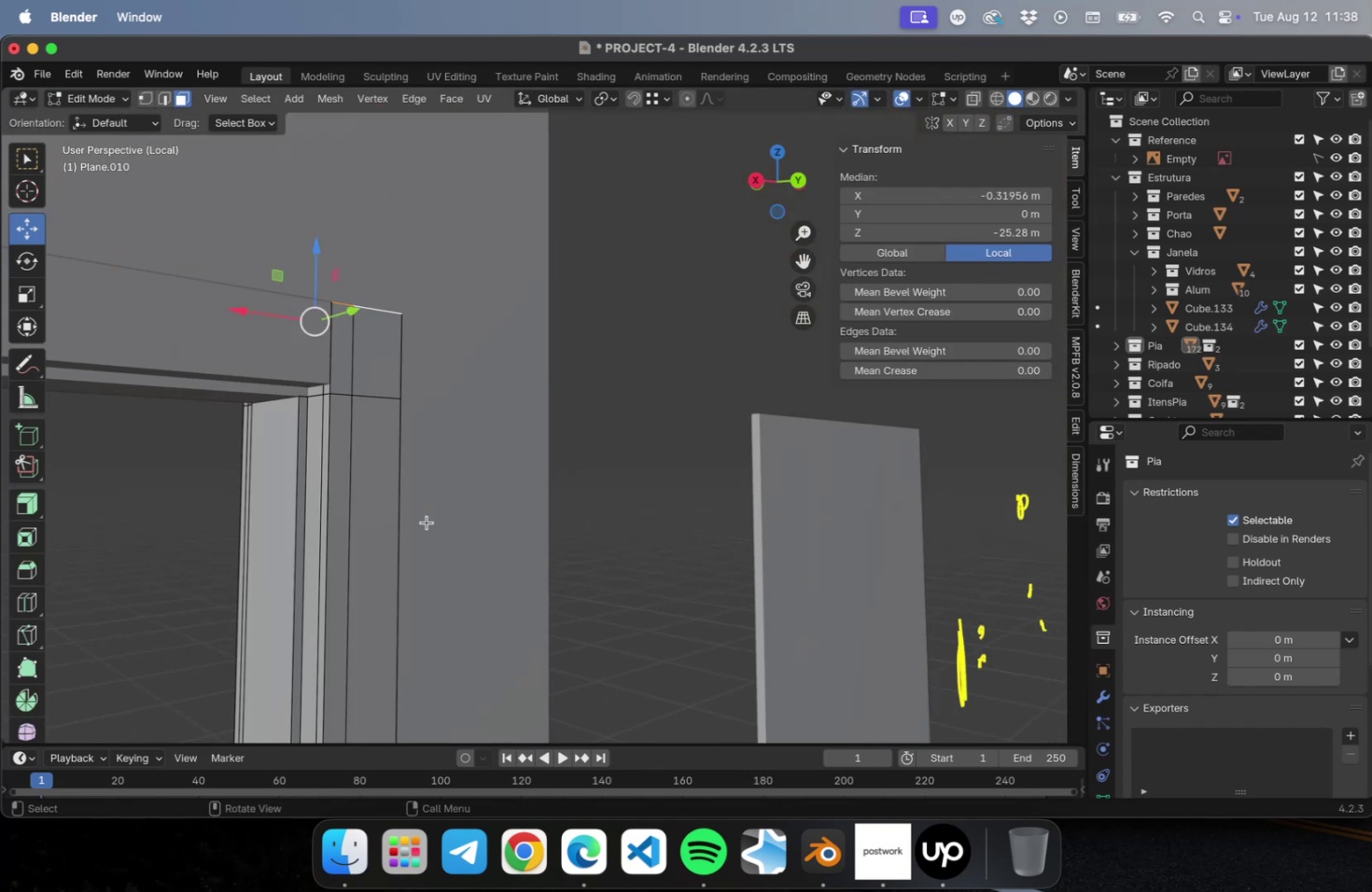 
key(Meta+Z)
 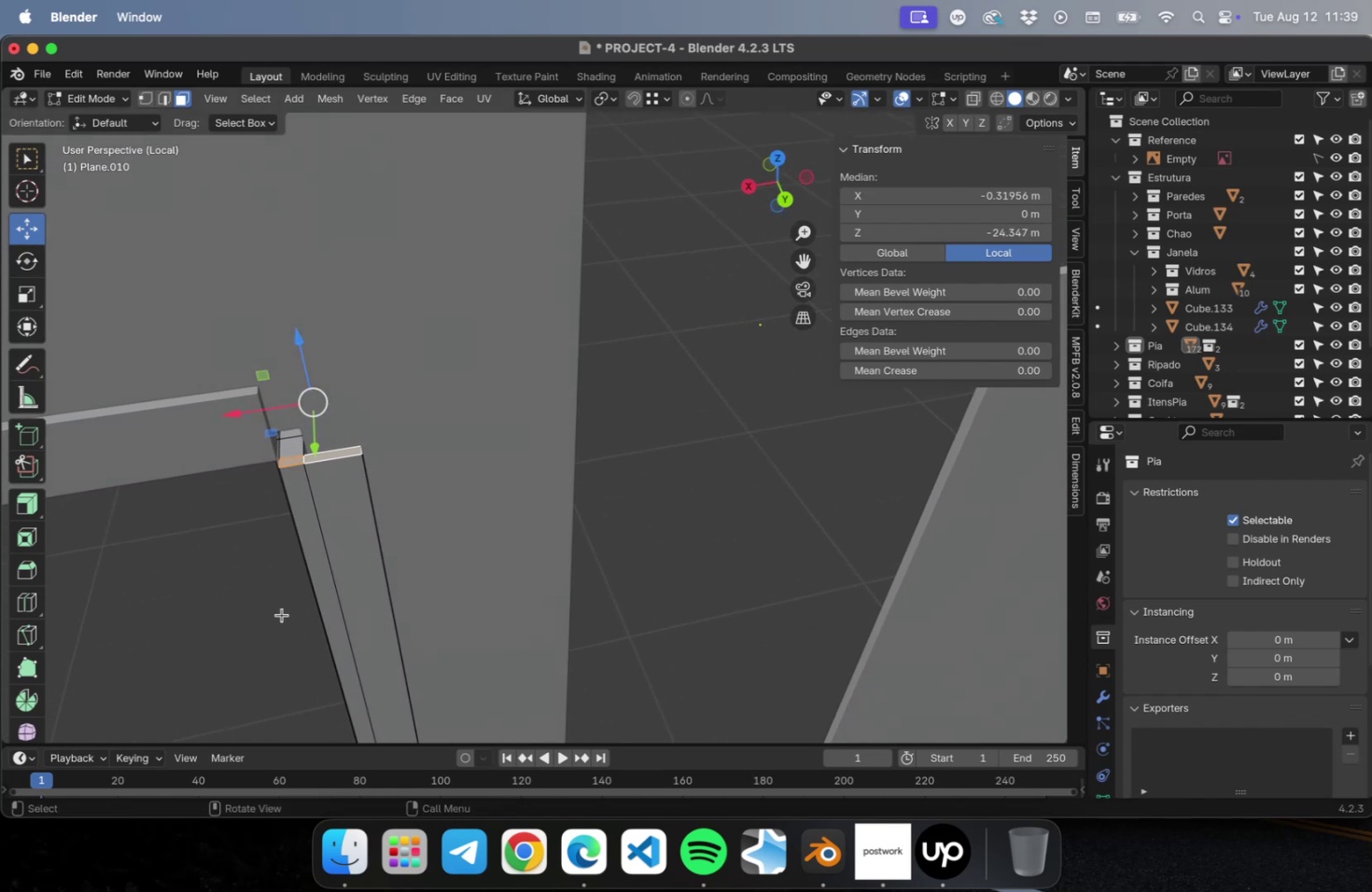 
key(Meta+Z)
 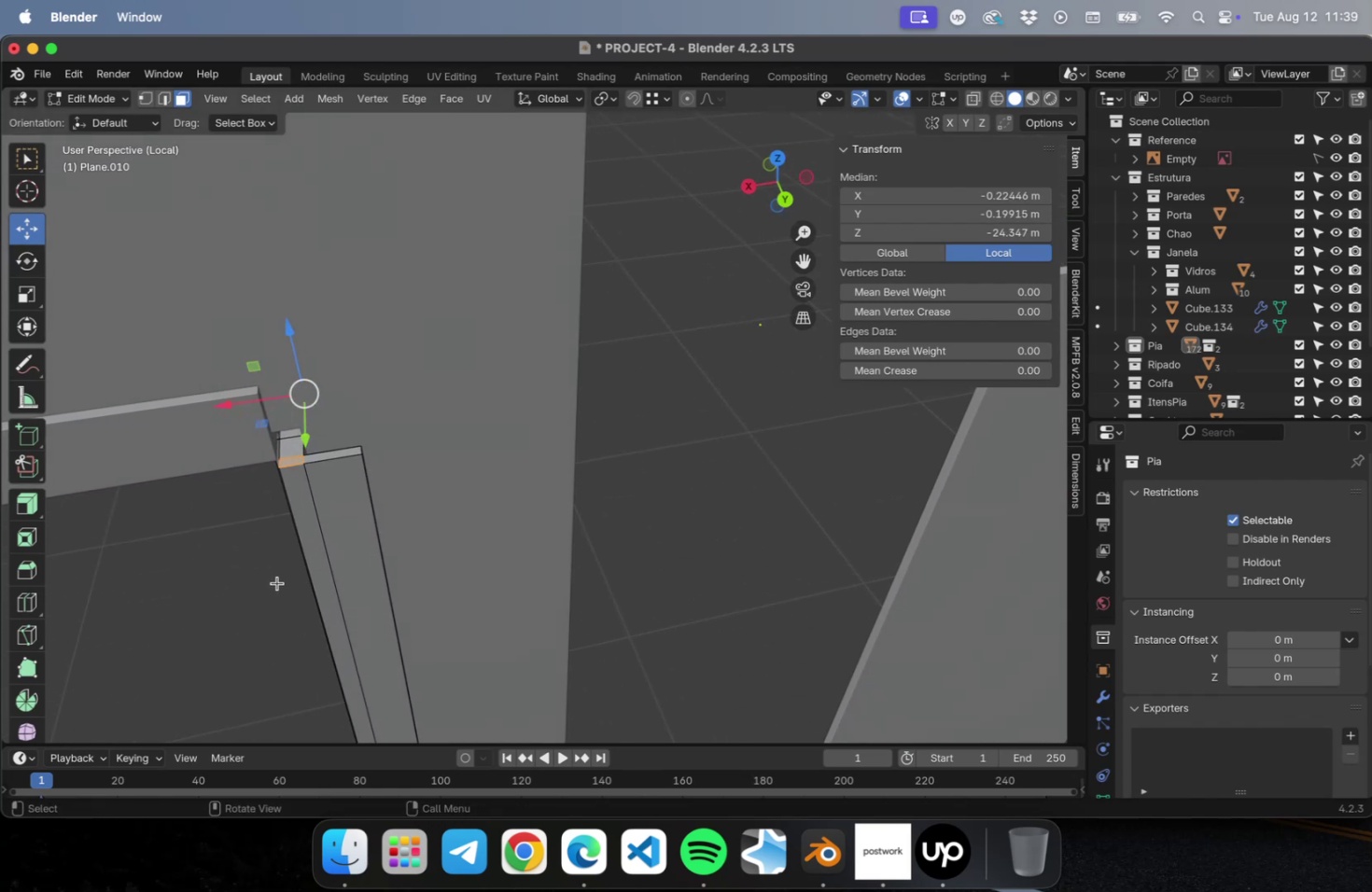 
scroll: coordinate [341, 565], scroll_direction: down, amount: 9.0
 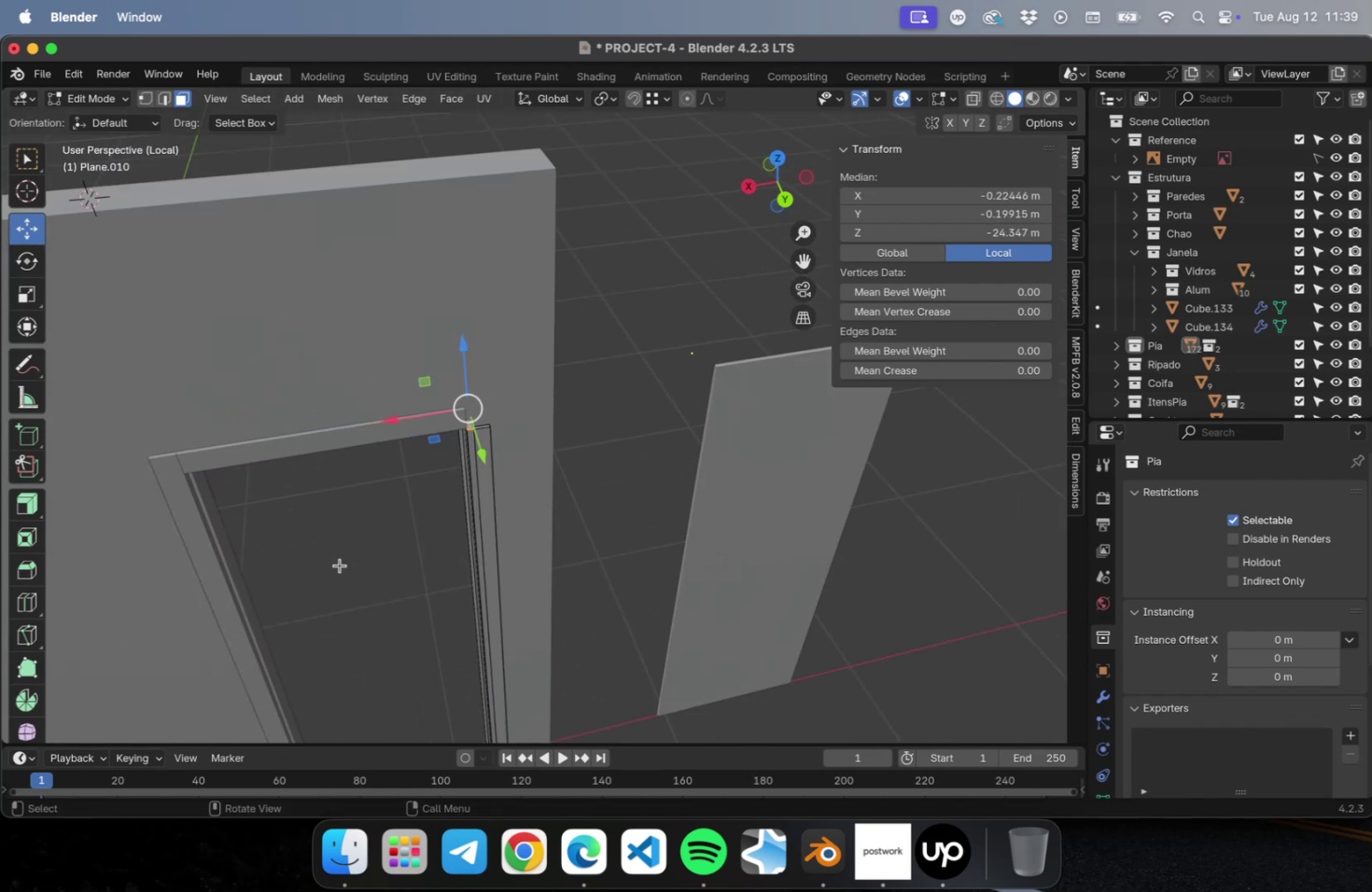 
hold_key(key=ShiftLeft, duration=0.35)
 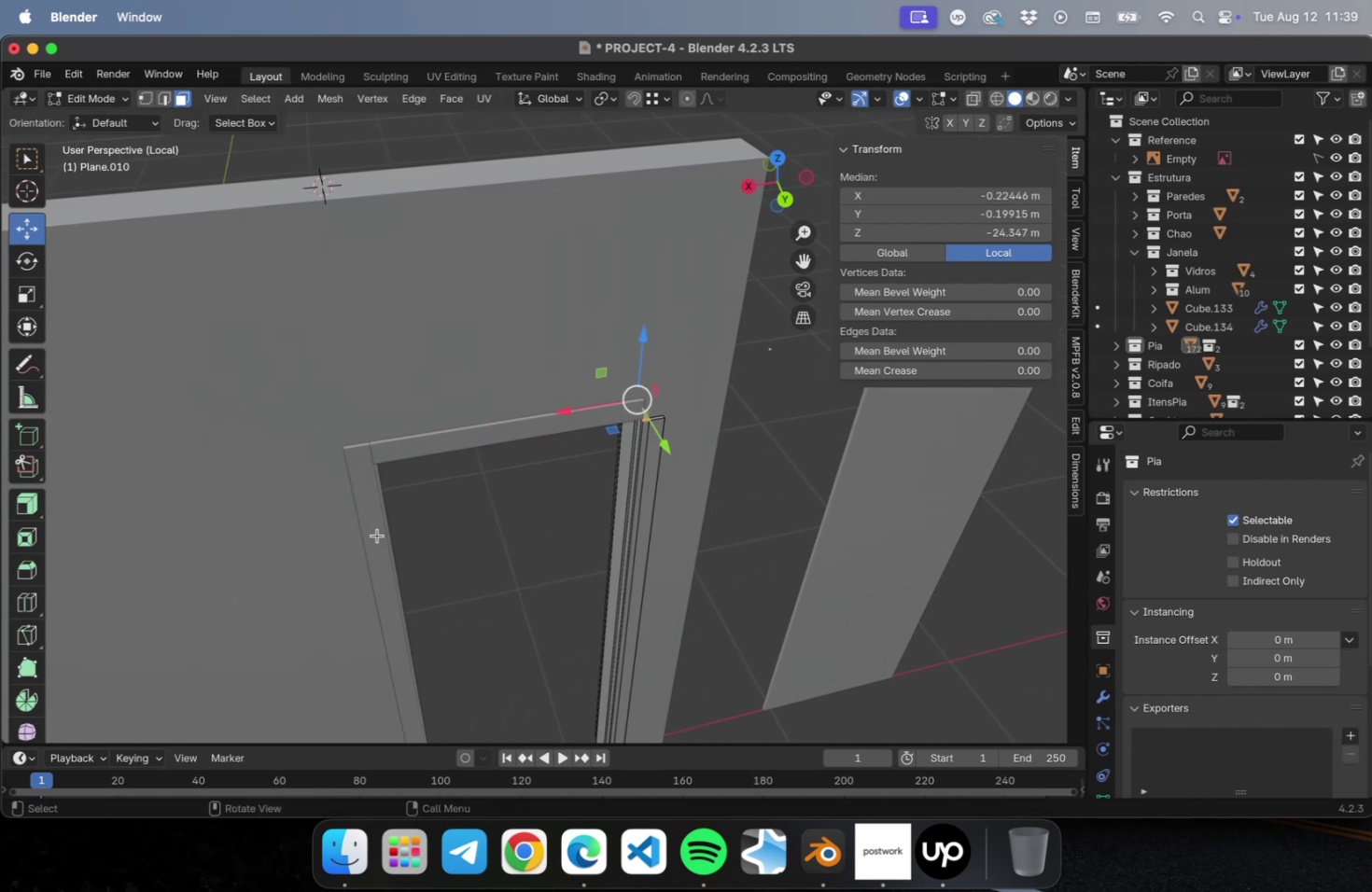 
key(Meta+Z)
 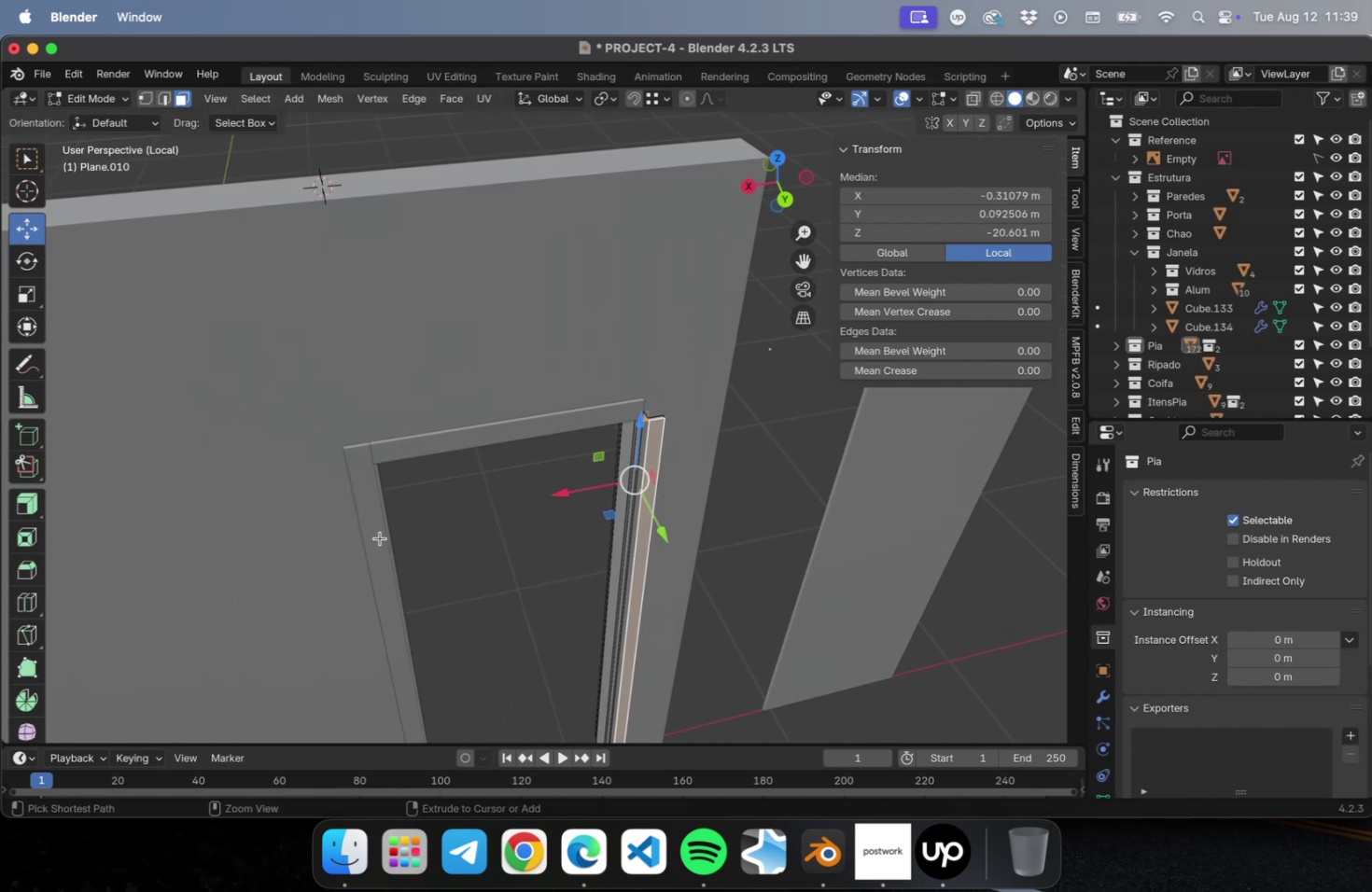 
key(Meta+Z)
 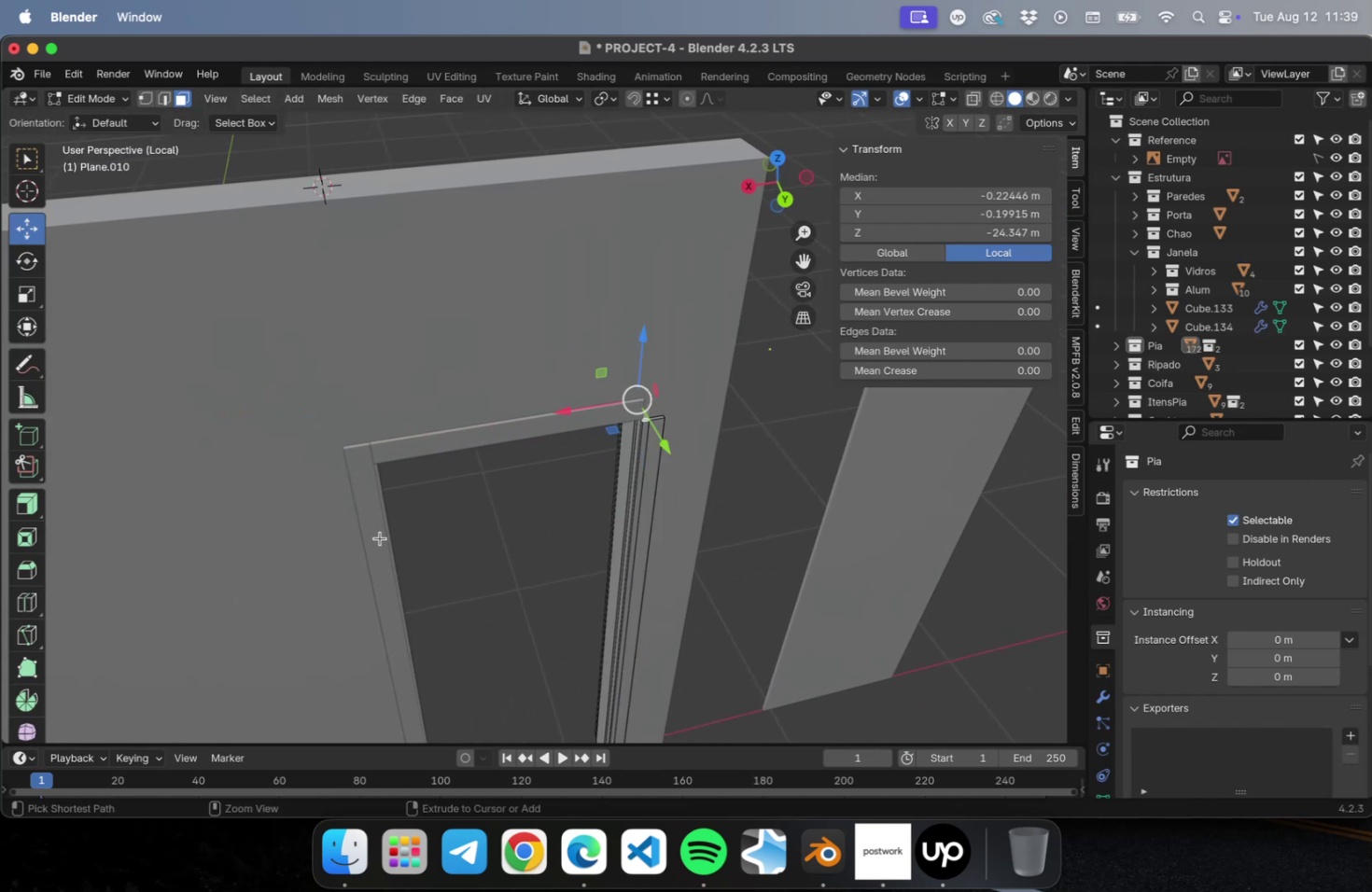 
key(Meta+Z)
 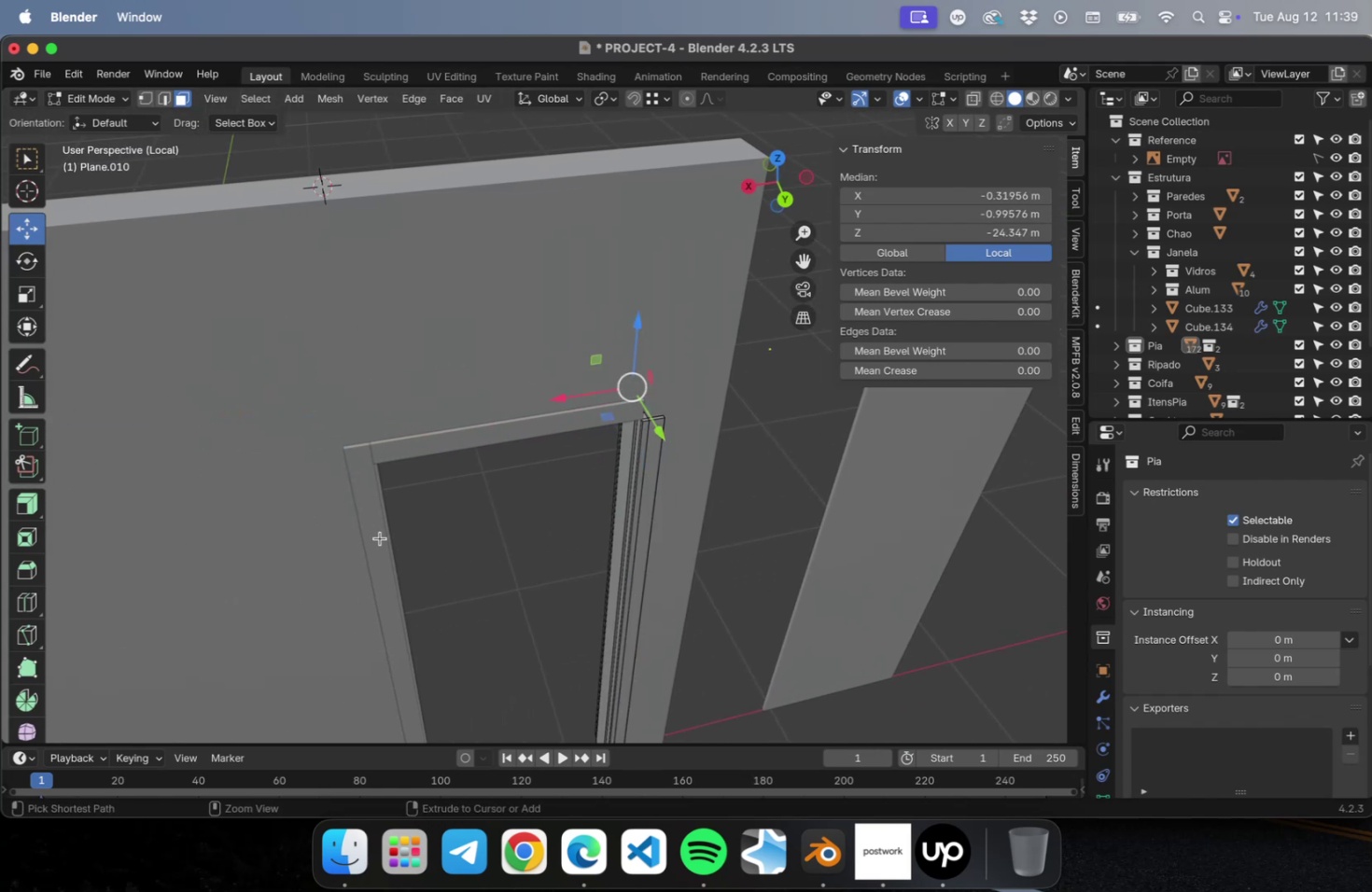 
key(Meta+Z)
 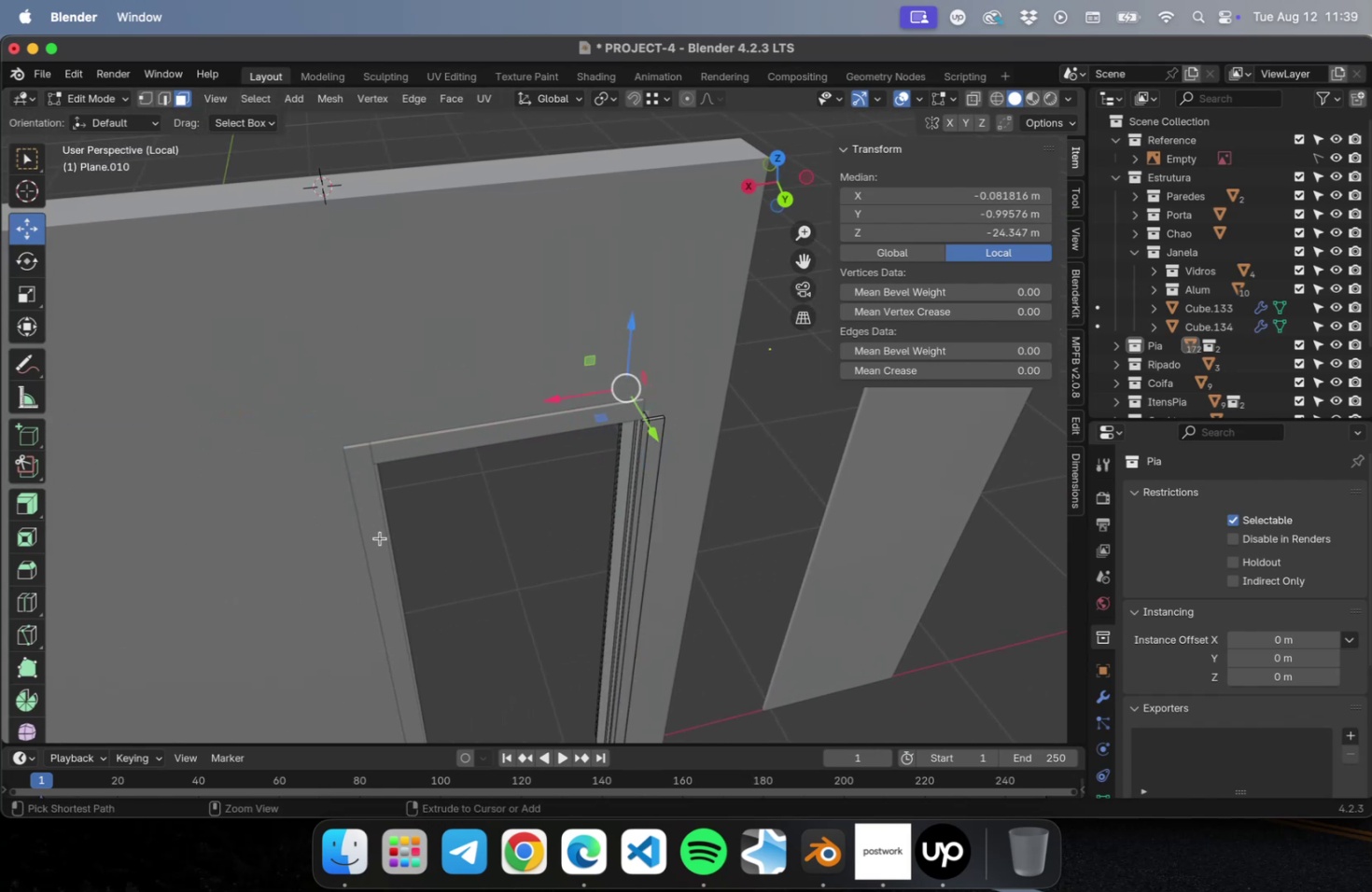 
key(Meta+Z)
 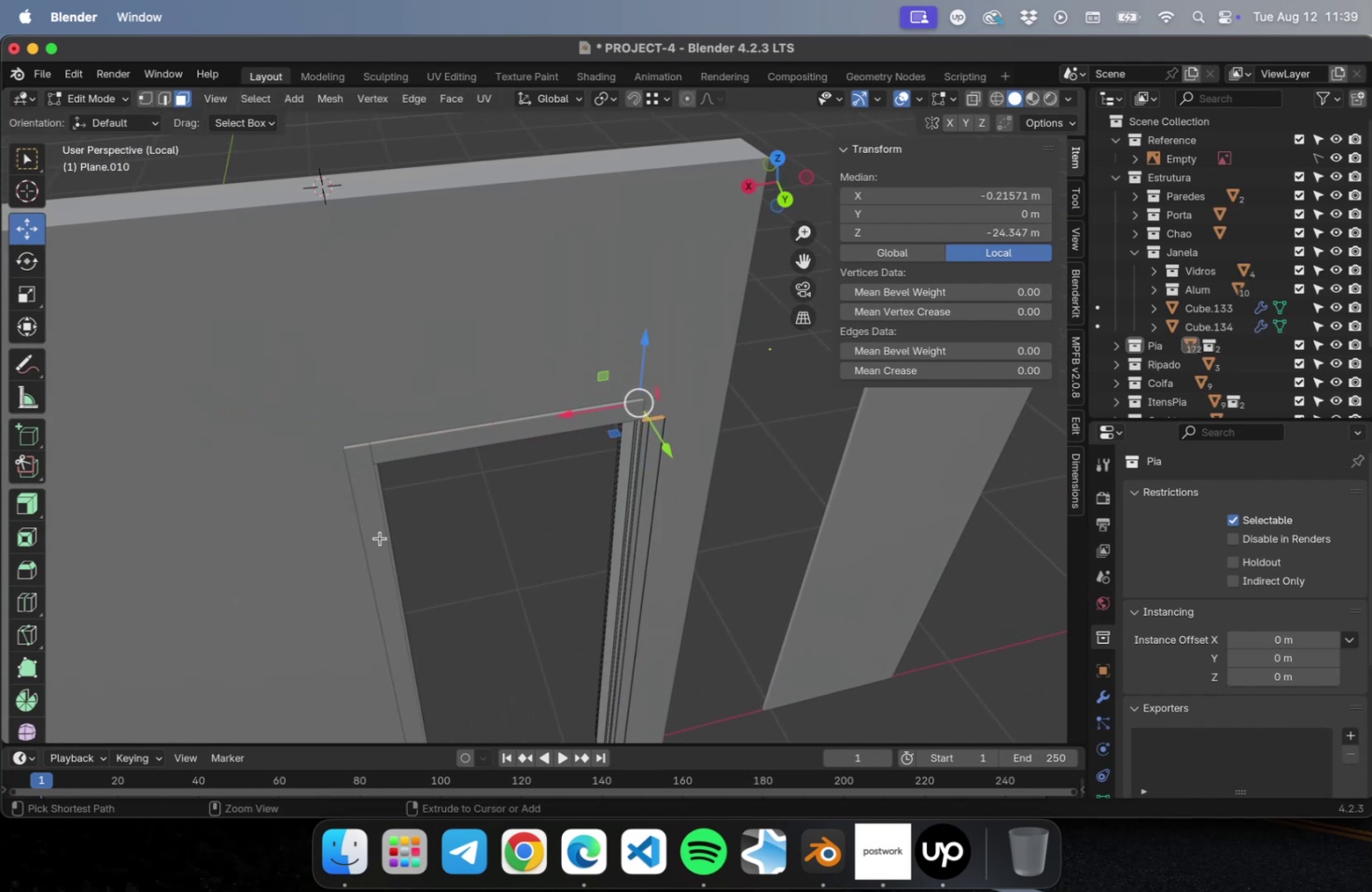 
key(Meta+Z)
 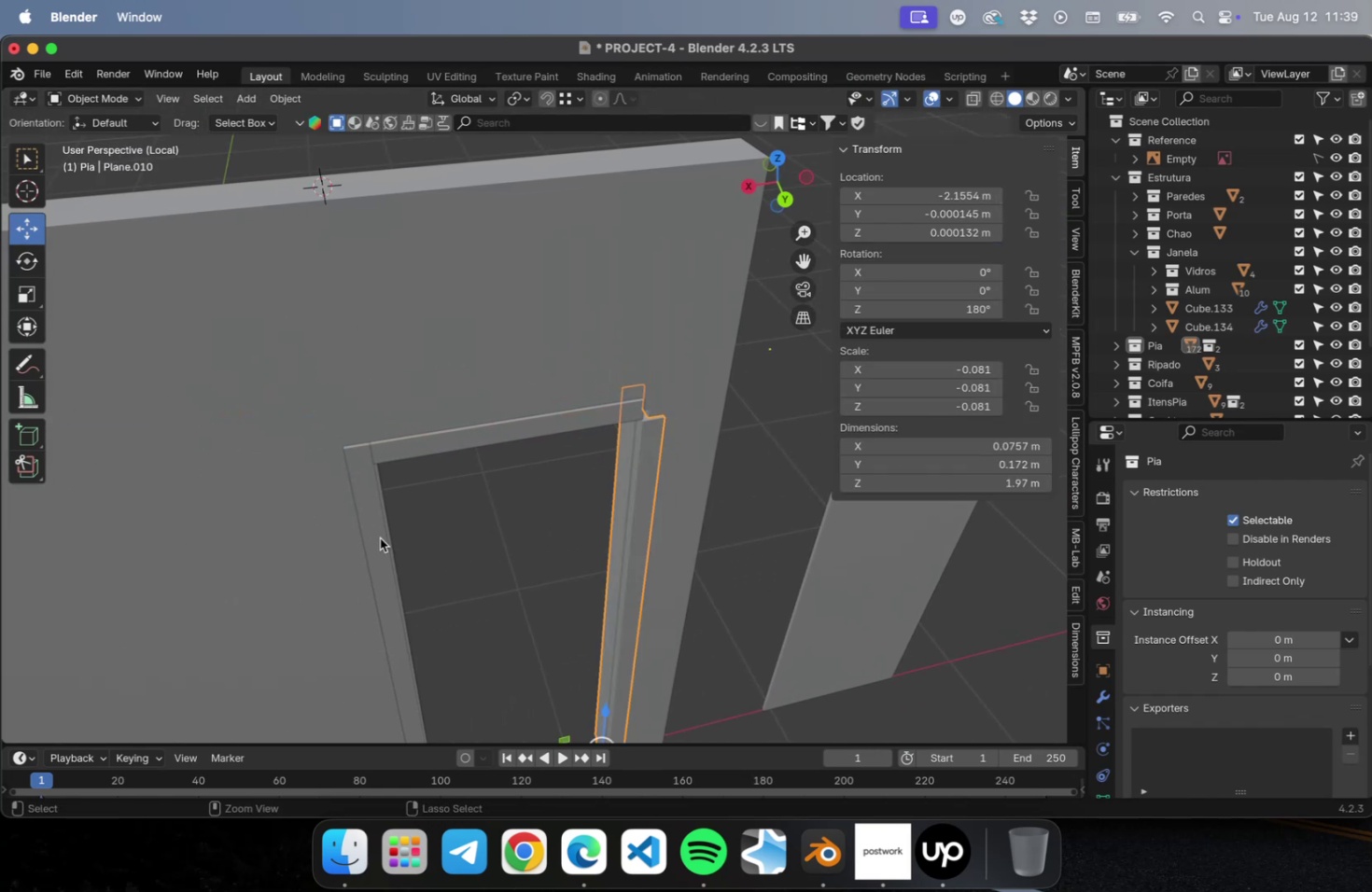 
key(Meta+Z)
 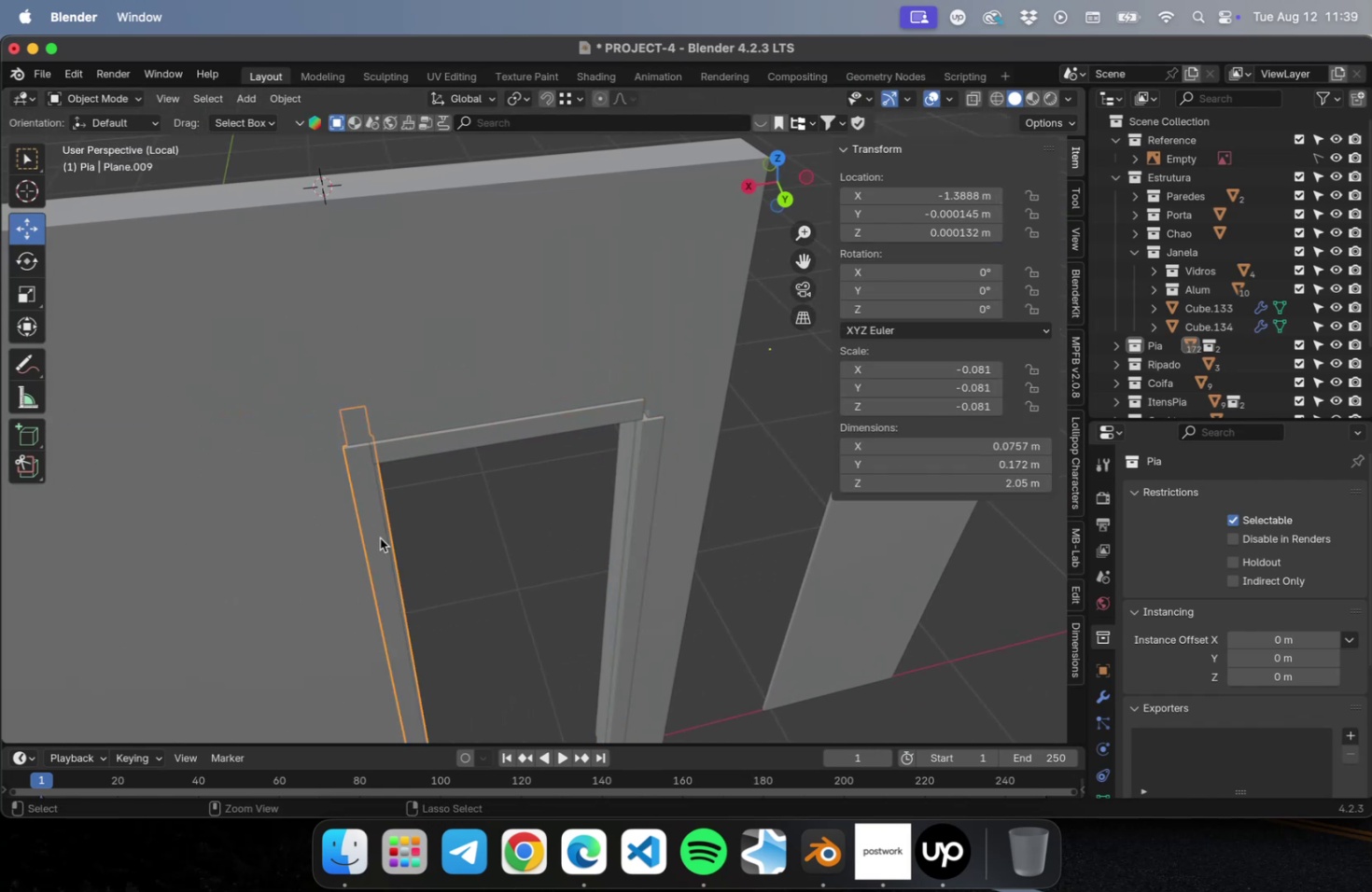 
key(Meta+Z)
 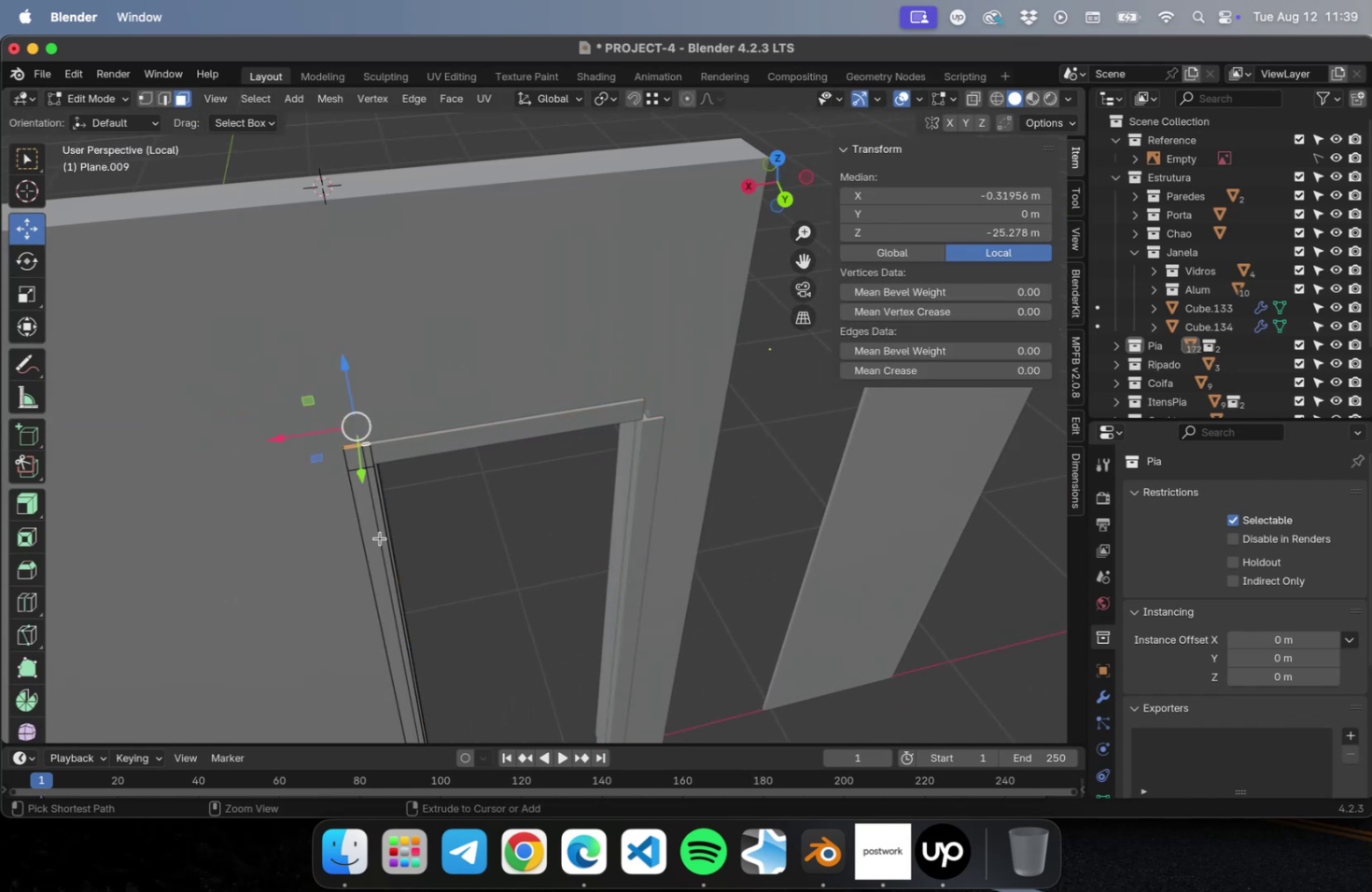 
key(Meta+Z)
 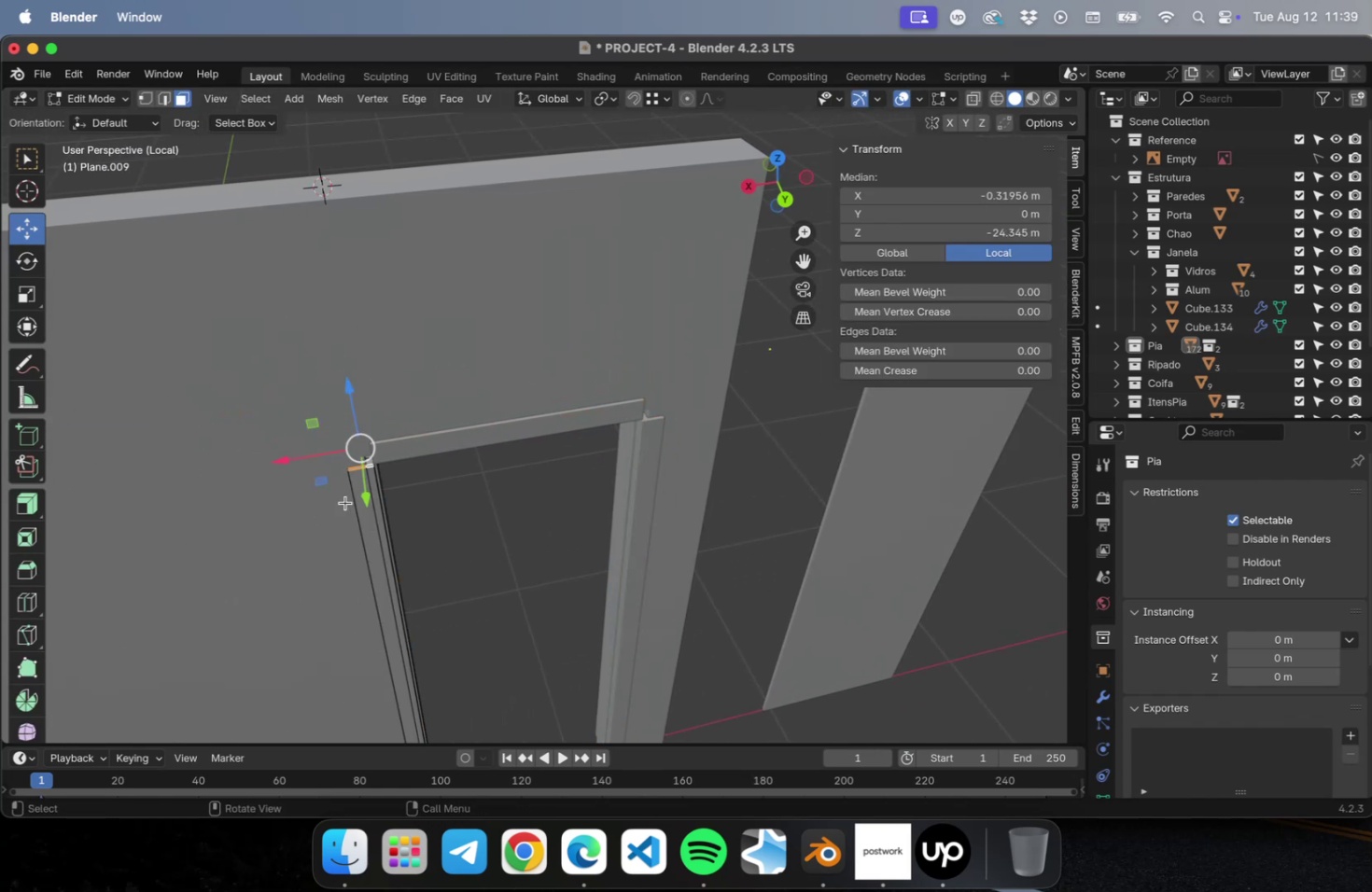 
scroll: coordinate [343, 492], scroll_direction: up, amount: 5.0
 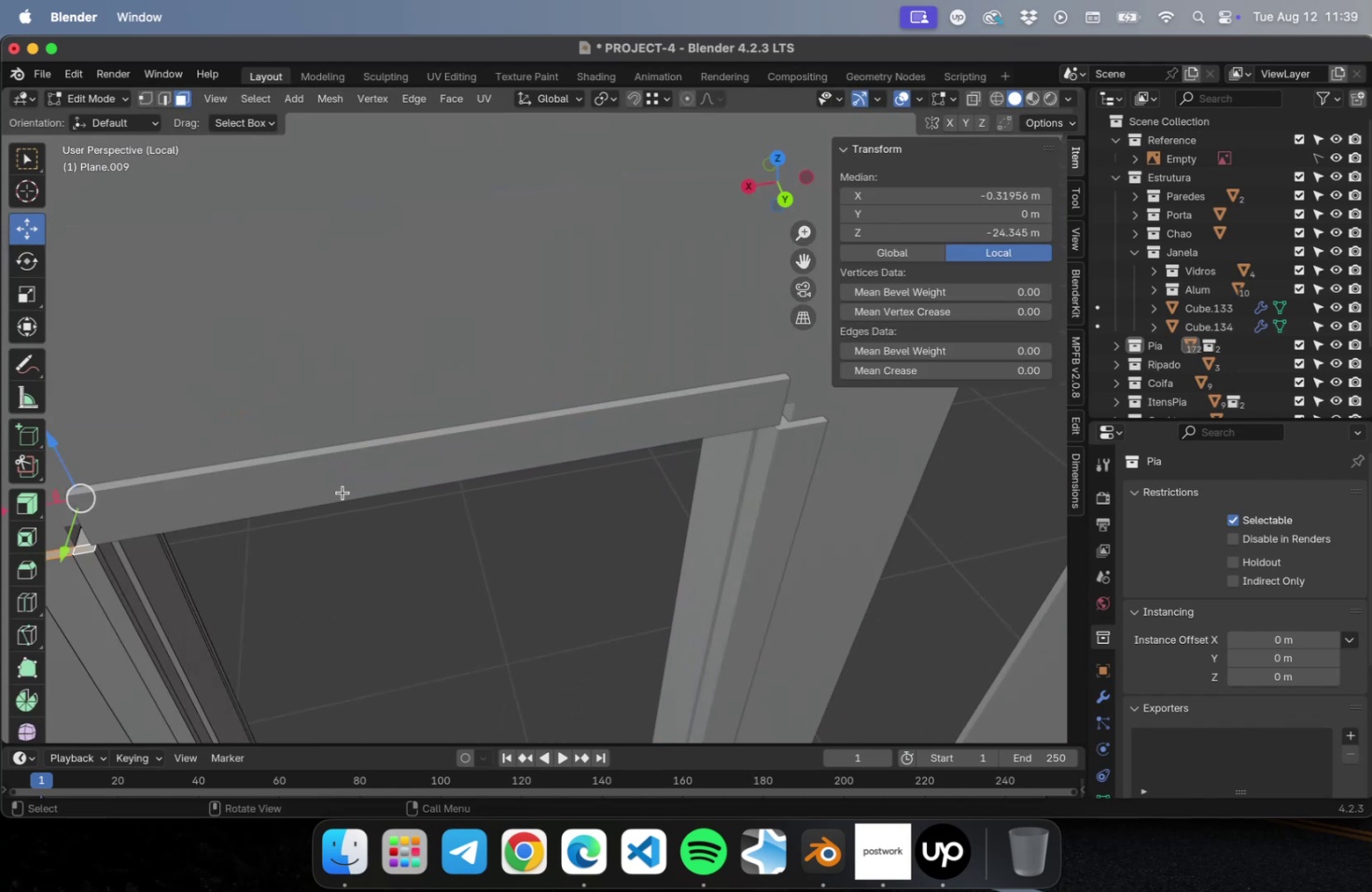 
hold_key(key=ShiftLeft, duration=0.55)
 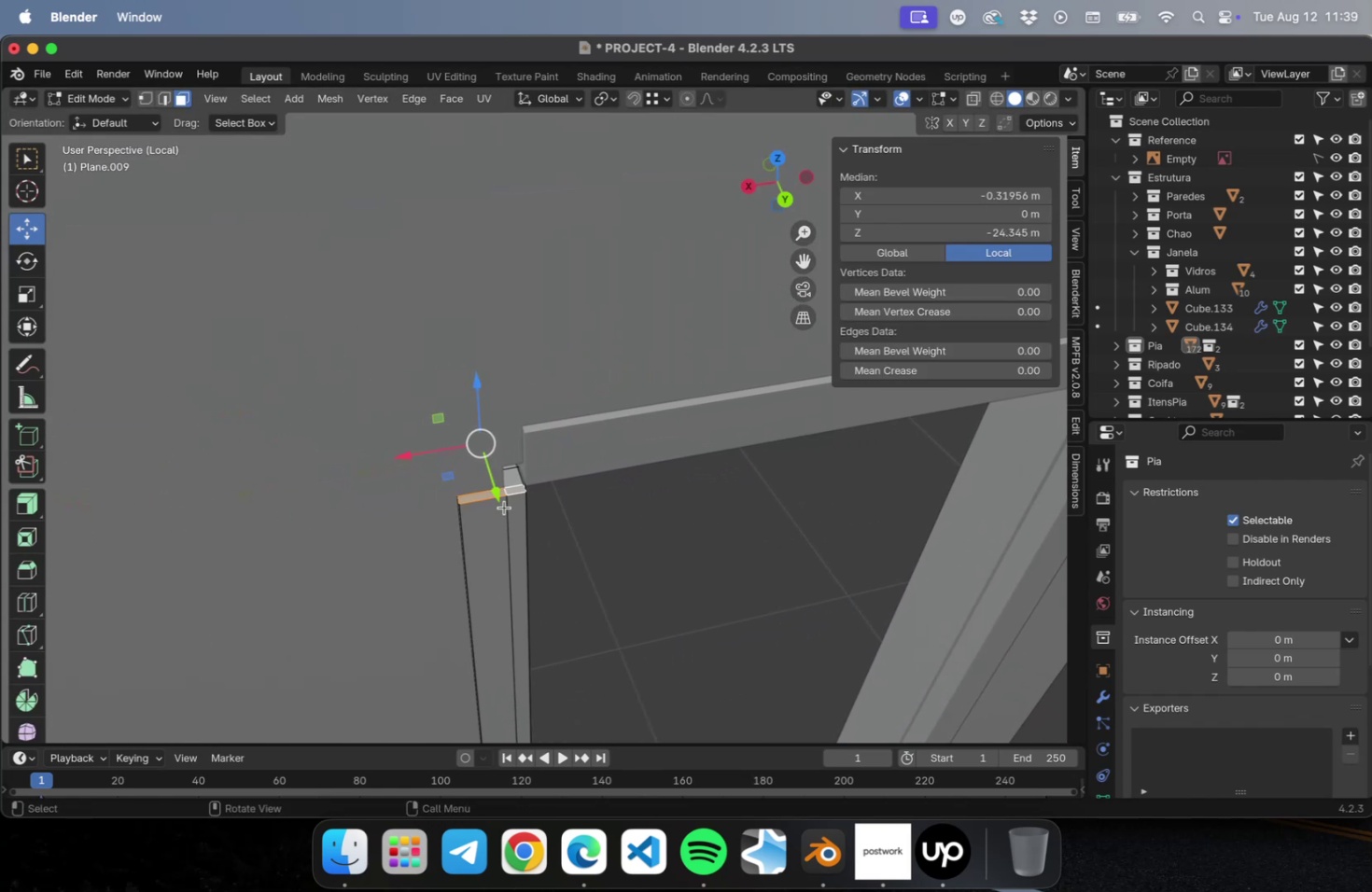 
scroll: coordinate [505, 507], scroll_direction: up, amount: 2.0
 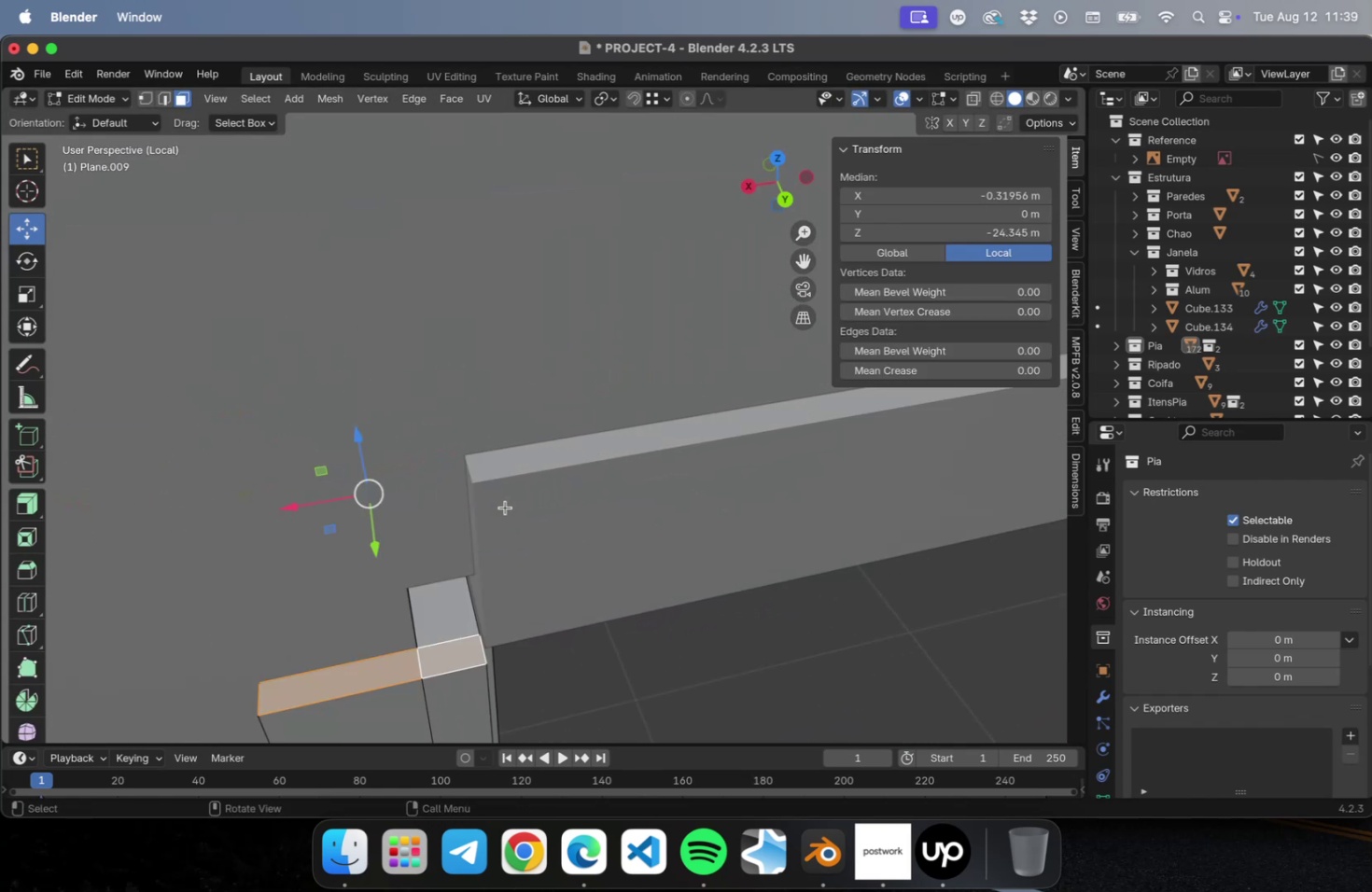 
hold_key(key=ShiftLeft, duration=0.68)
left_click([441, 609])
 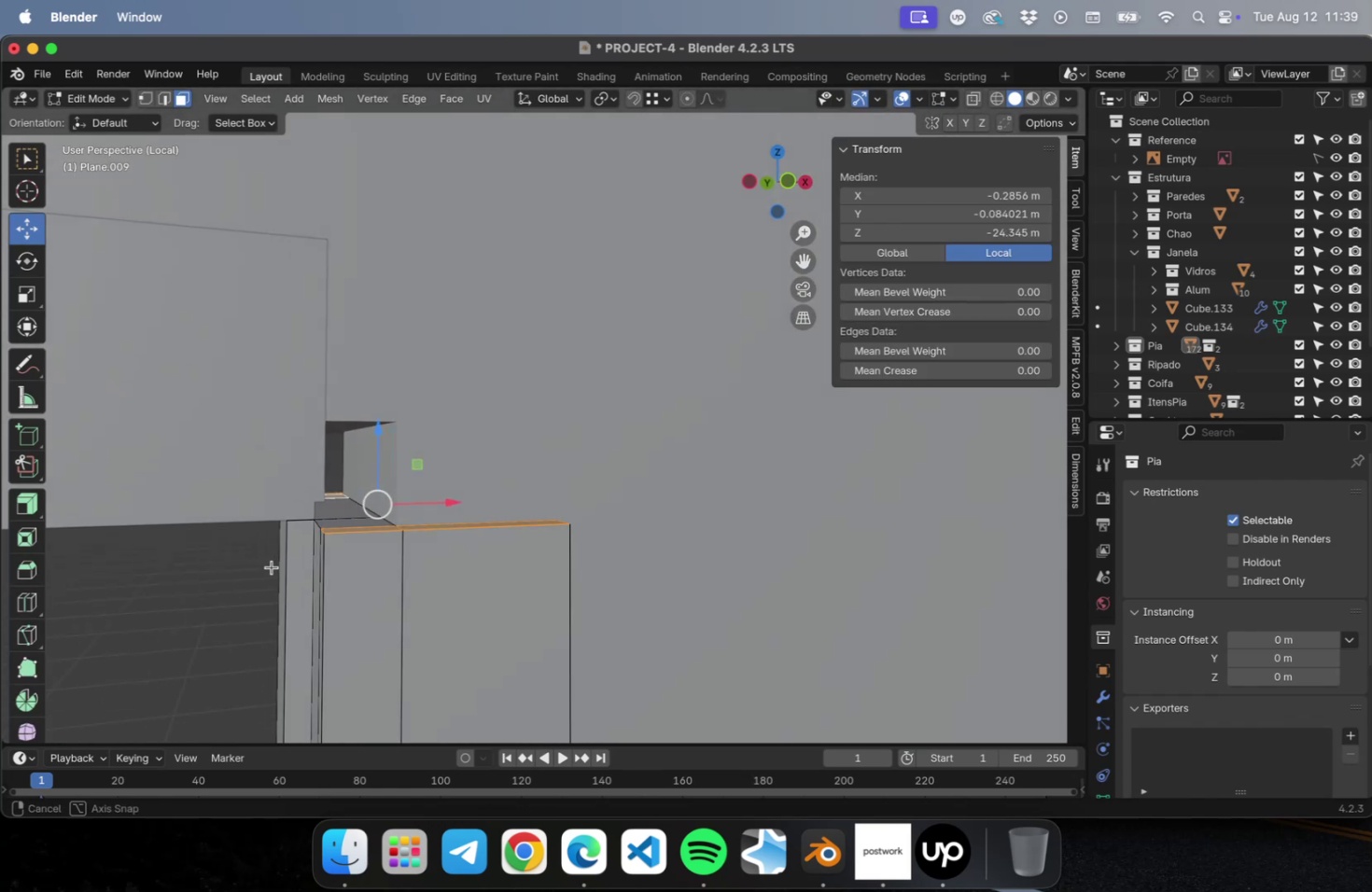 
hold_key(key=ShiftLeft, duration=0.78)
left_click([345, 531])
 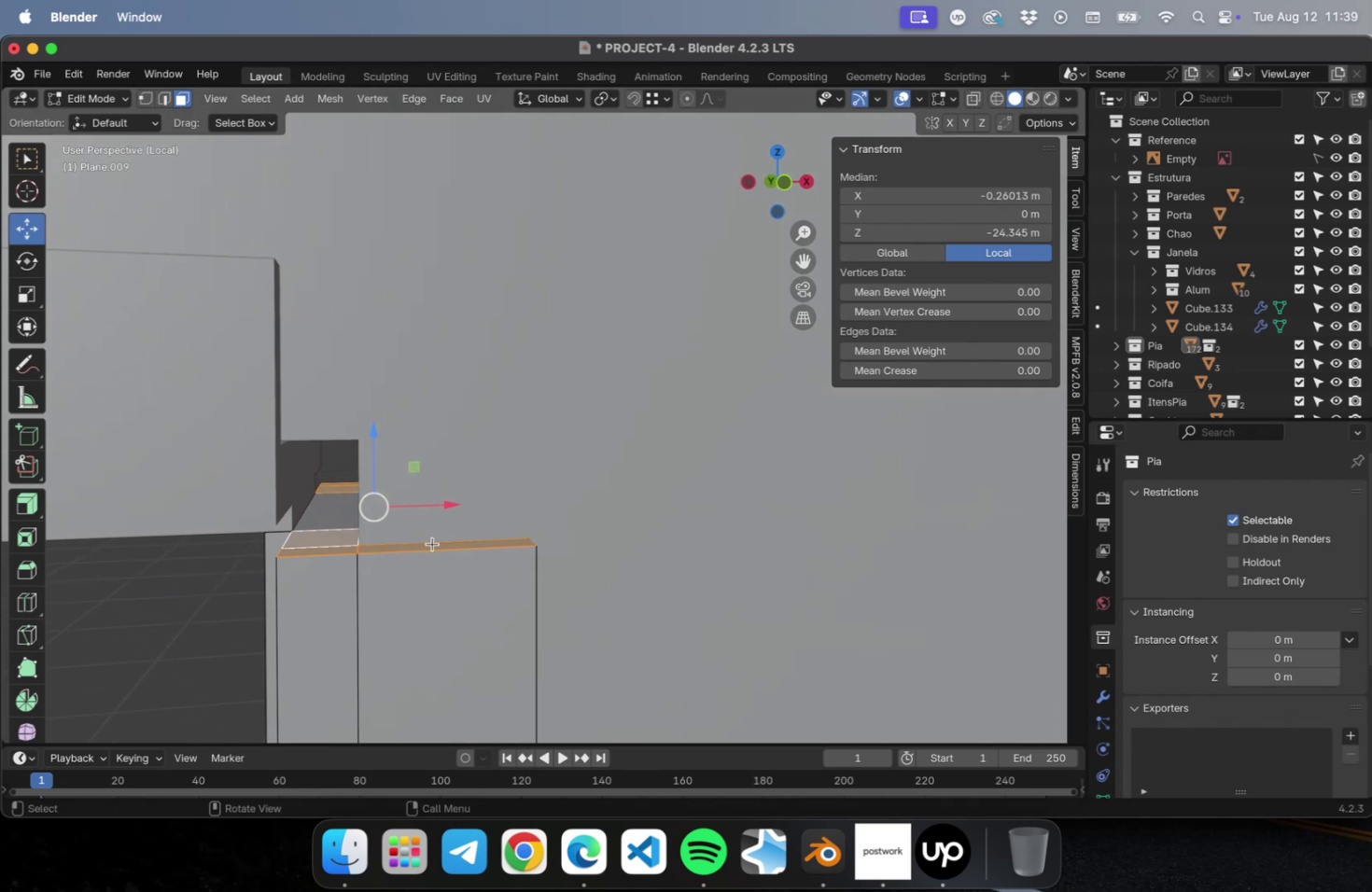 
key(NumLock)
 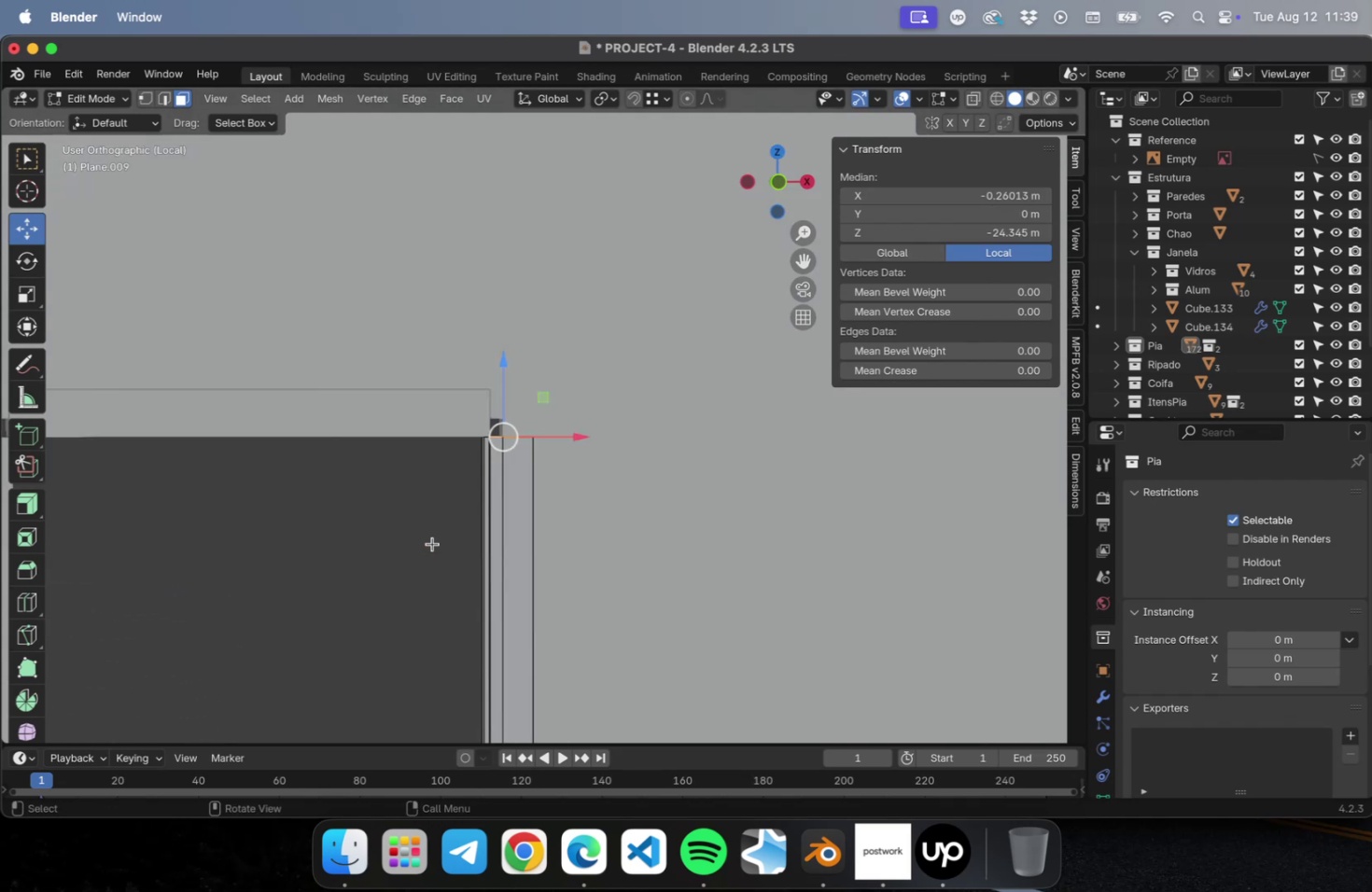 
key(Numpad1)
 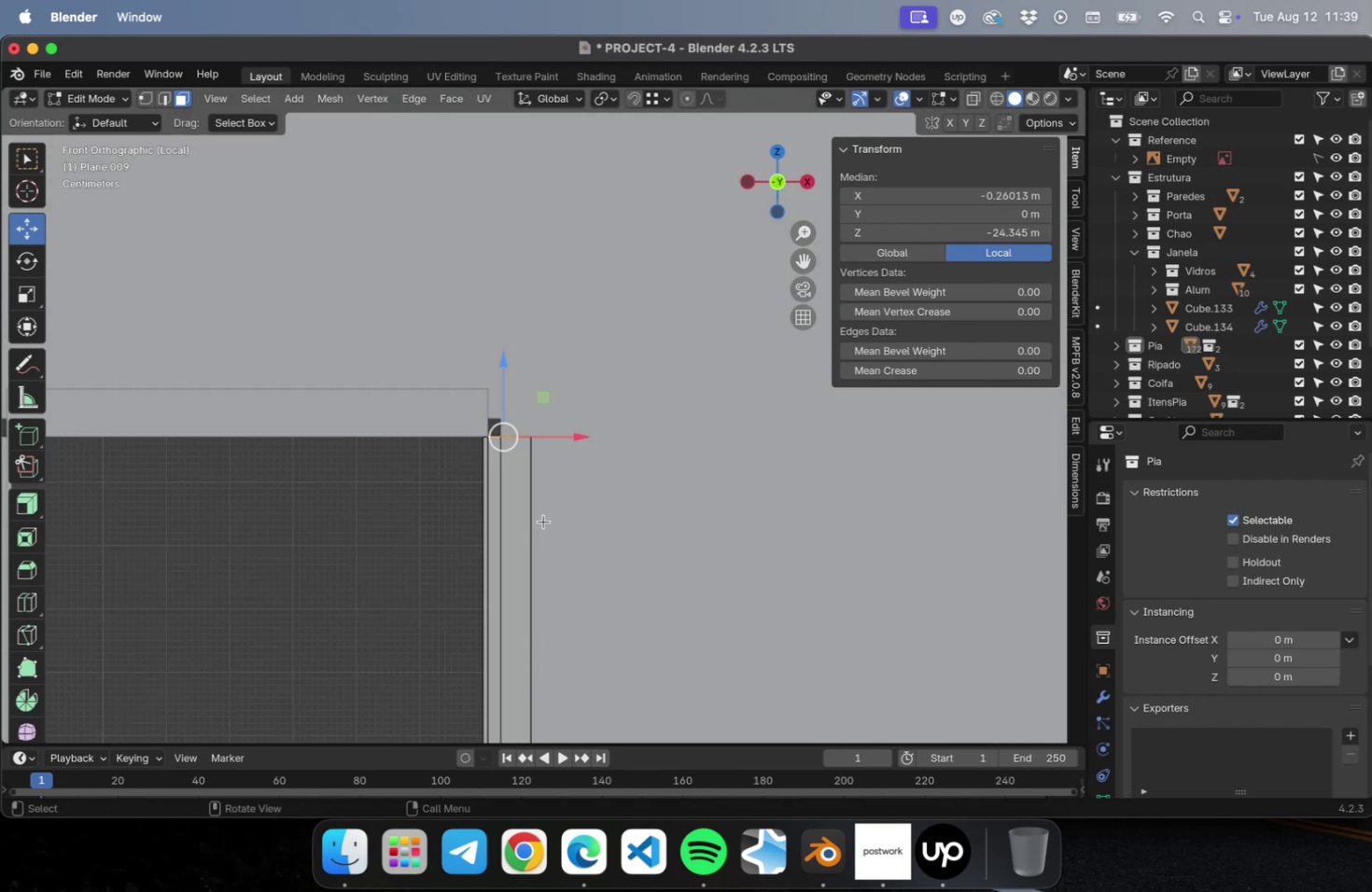 
scroll: coordinate [545, 497], scroll_direction: up, amount: 22.0
 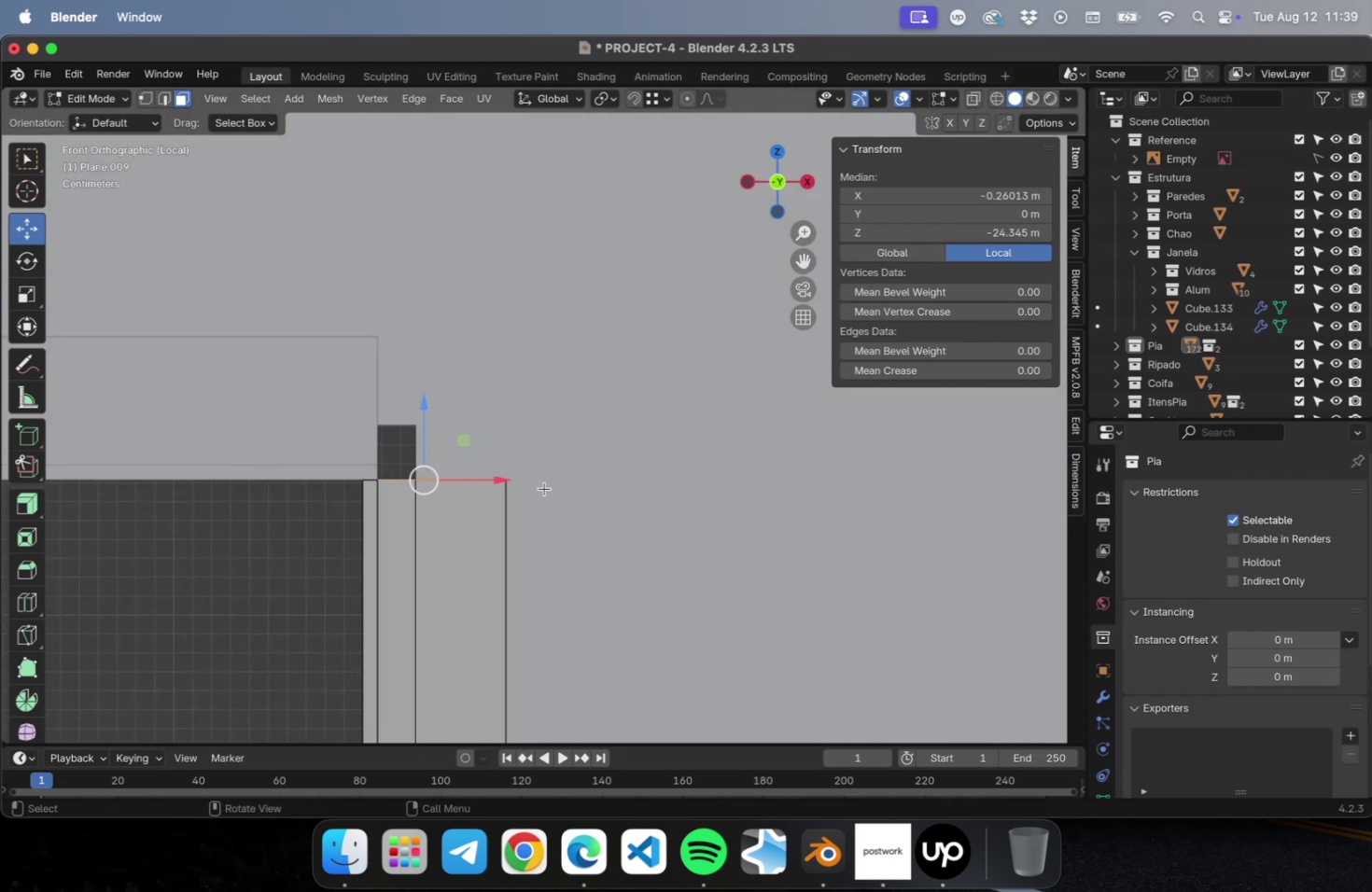 
hold_key(key=ShiftLeft, duration=0.39)
 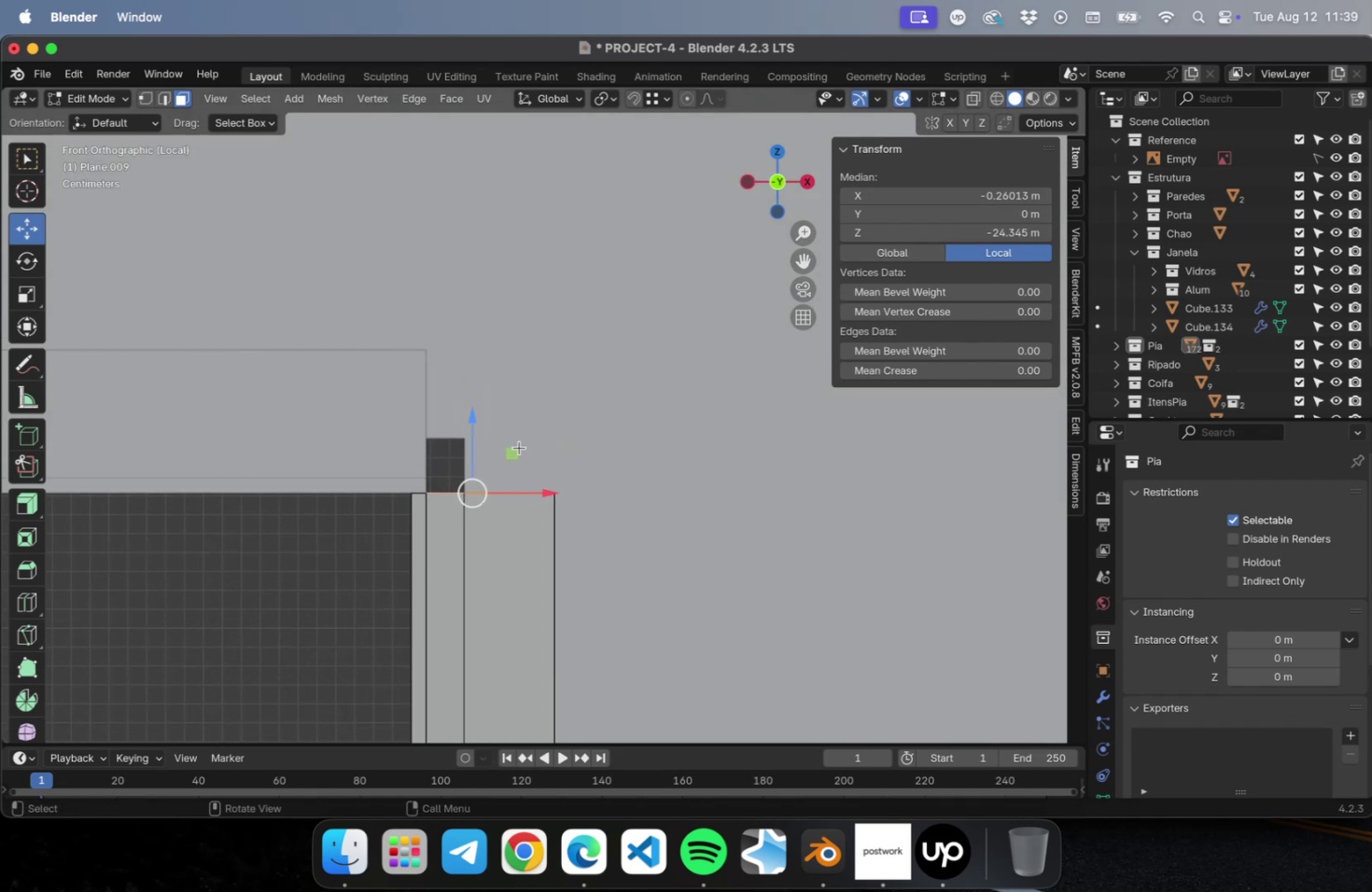 
scroll: coordinate [515, 443], scroll_direction: up, amount: 5.0
 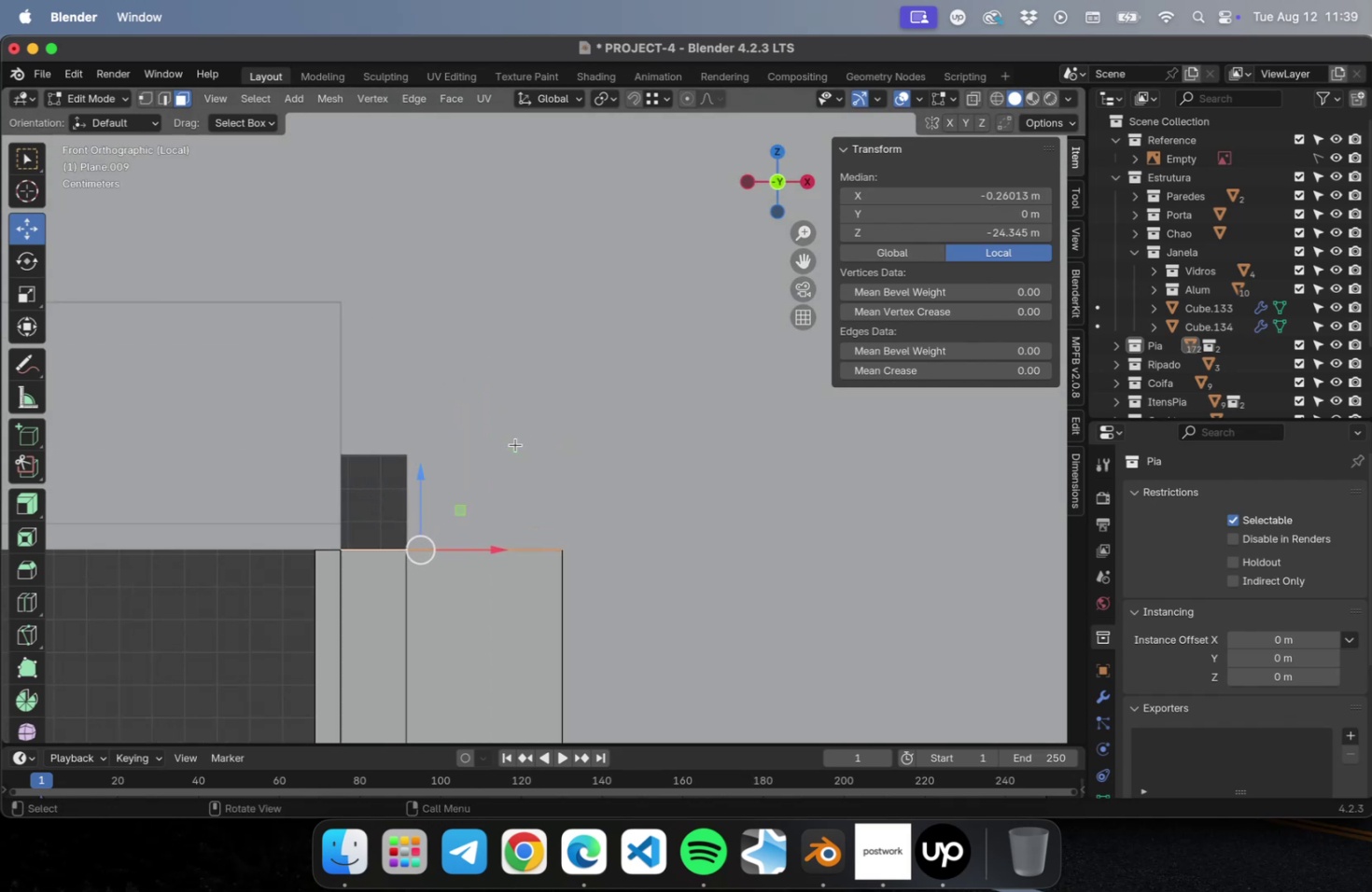 
hold_key(key=ShiftLeft, duration=0.48)
 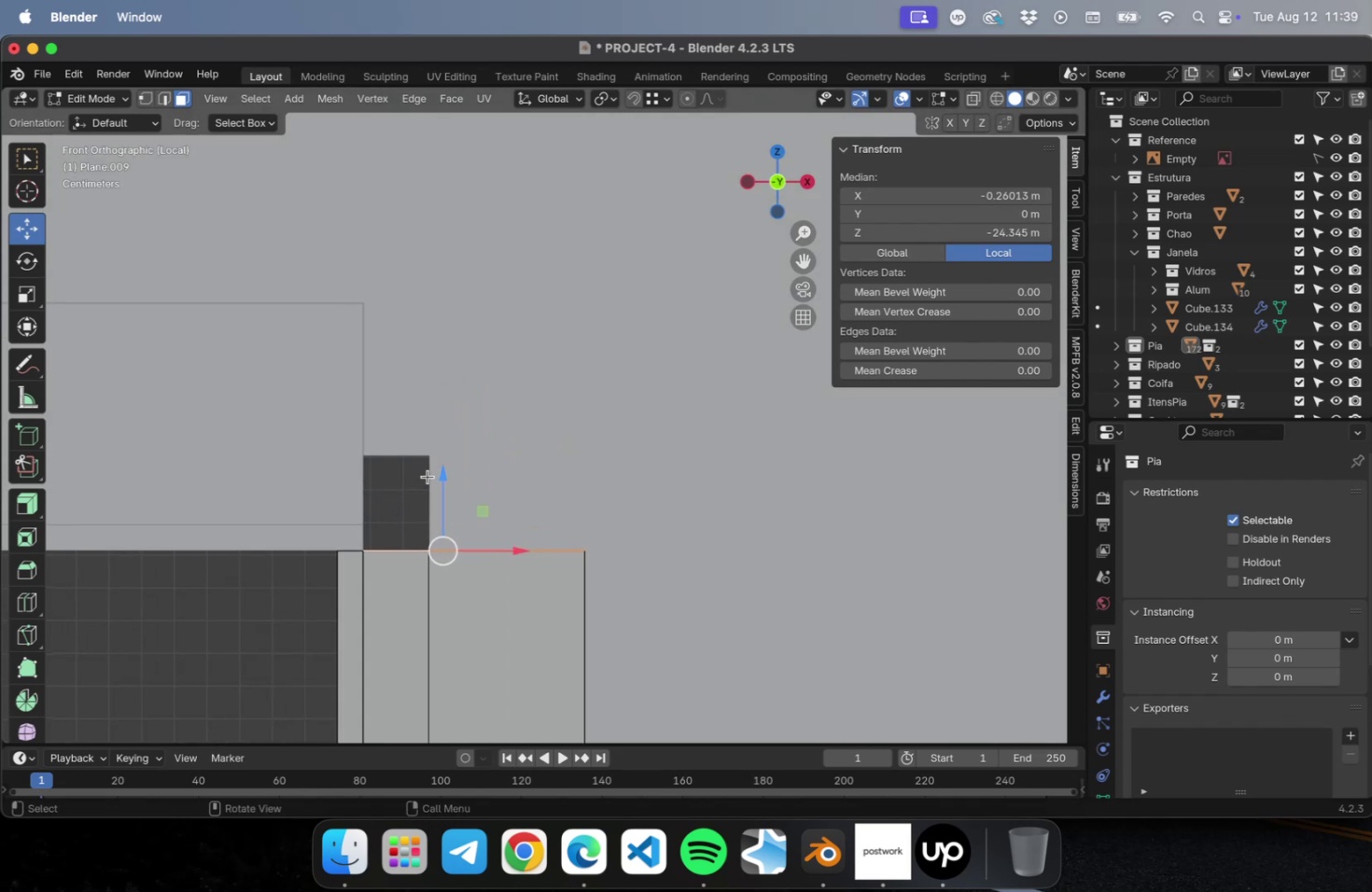 
key(E)
 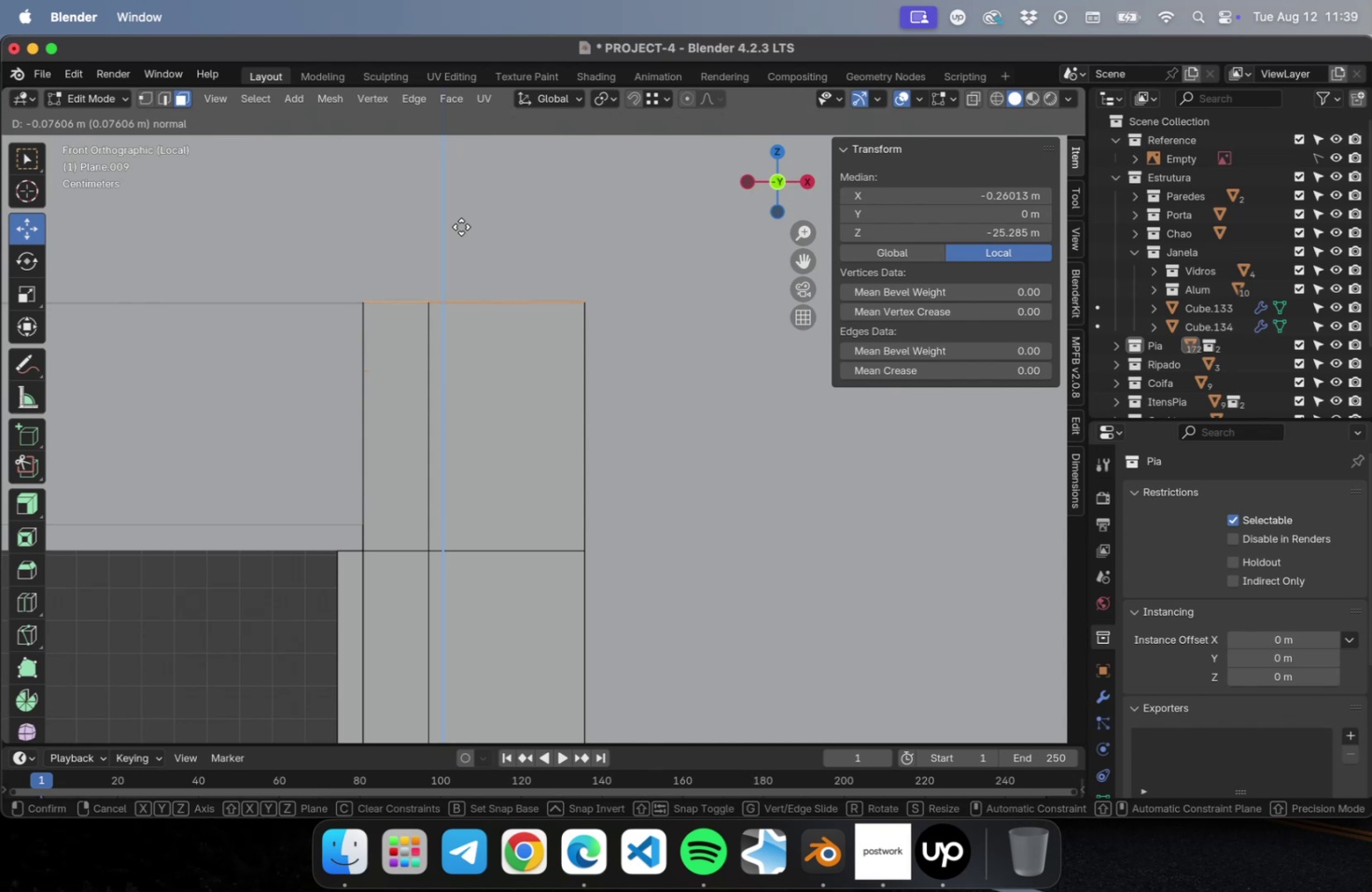 
left_click([461, 227])
 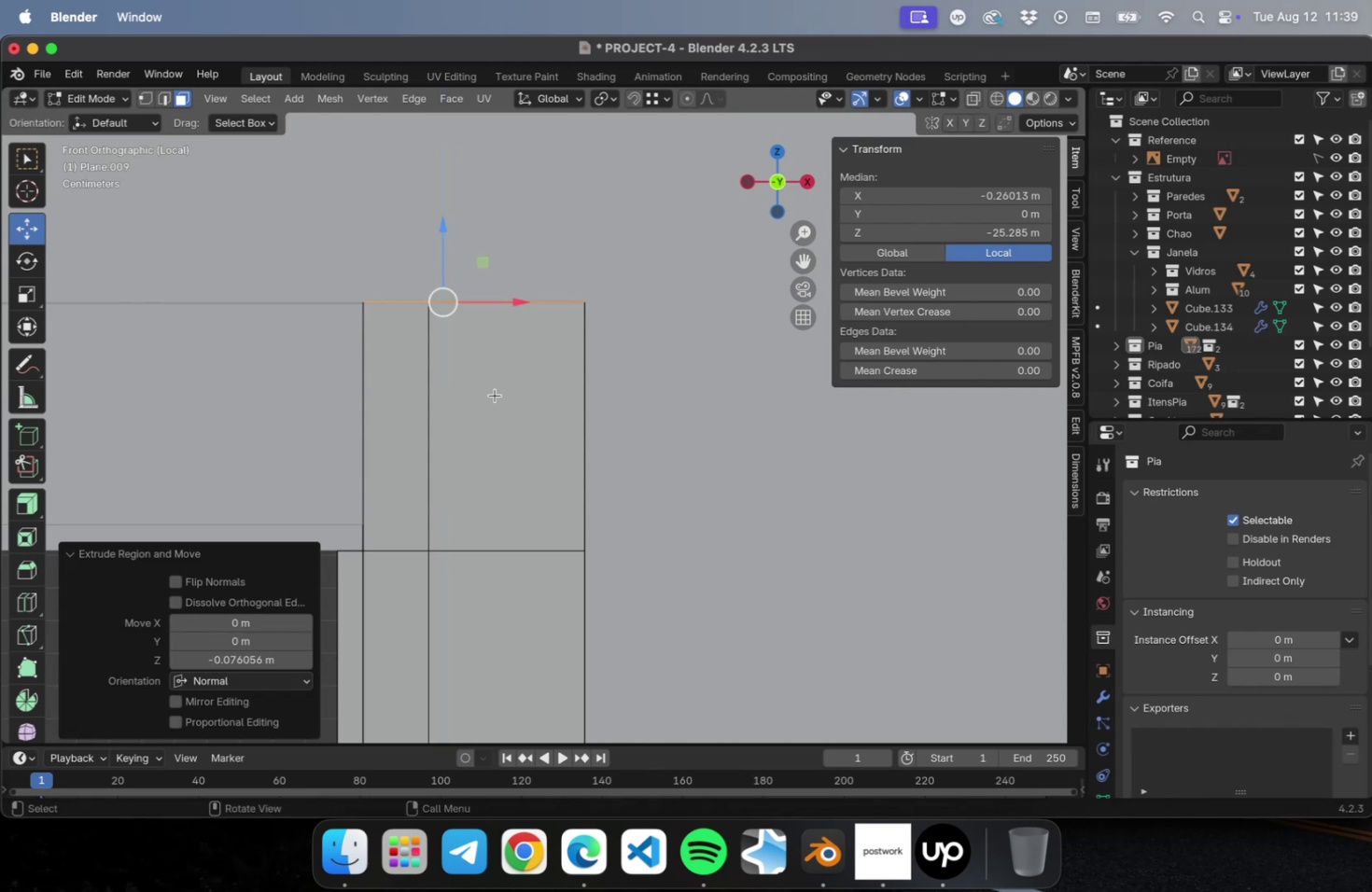 
key(Tab)
 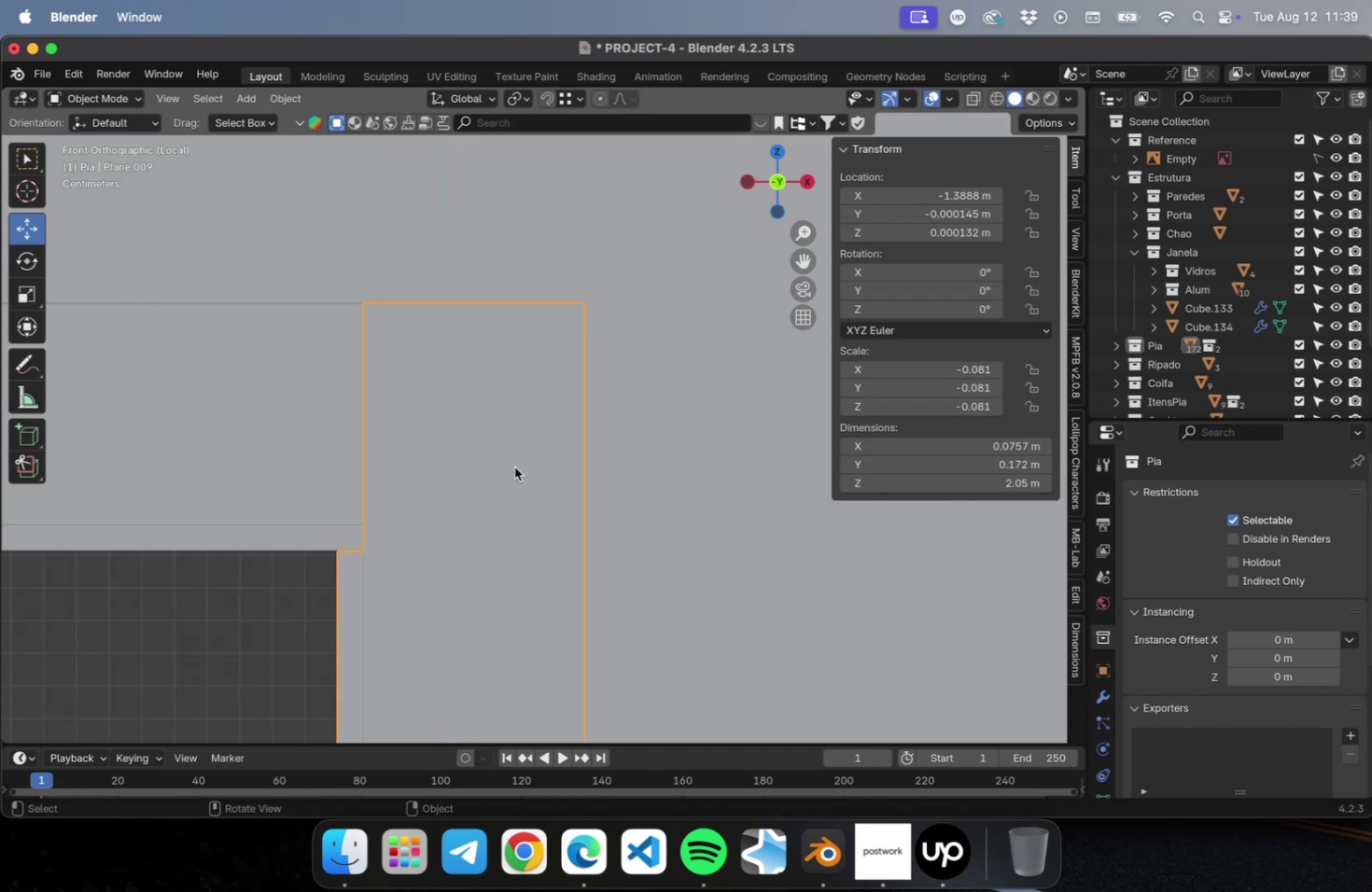 
scroll: coordinate [514, 469], scroll_direction: down, amount: 5.0
 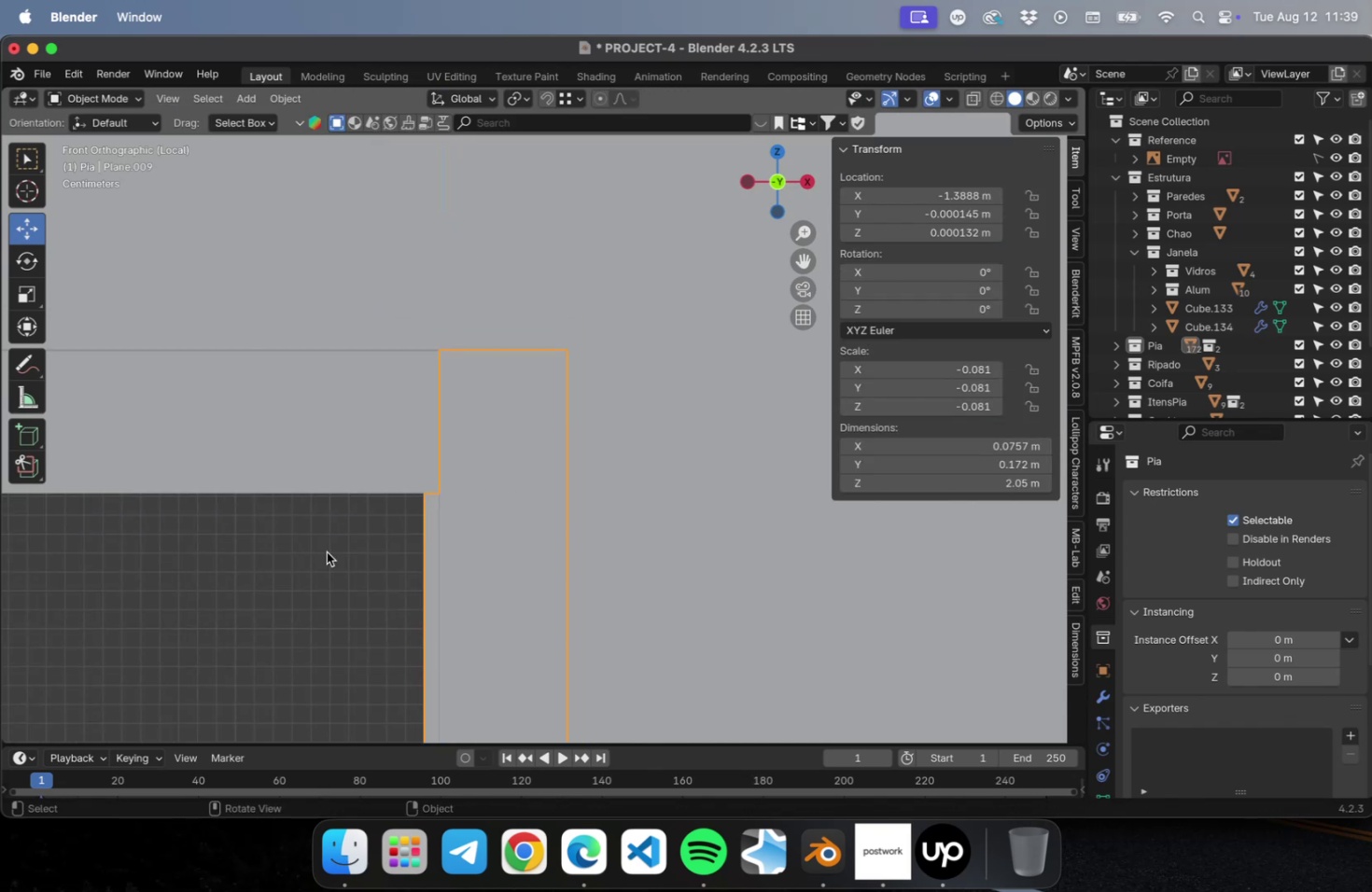 
key(Shift+ShiftLeft)
 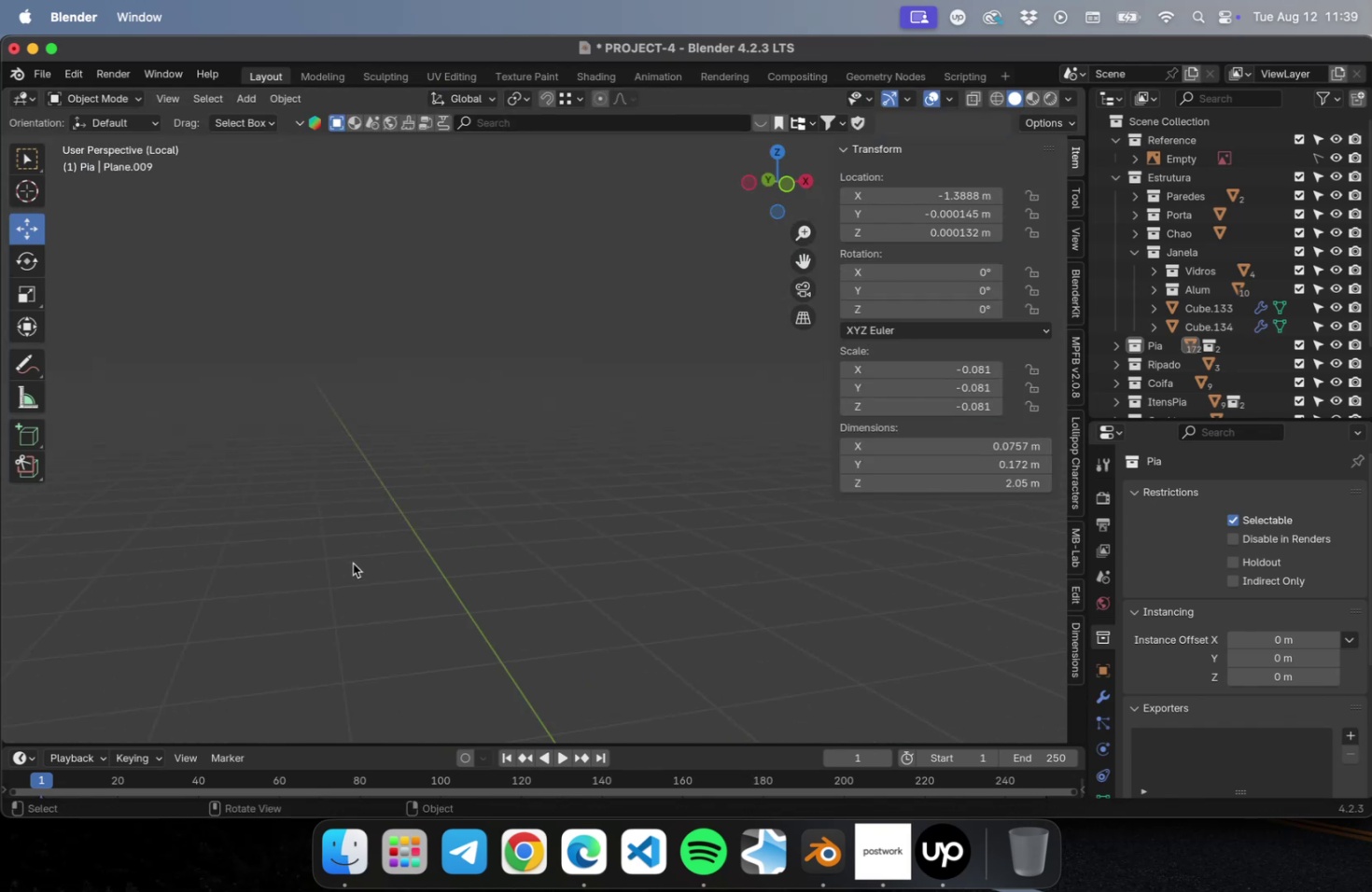 
scroll: coordinate [357, 564], scroll_direction: down, amount: 22.0
 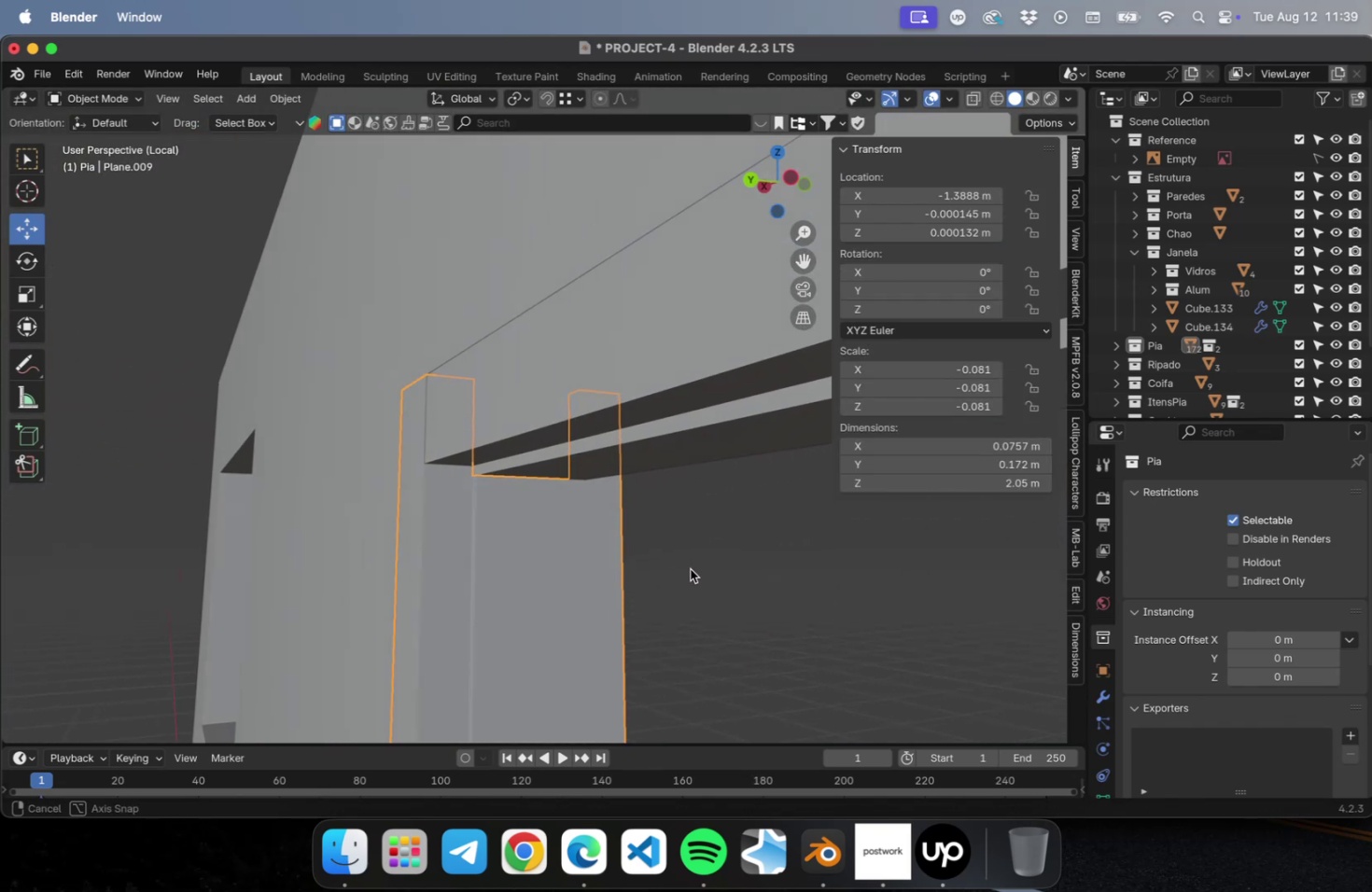 
hold_key(key=ShiftLeft, duration=0.81)
 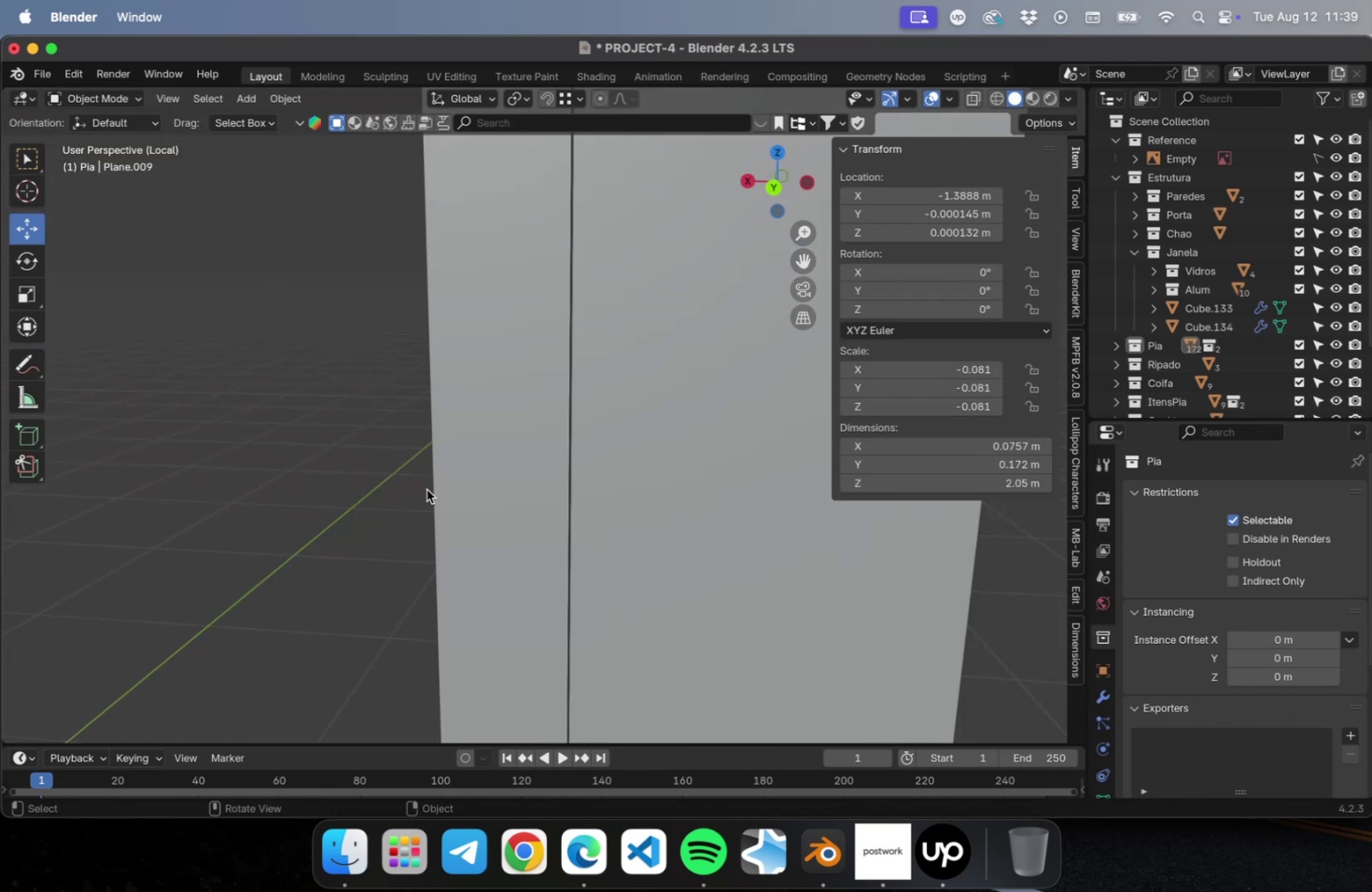 
scroll: coordinate [430, 506], scroll_direction: down, amount: 3.0
 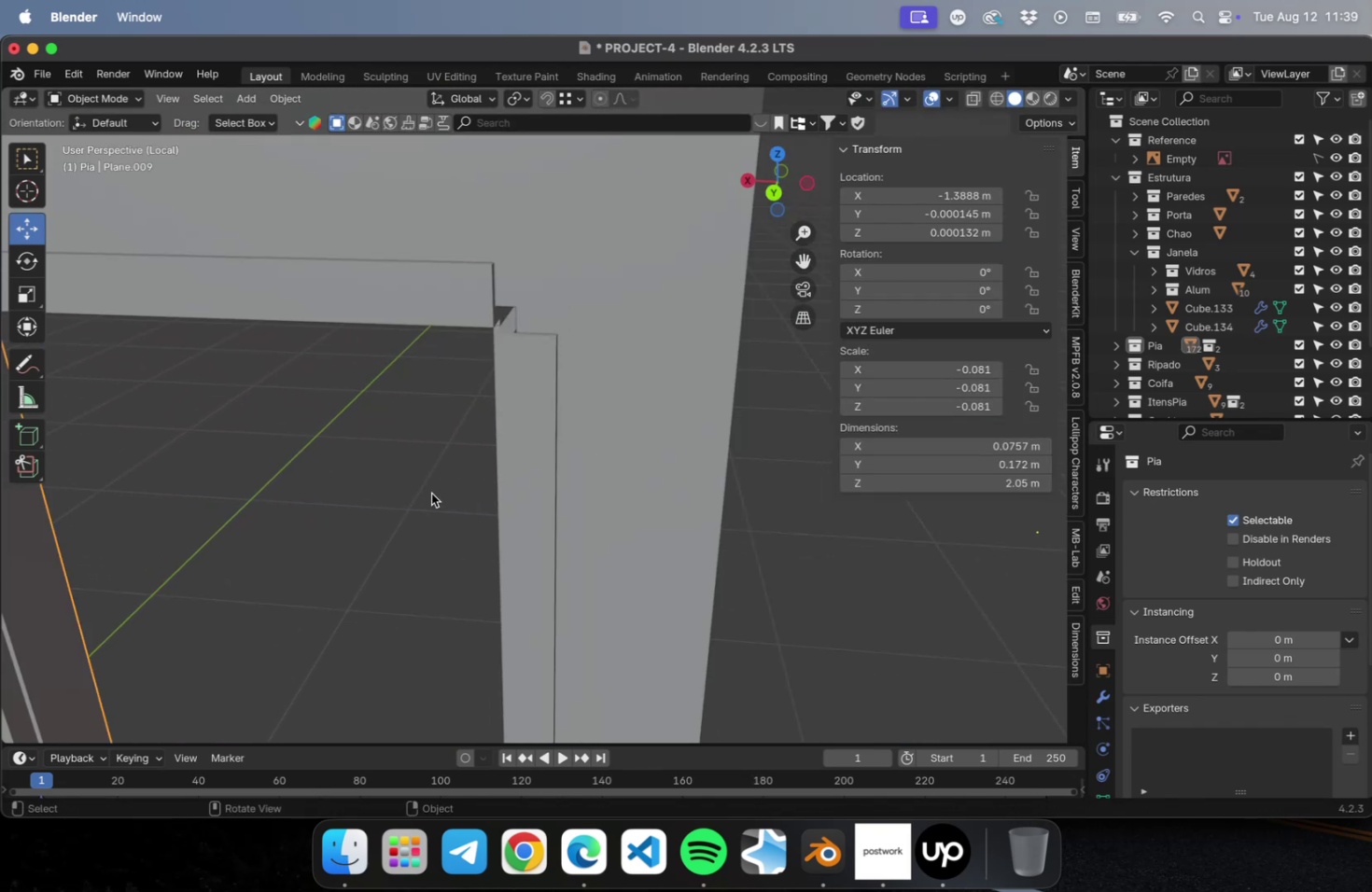 
hold_key(key=ShiftLeft, duration=0.35)
 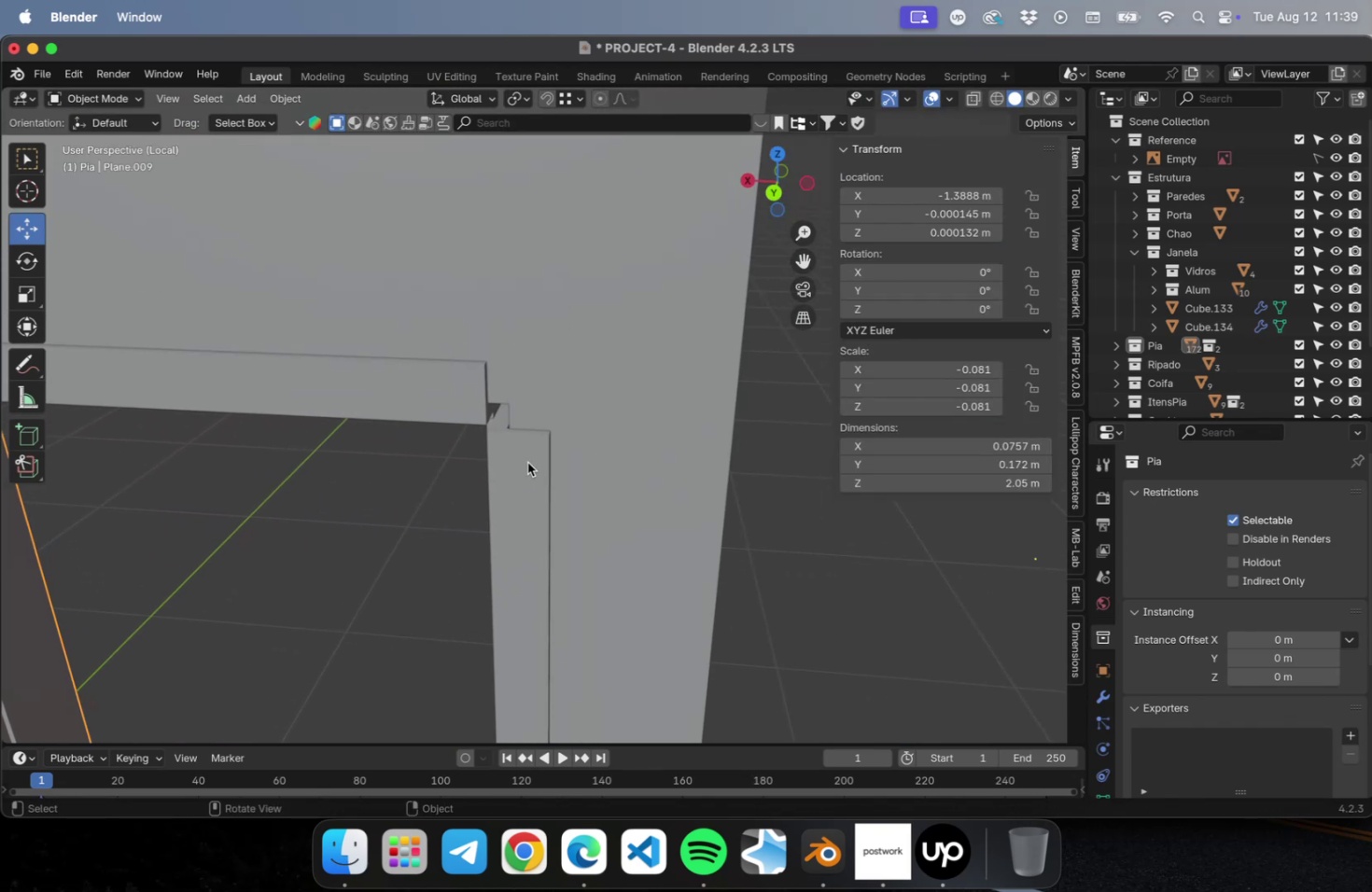 
left_click([525, 464])
 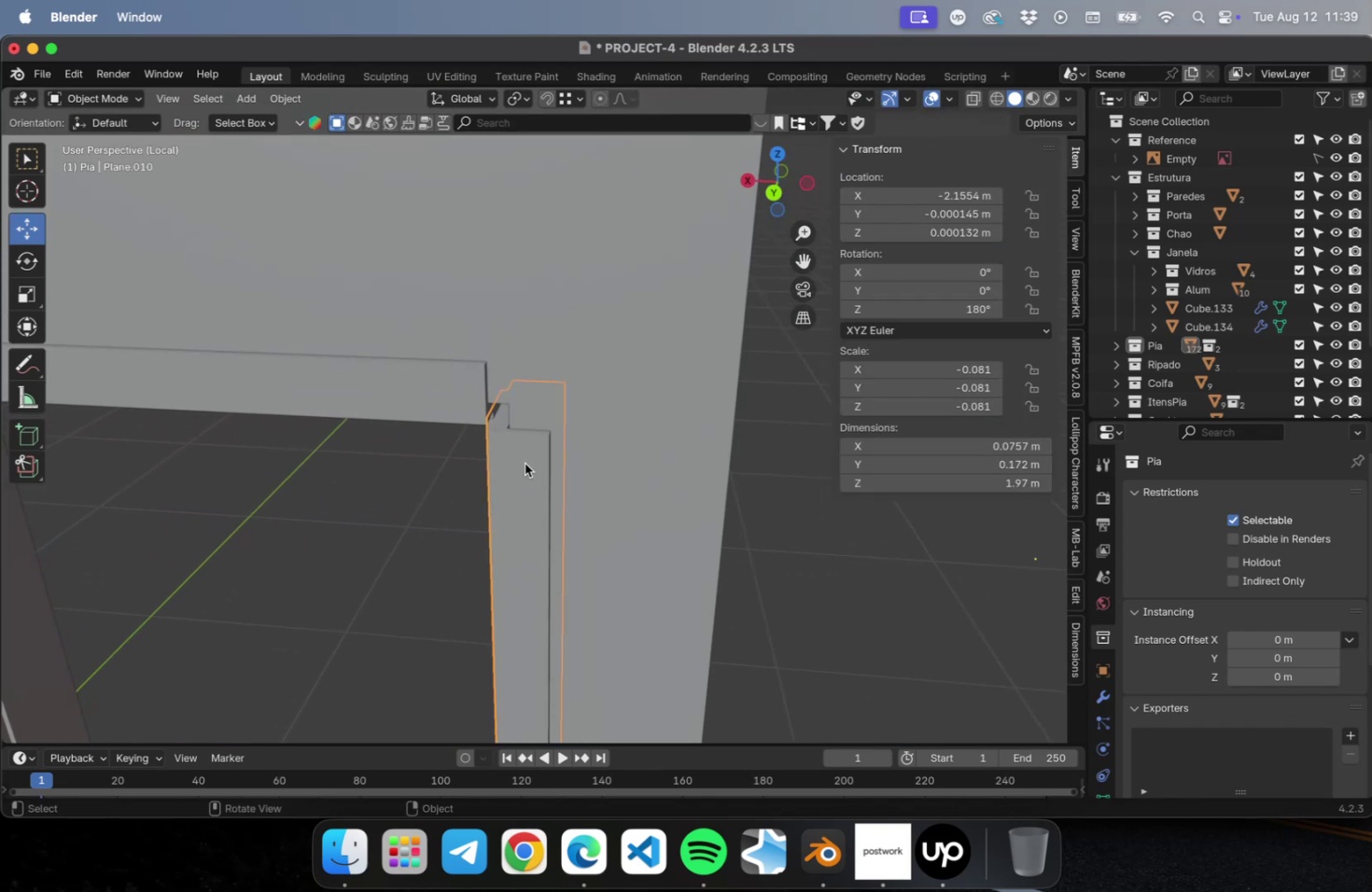 
key(Tab)
 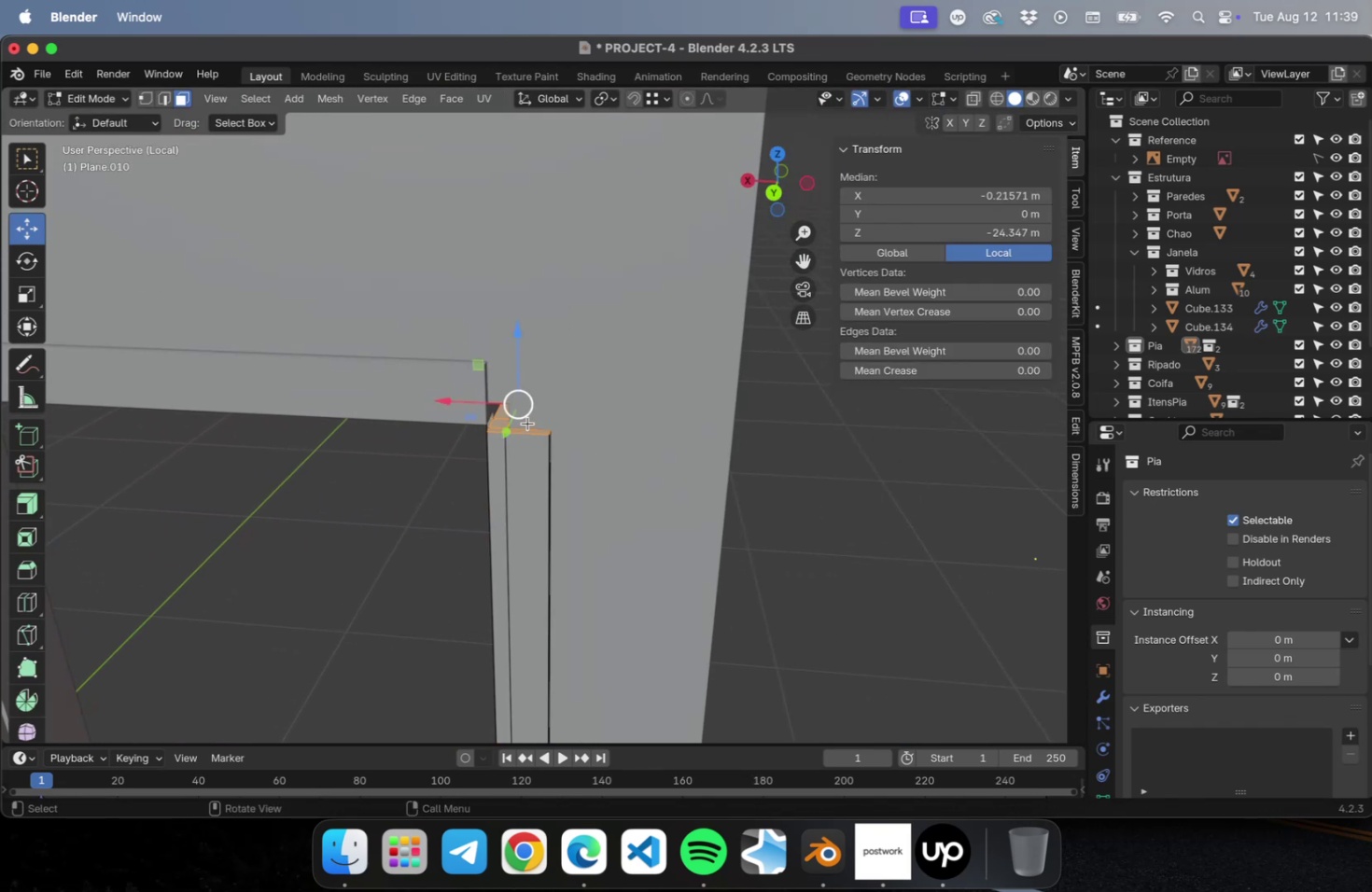 
scroll: coordinate [527, 423], scroll_direction: up, amount: 2.0
 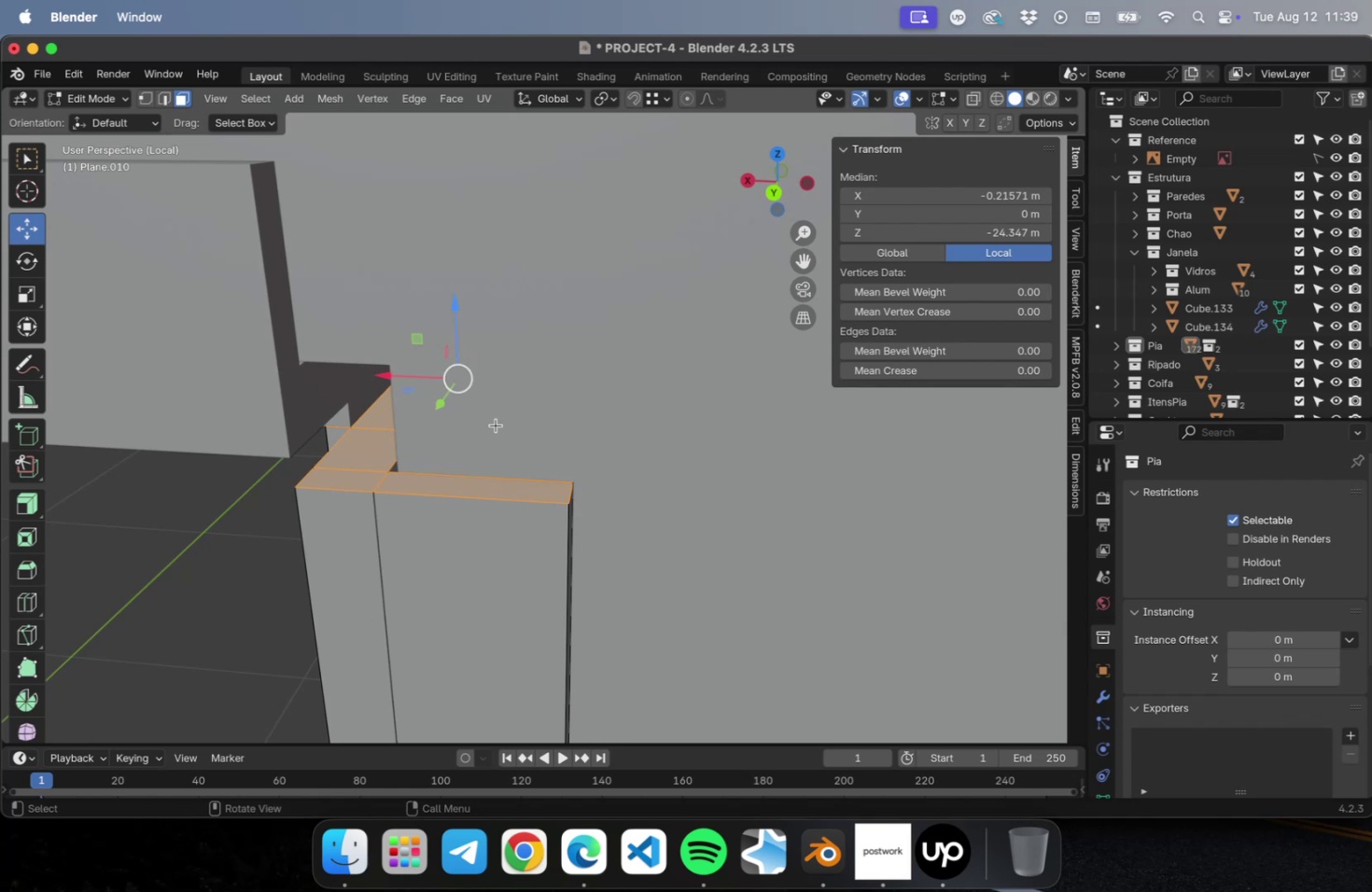 
hold_key(key=ShiftLeft, duration=0.48)
 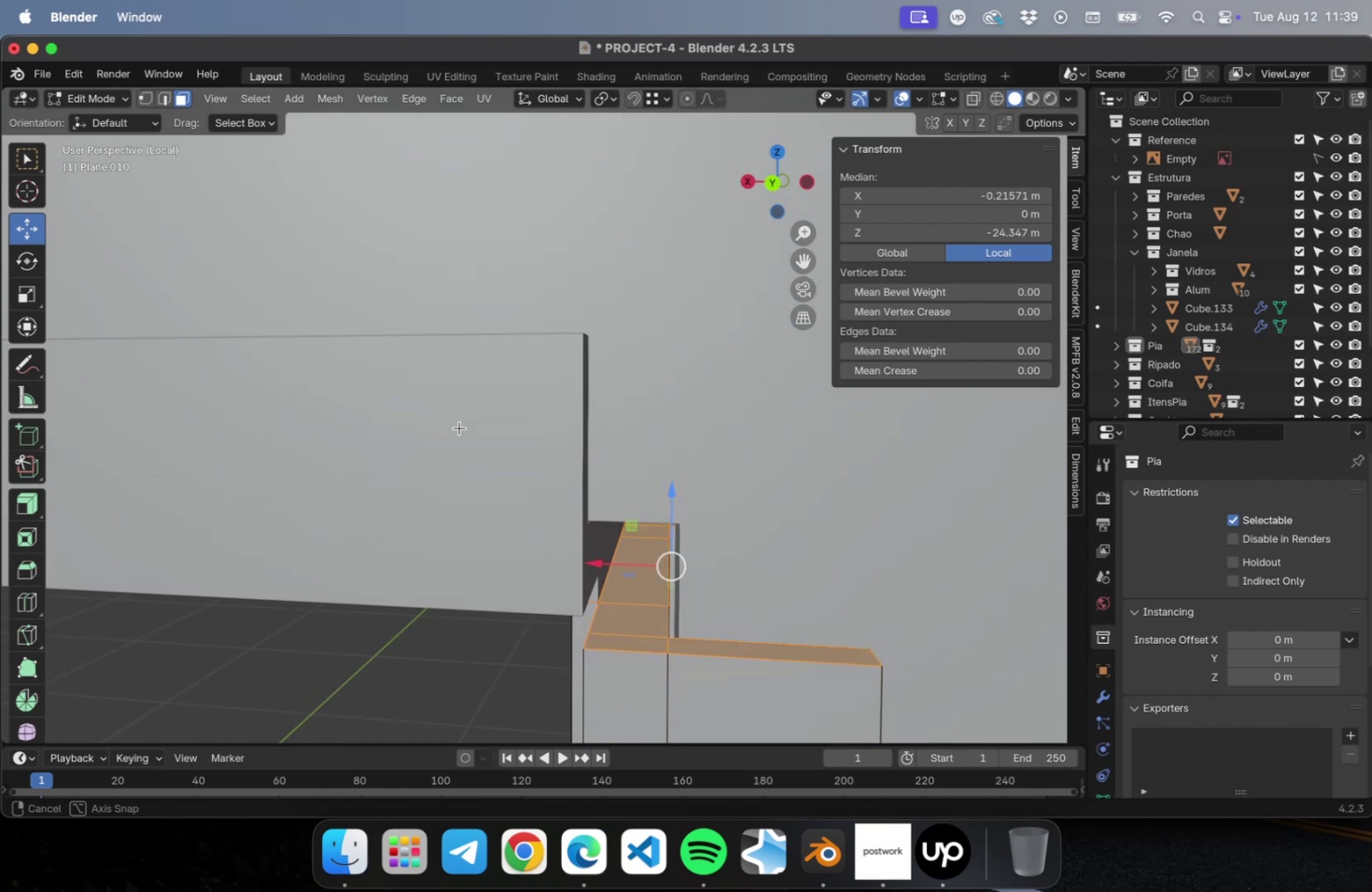 
hold_key(key=ShiftLeft, duration=0.66)
 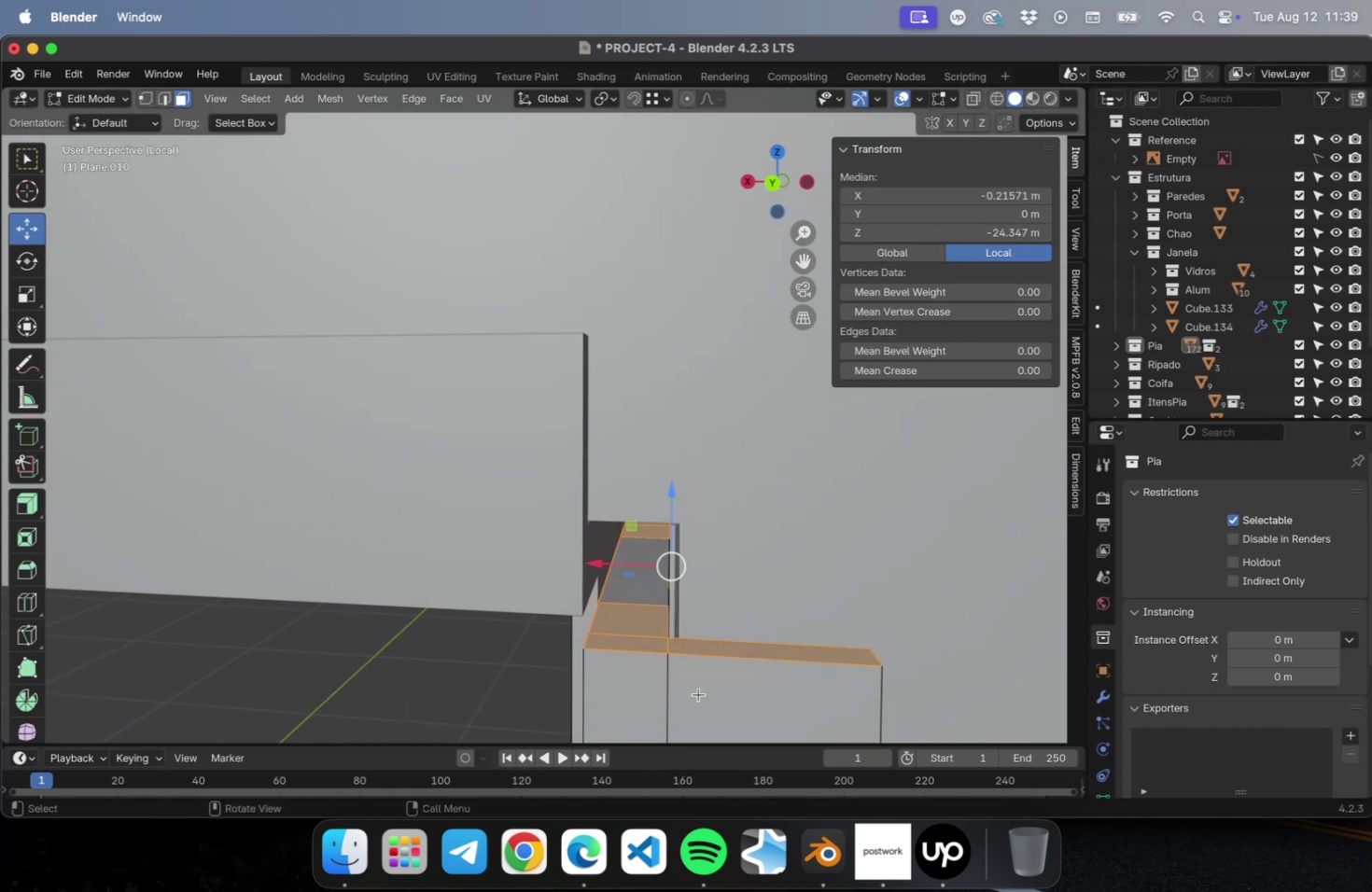 
key(Shift+ShiftLeft)
 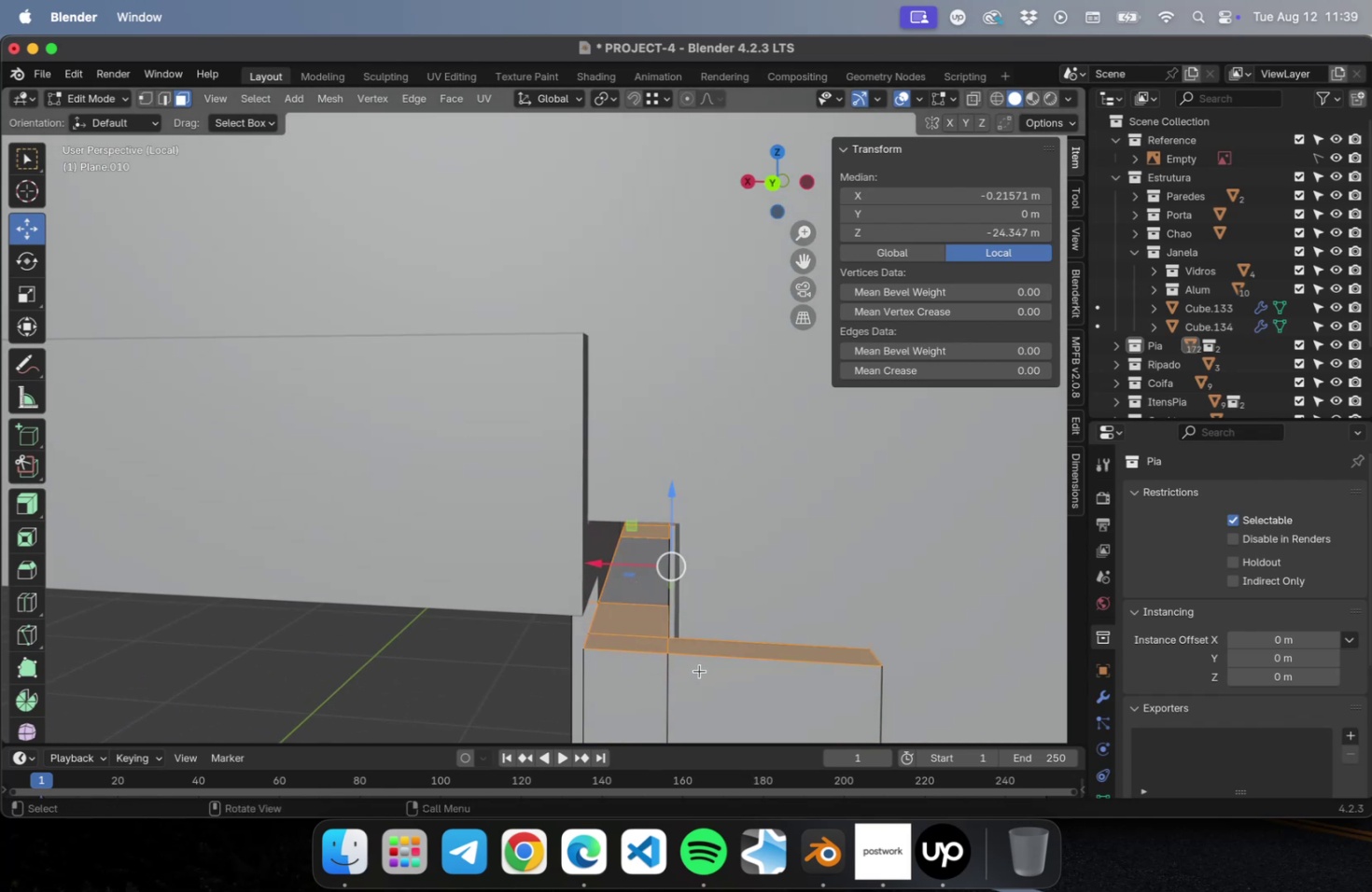 
key(NumLock)
 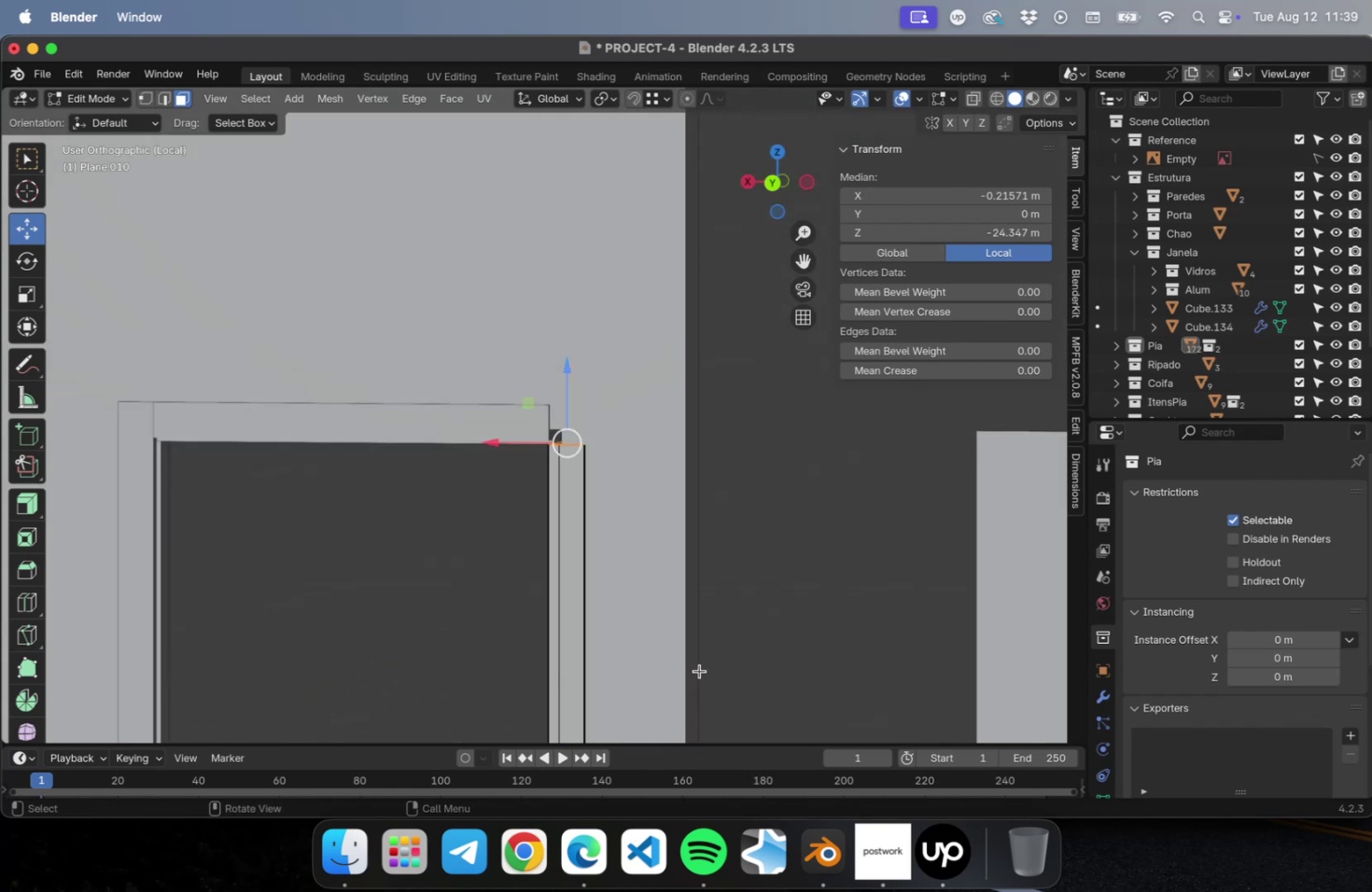 
key(Numpad1)
 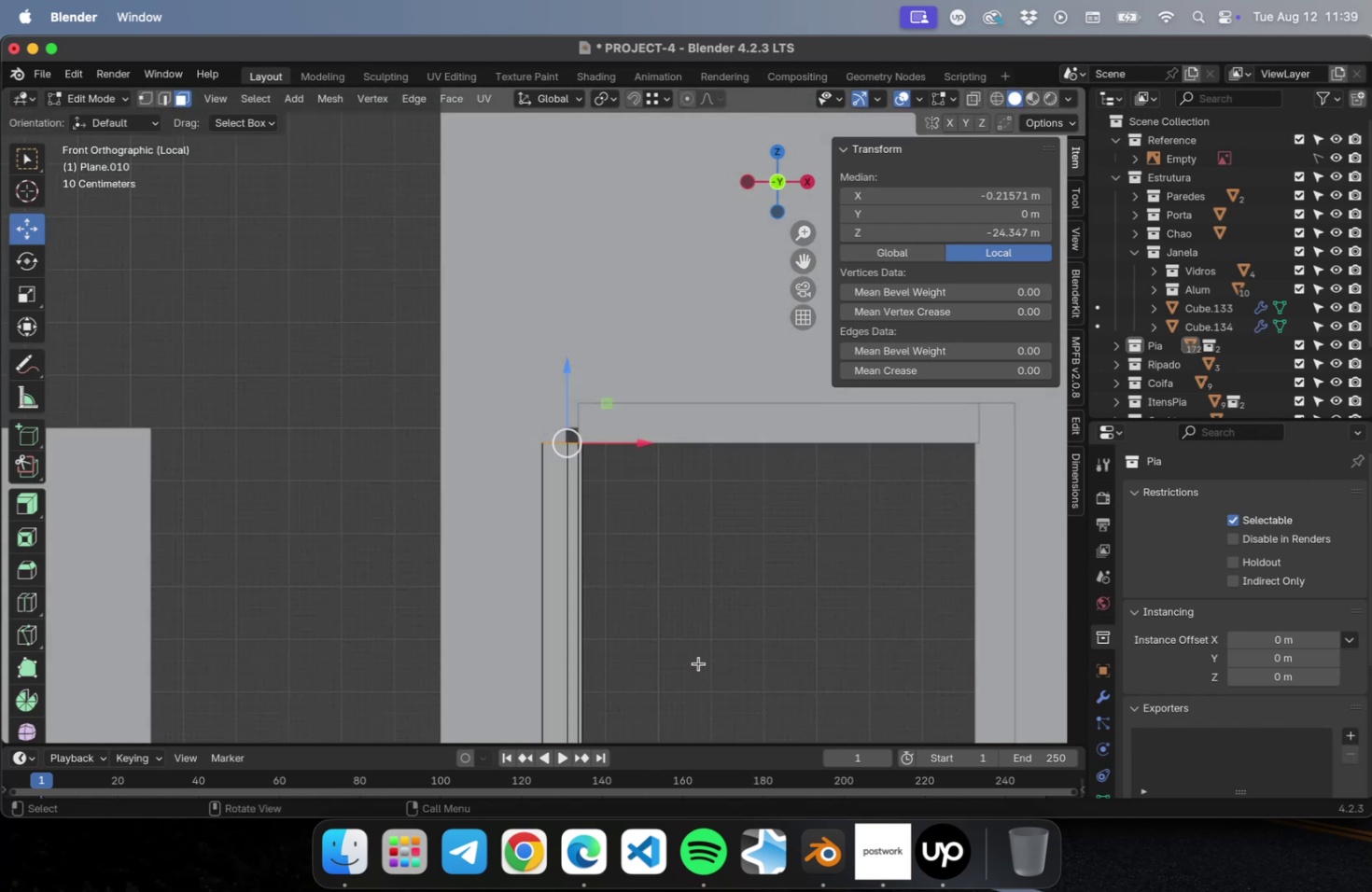 
scroll: coordinate [643, 518], scroll_direction: up, amount: 29.0
 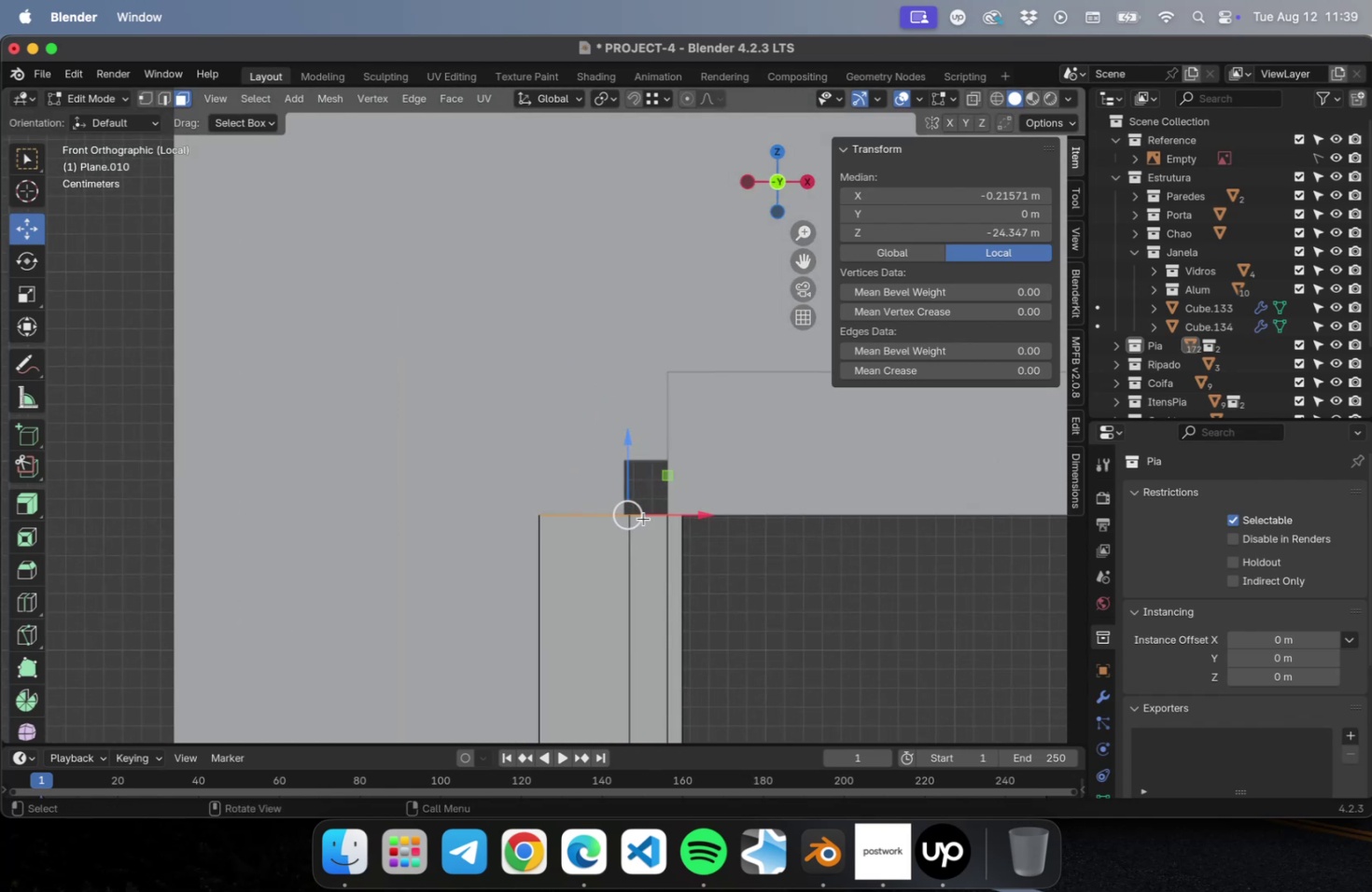 
hold_key(key=ShiftLeft, duration=0.43)
 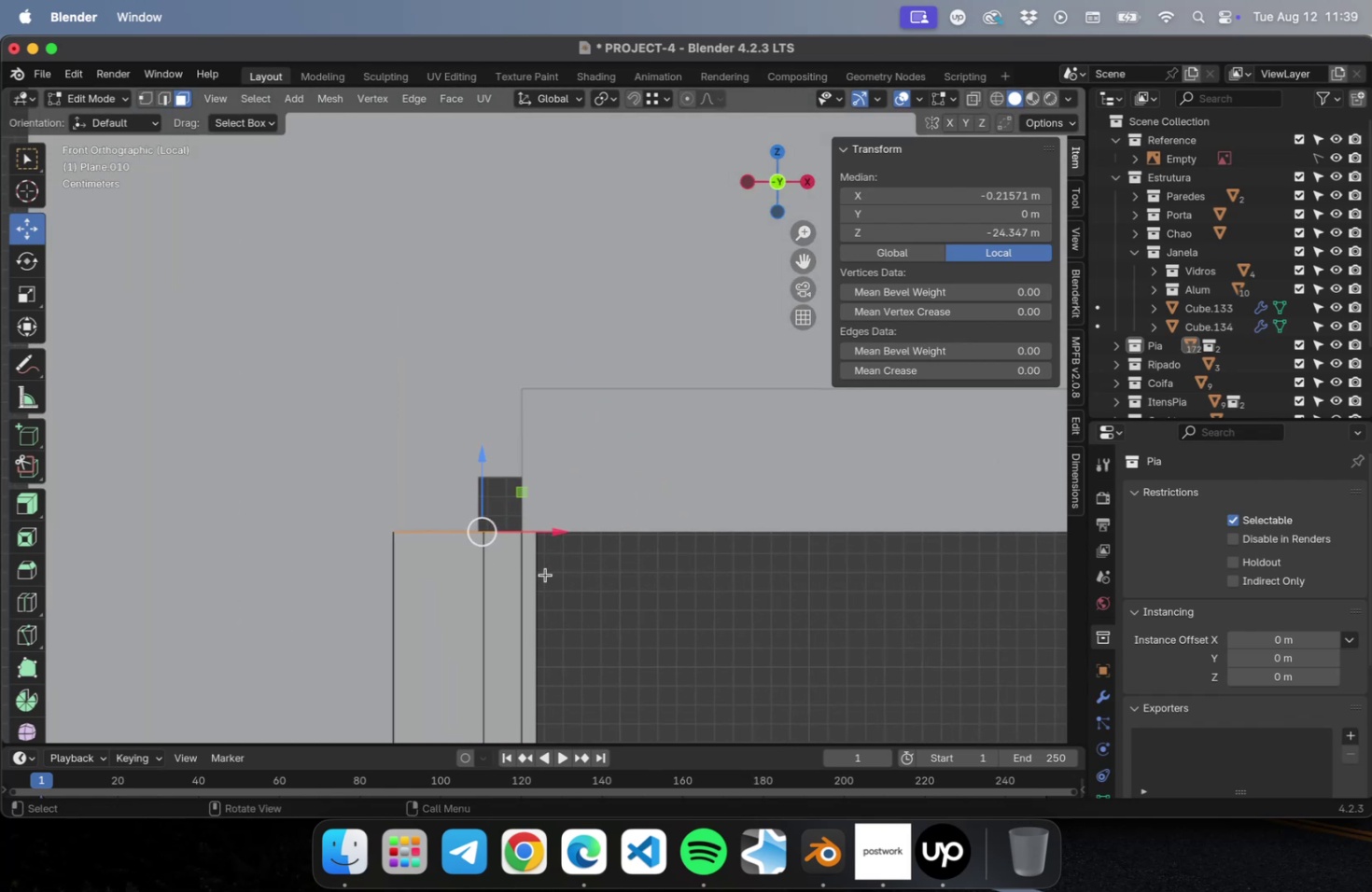 
scroll: coordinate [530, 571], scroll_direction: up, amount: 4.0
 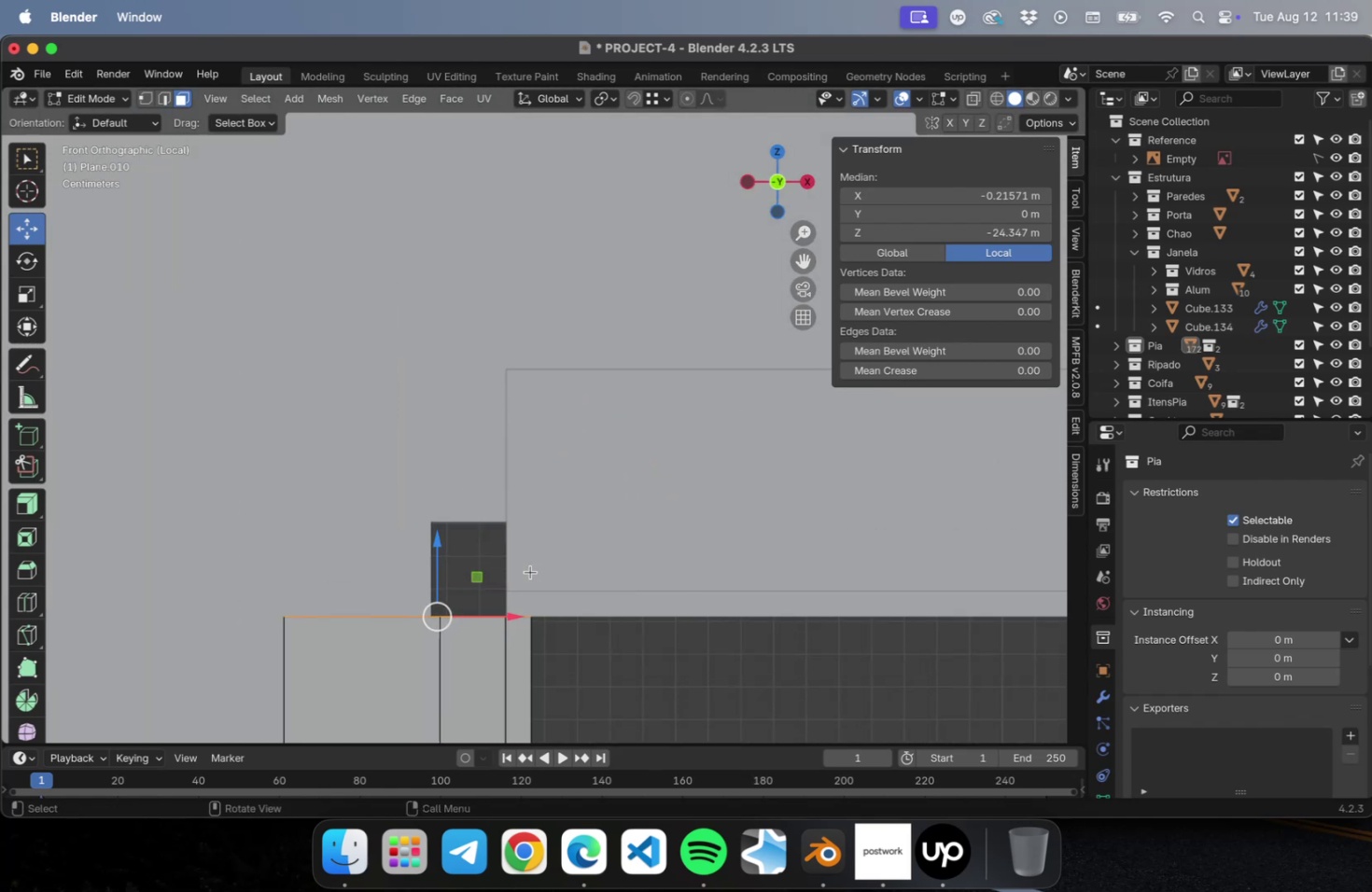 
hold_key(key=ShiftLeft, duration=0.46)
 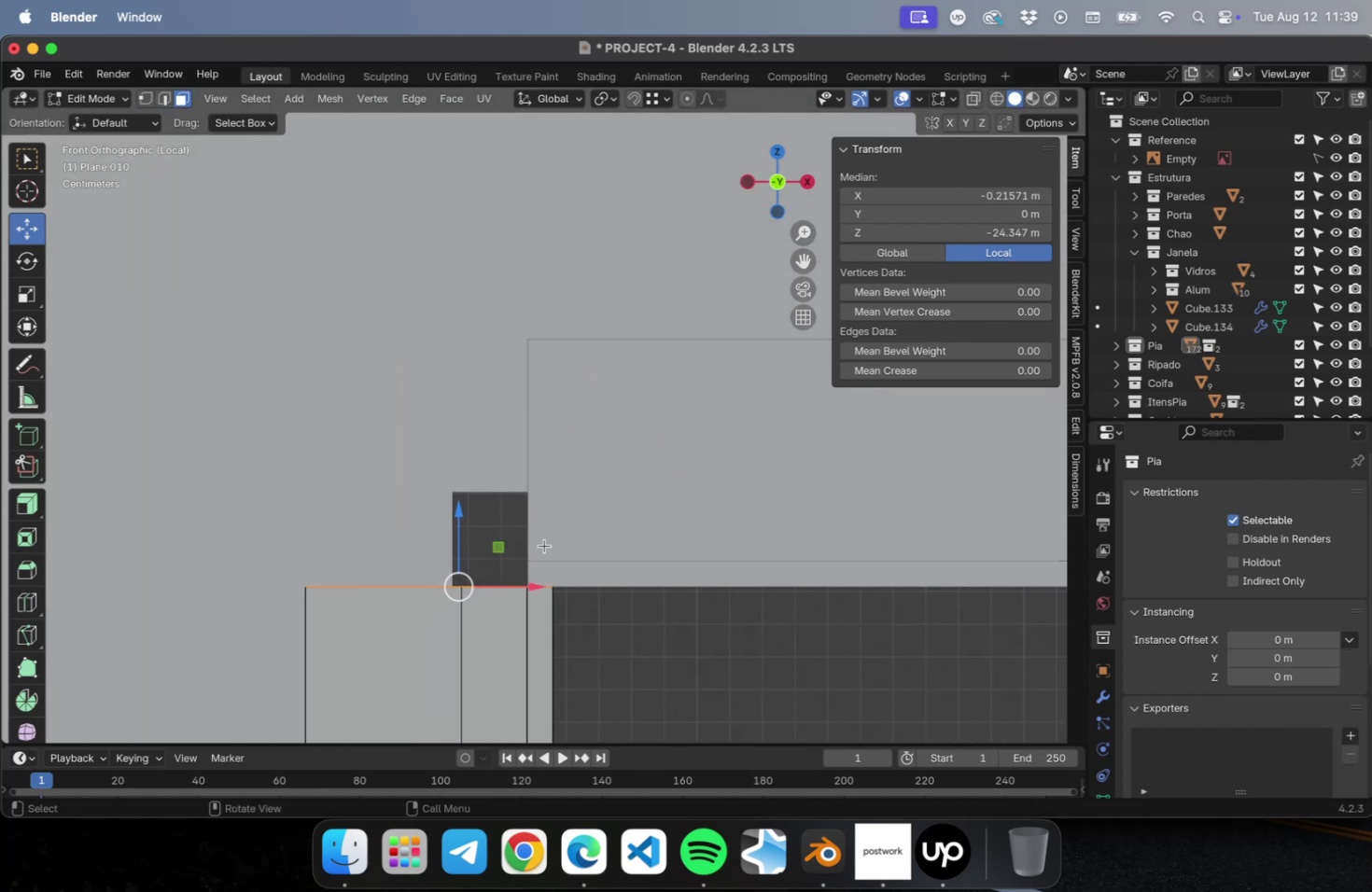 
key(E)
 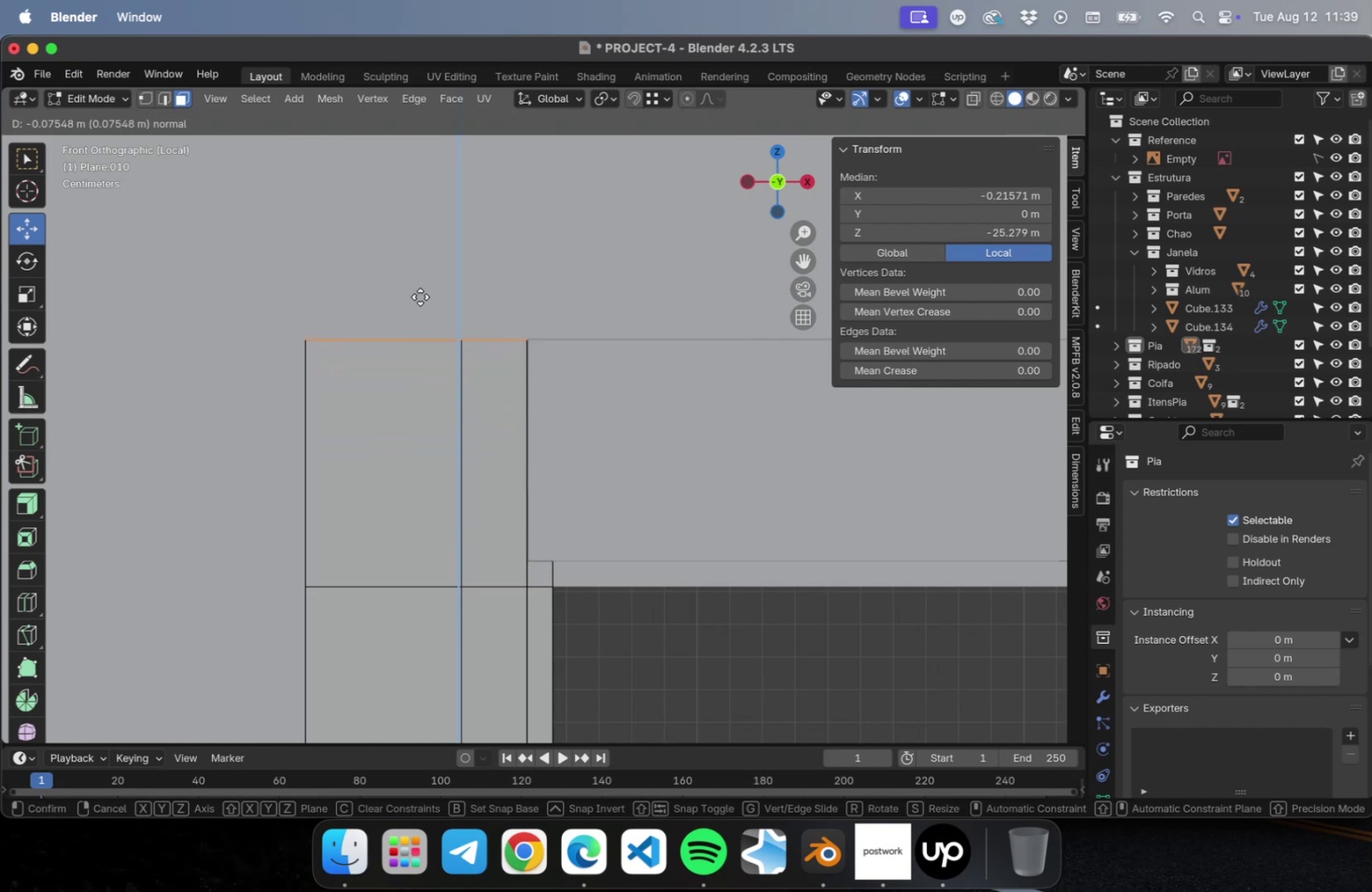 
wait(7.08)
 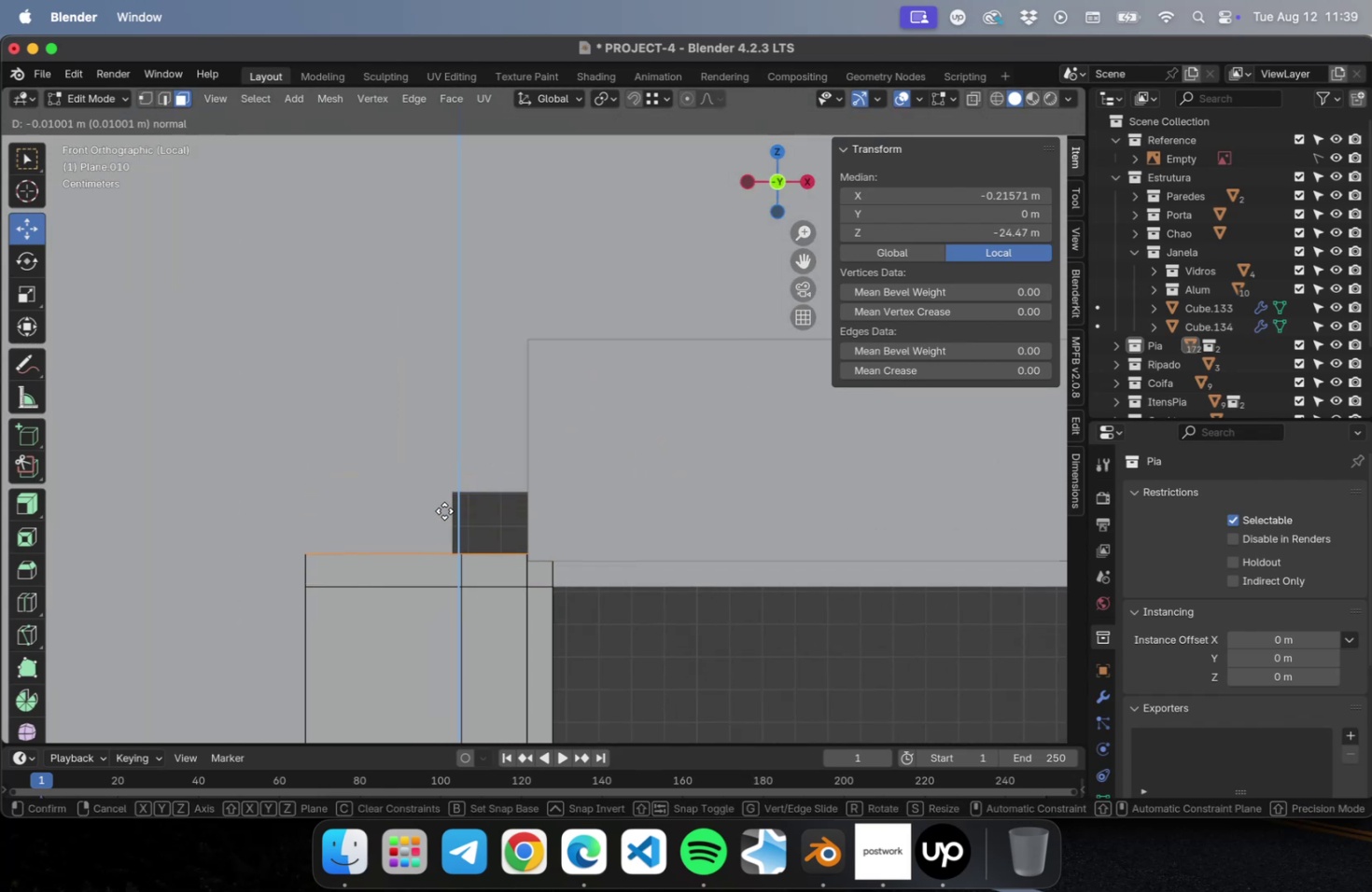 
left_click([425, 500])
 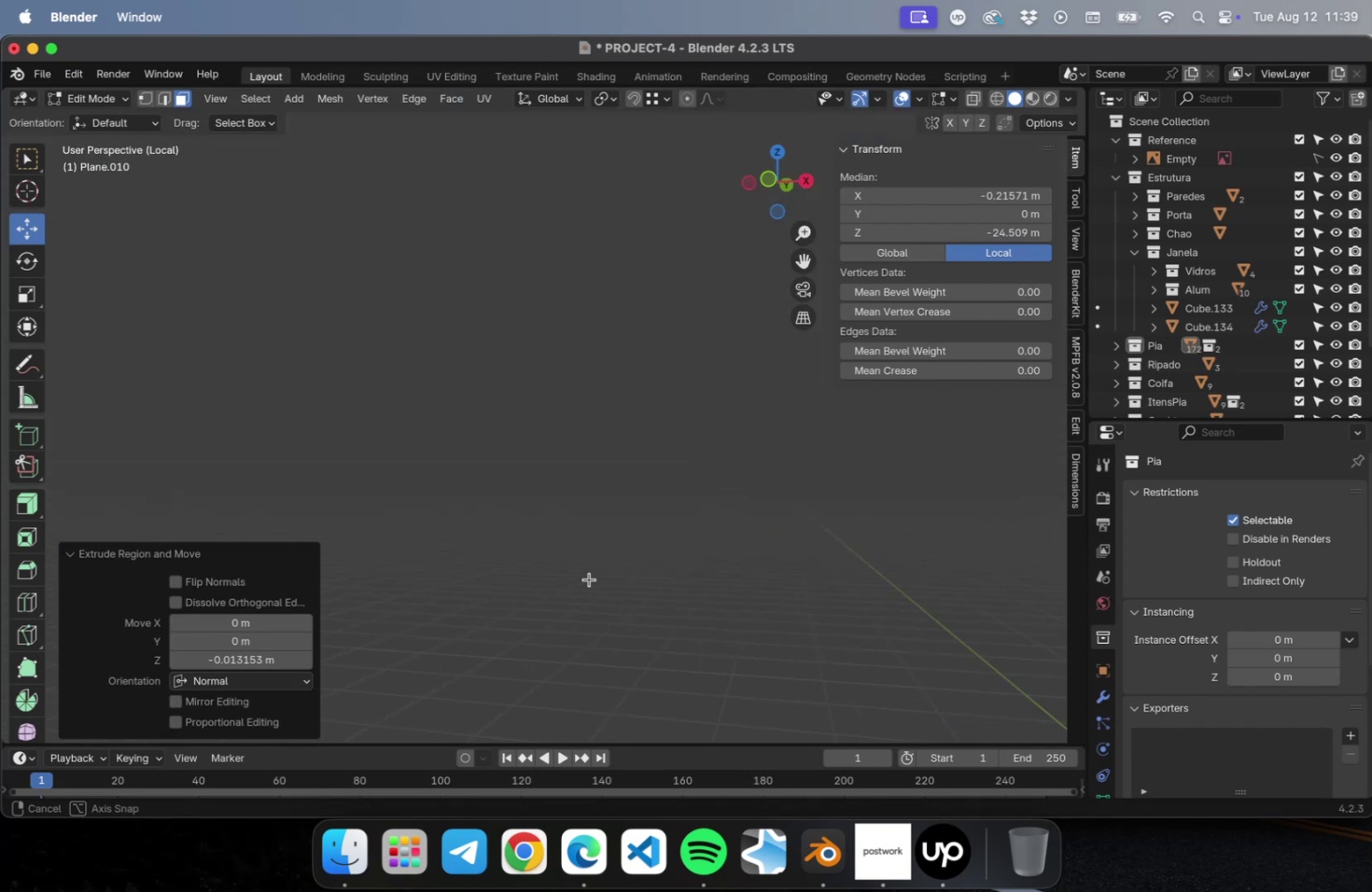 
scroll: coordinate [402, 544], scroll_direction: down, amount: 46.0
 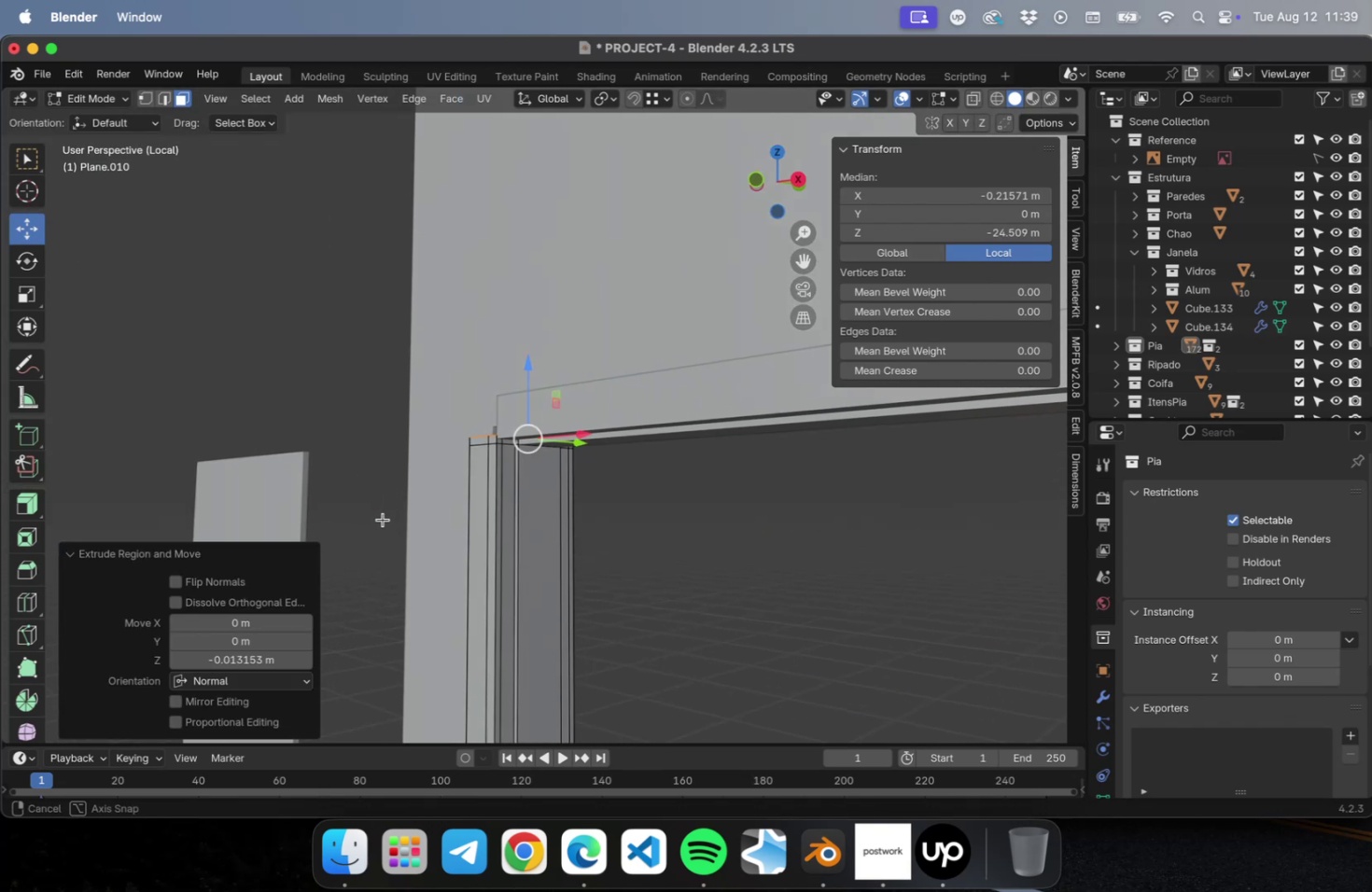 
scroll: coordinate [522, 503], scroll_direction: up, amount: 13.0
 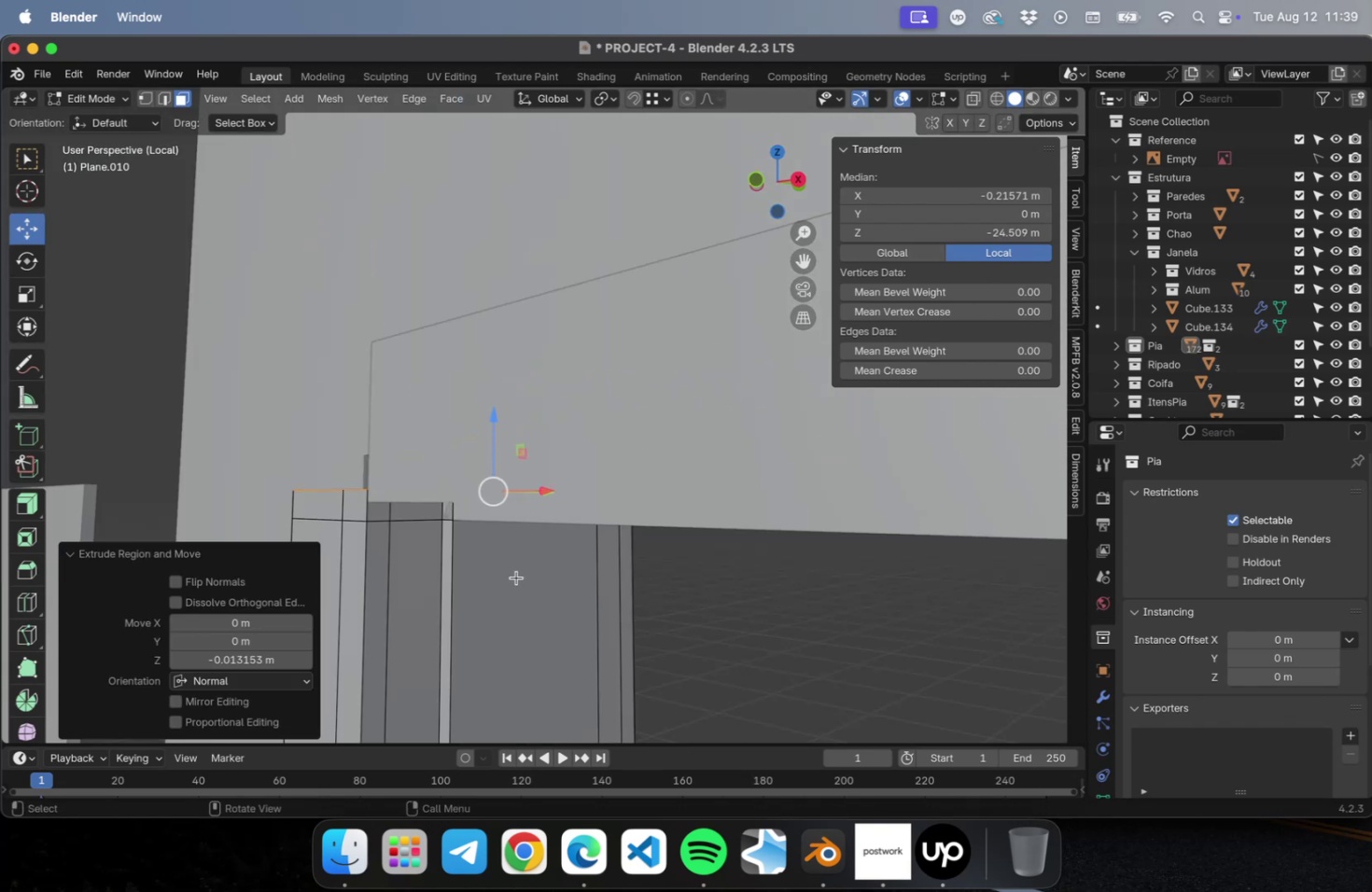 
hold_key(key=ShiftLeft, duration=0.36)
 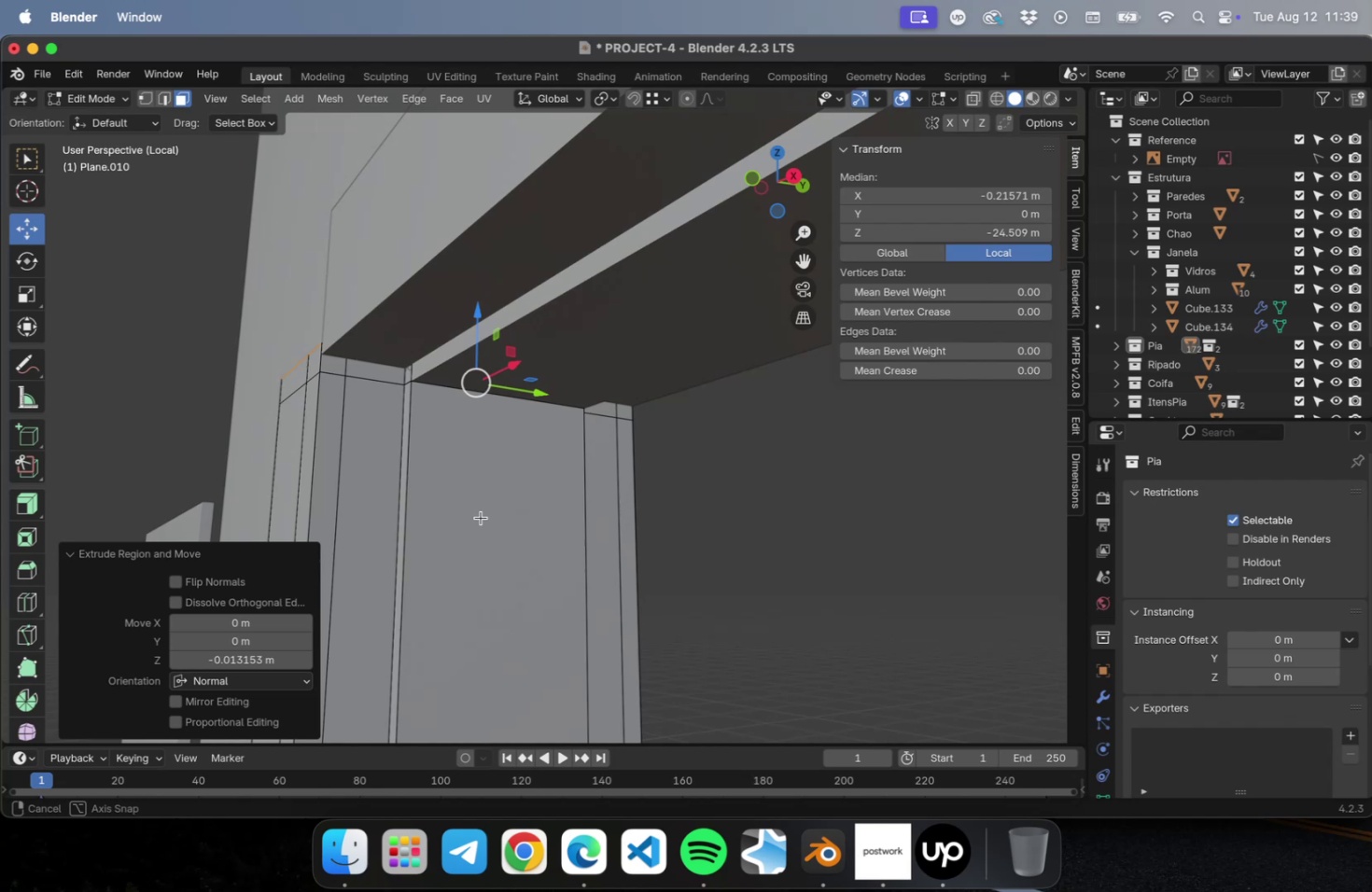 
key(Meta+Z)
 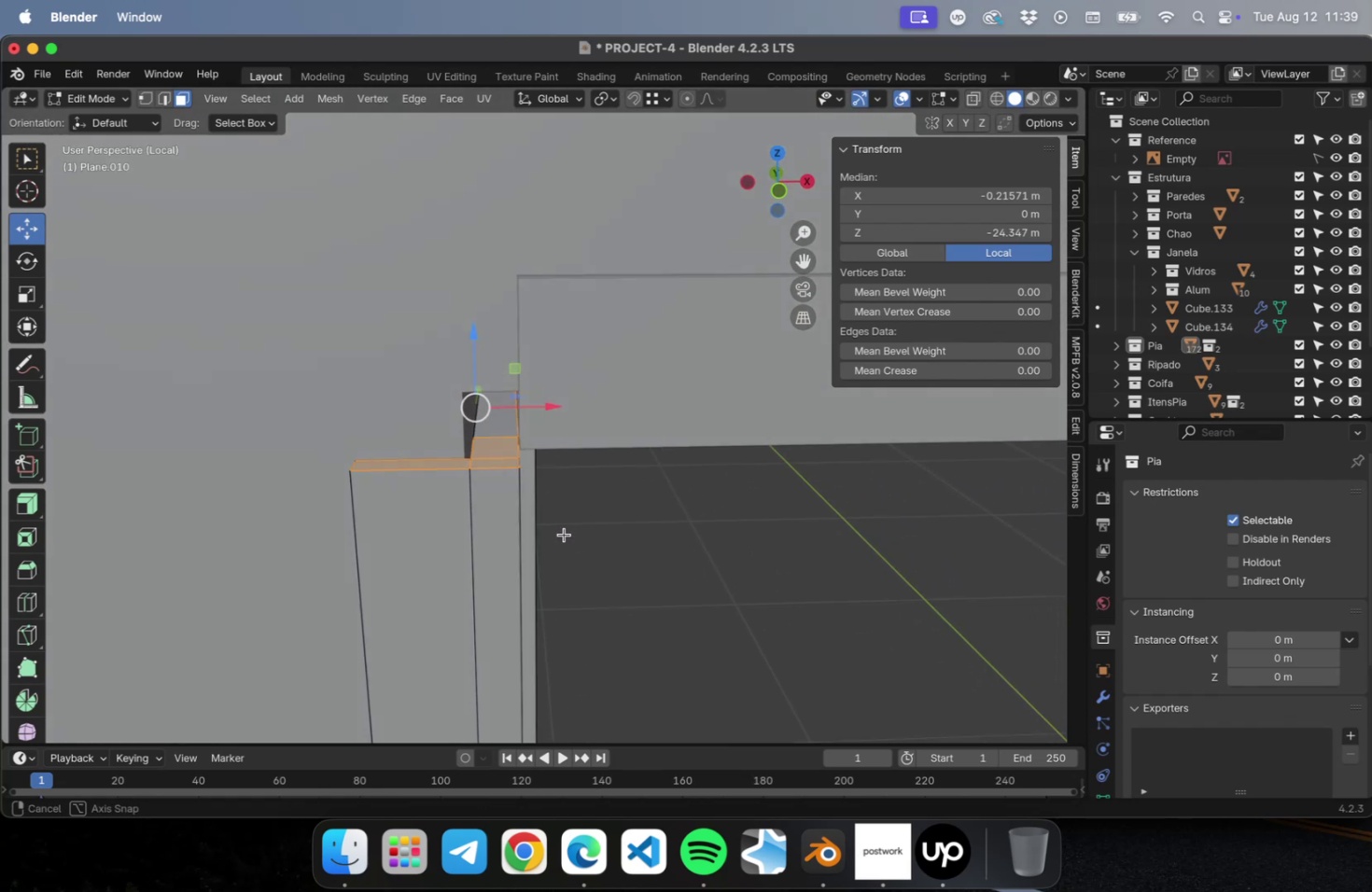 
left_click([515, 444])
 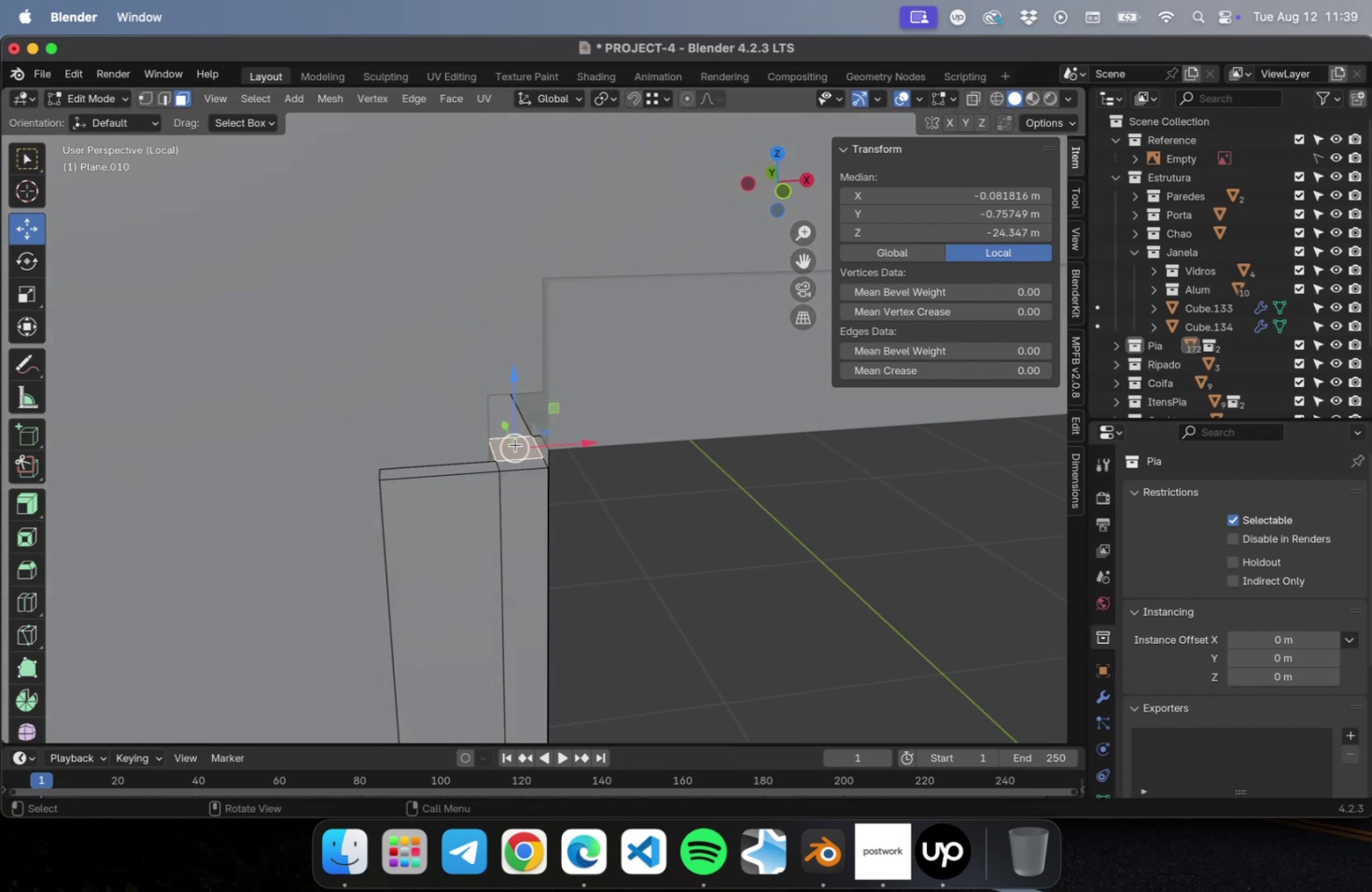 
hold_key(key=ShiftLeft, duration=1.23)
left_click([512, 464])
 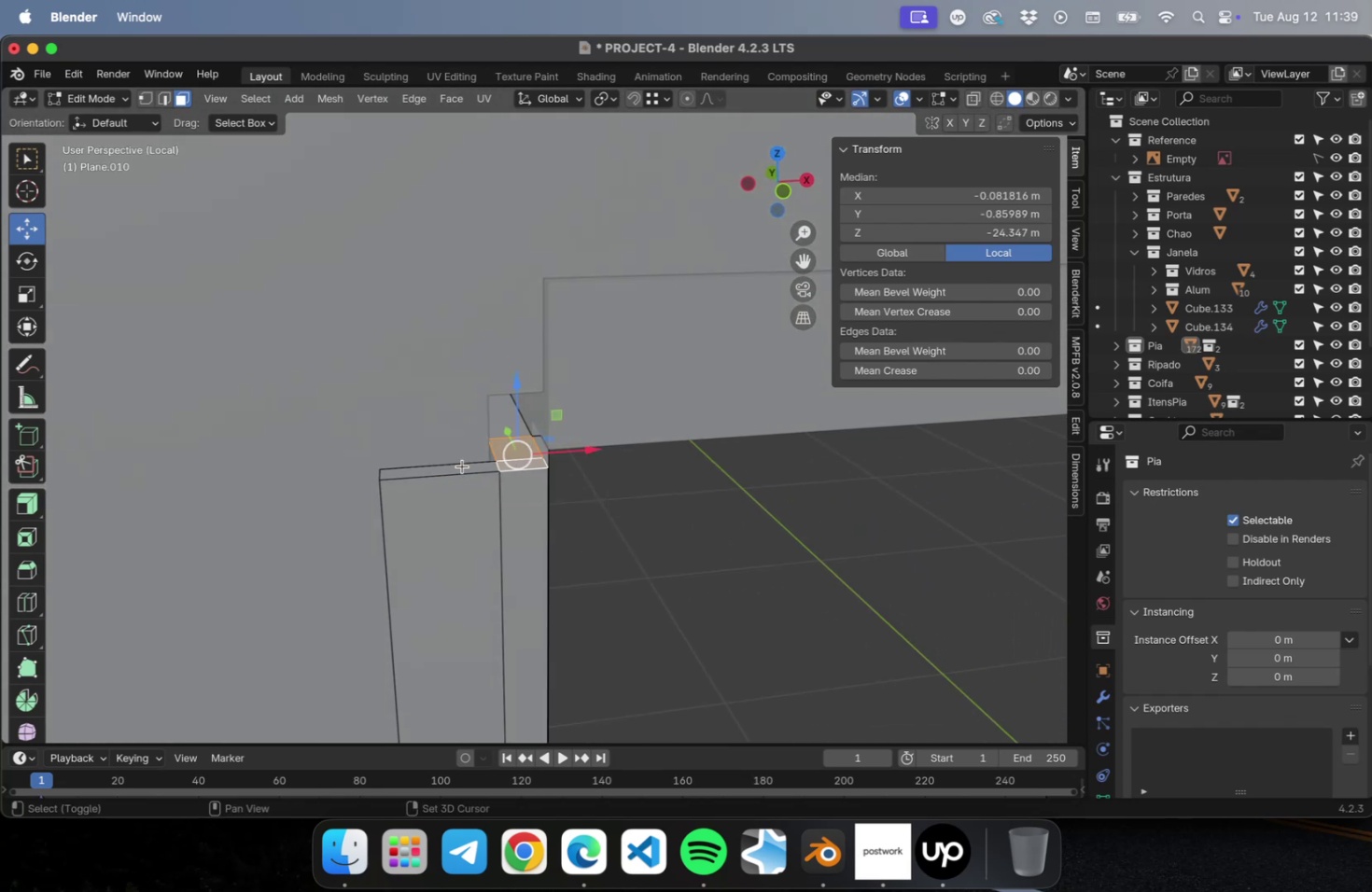 
left_click([462, 466])
 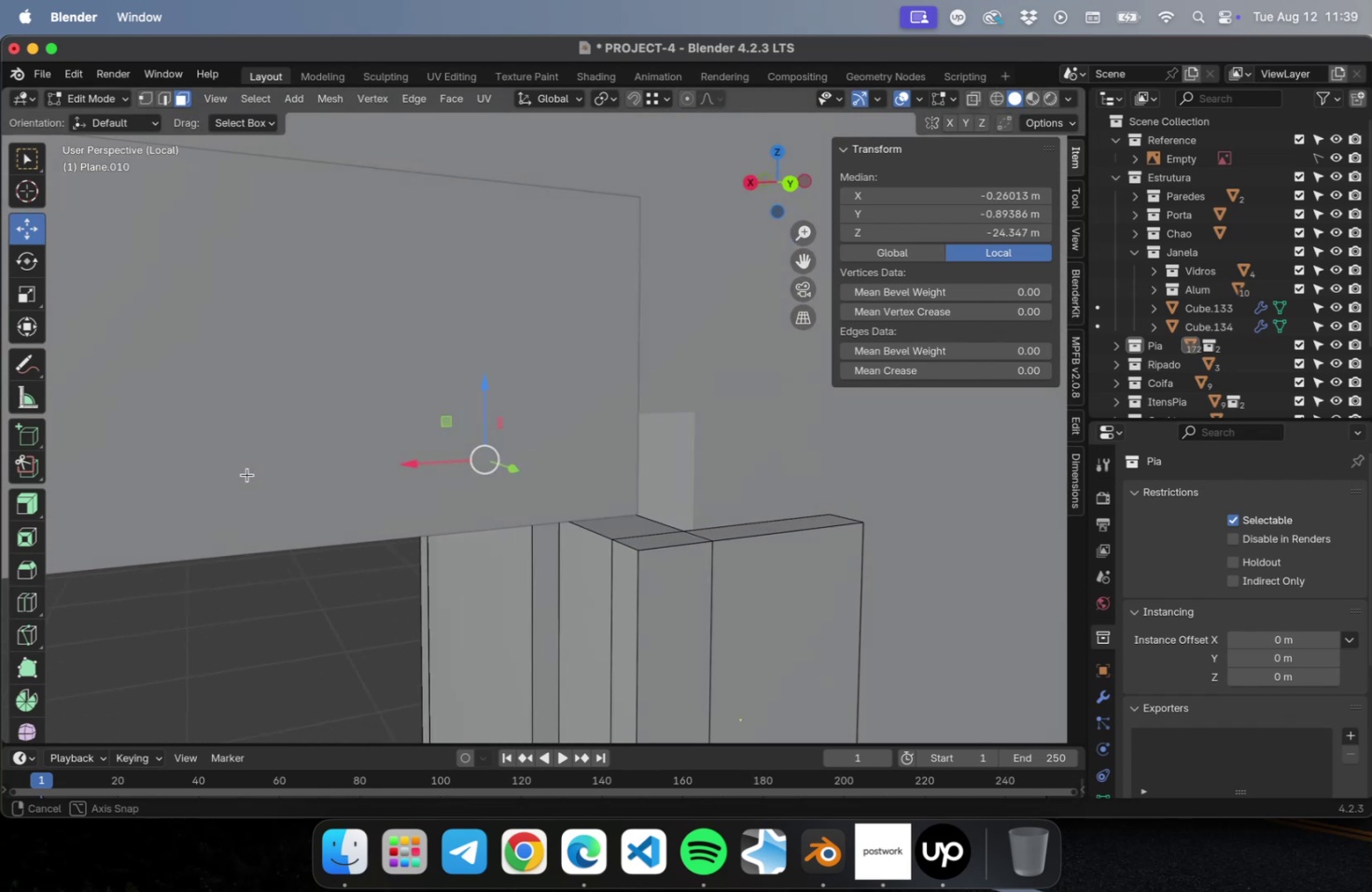 
hold_key(key=ShiftLeft, duration=1.66)
double_click([465, 657])
 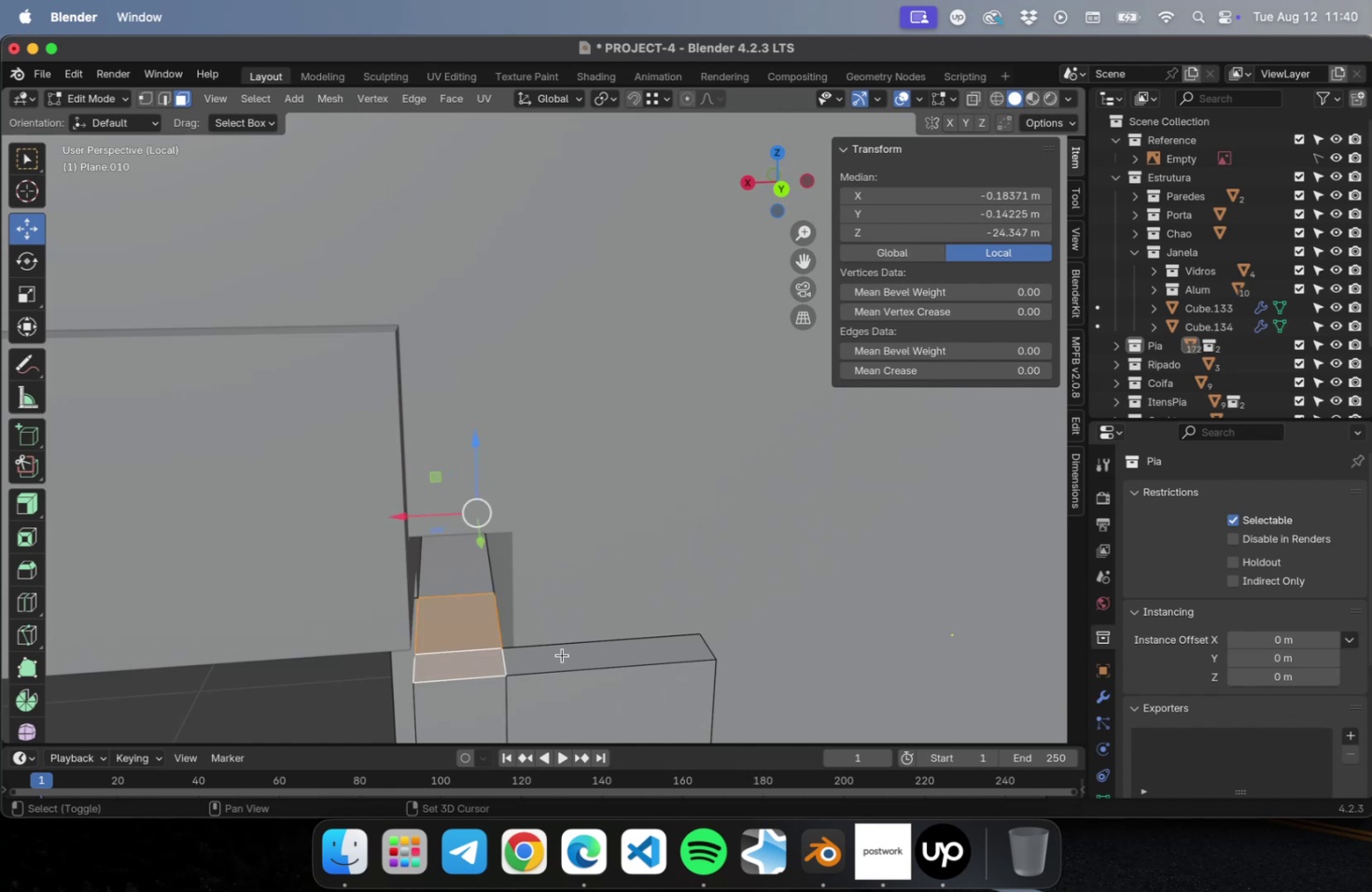 
triple_click([562, 654])
 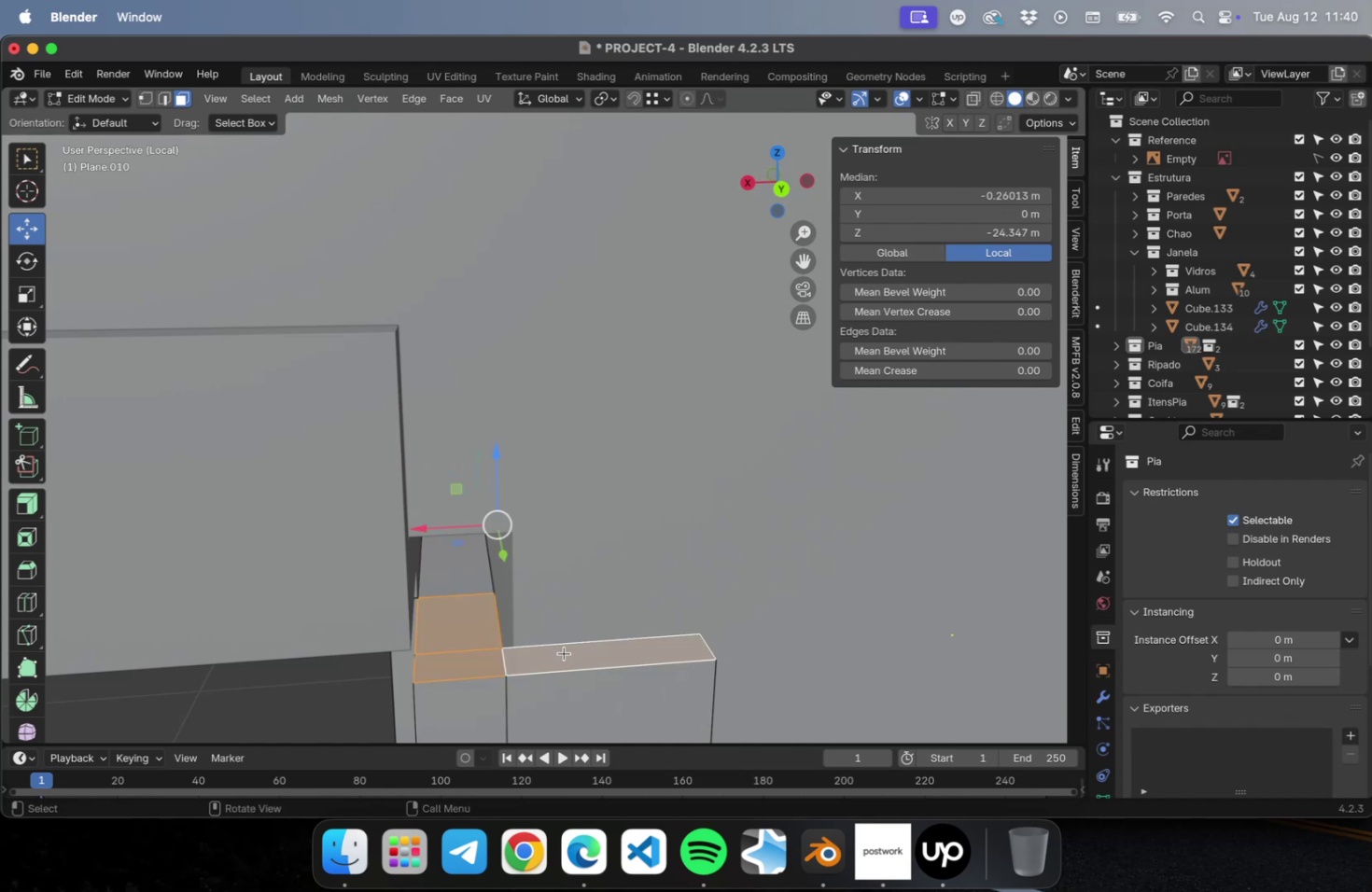 
key(NumLock)
 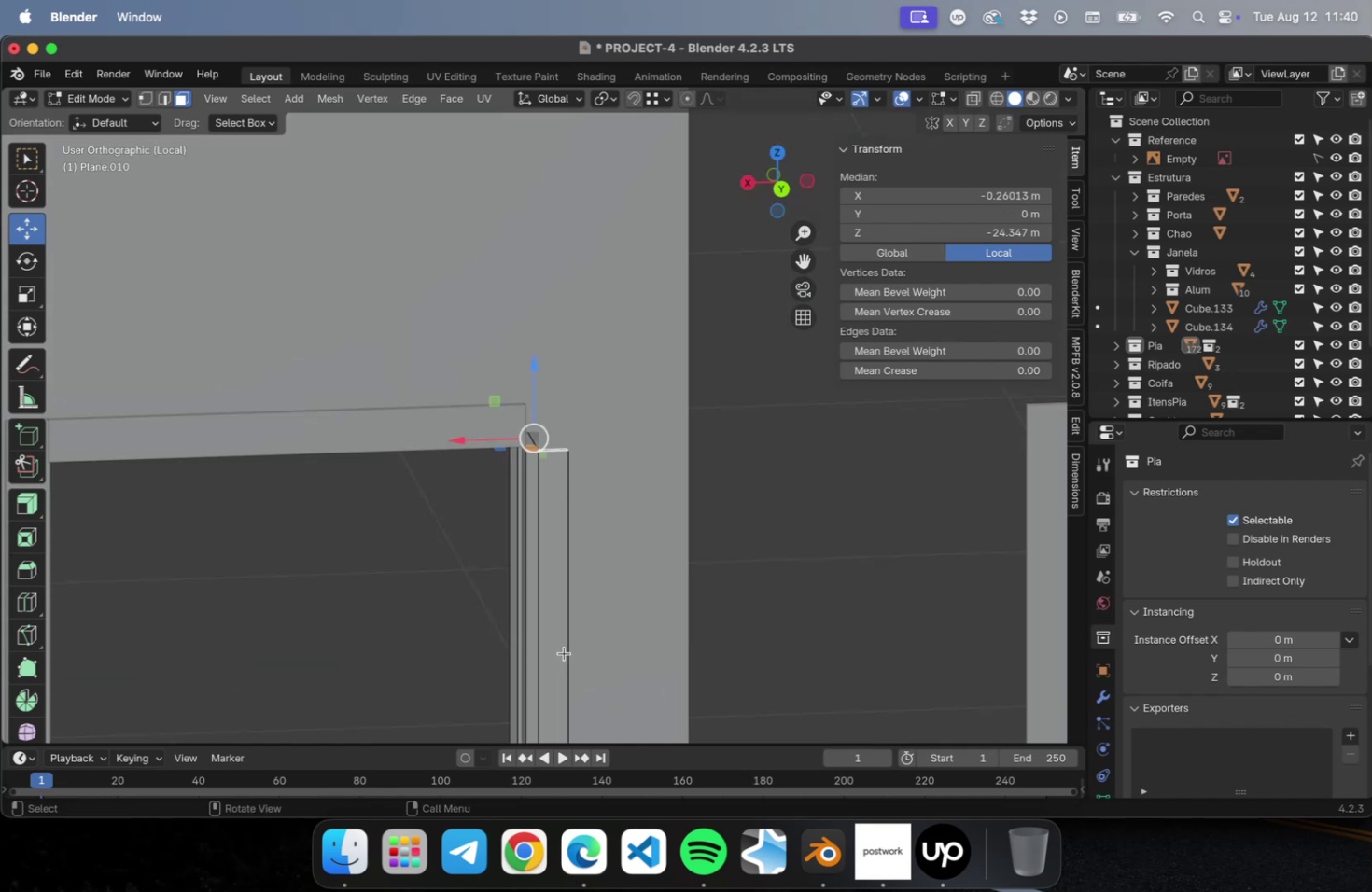 
key(Numpad1)
 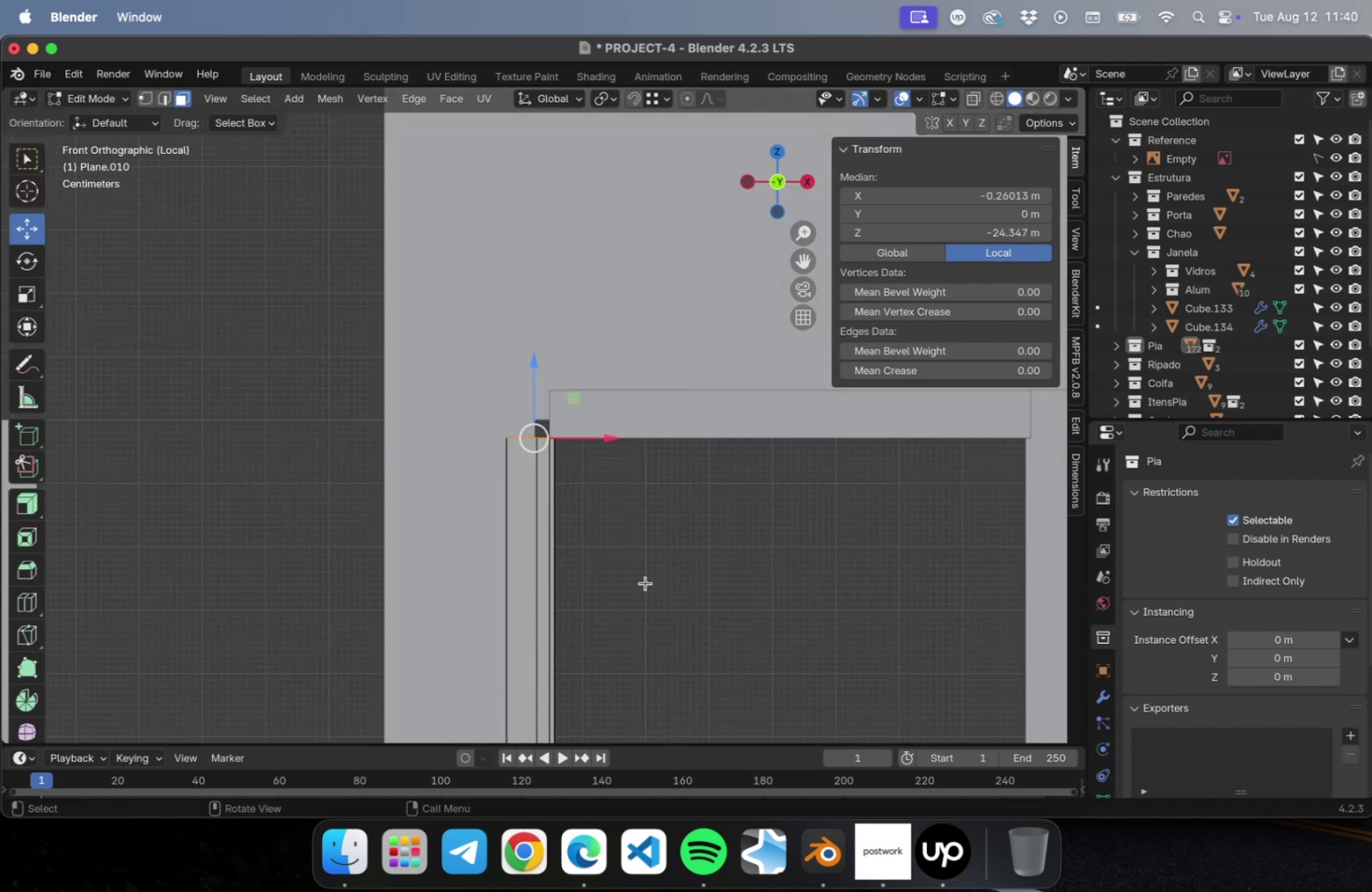 
scroll: coordinate [596, 447], scroll_direction: up, amount: 15.0
 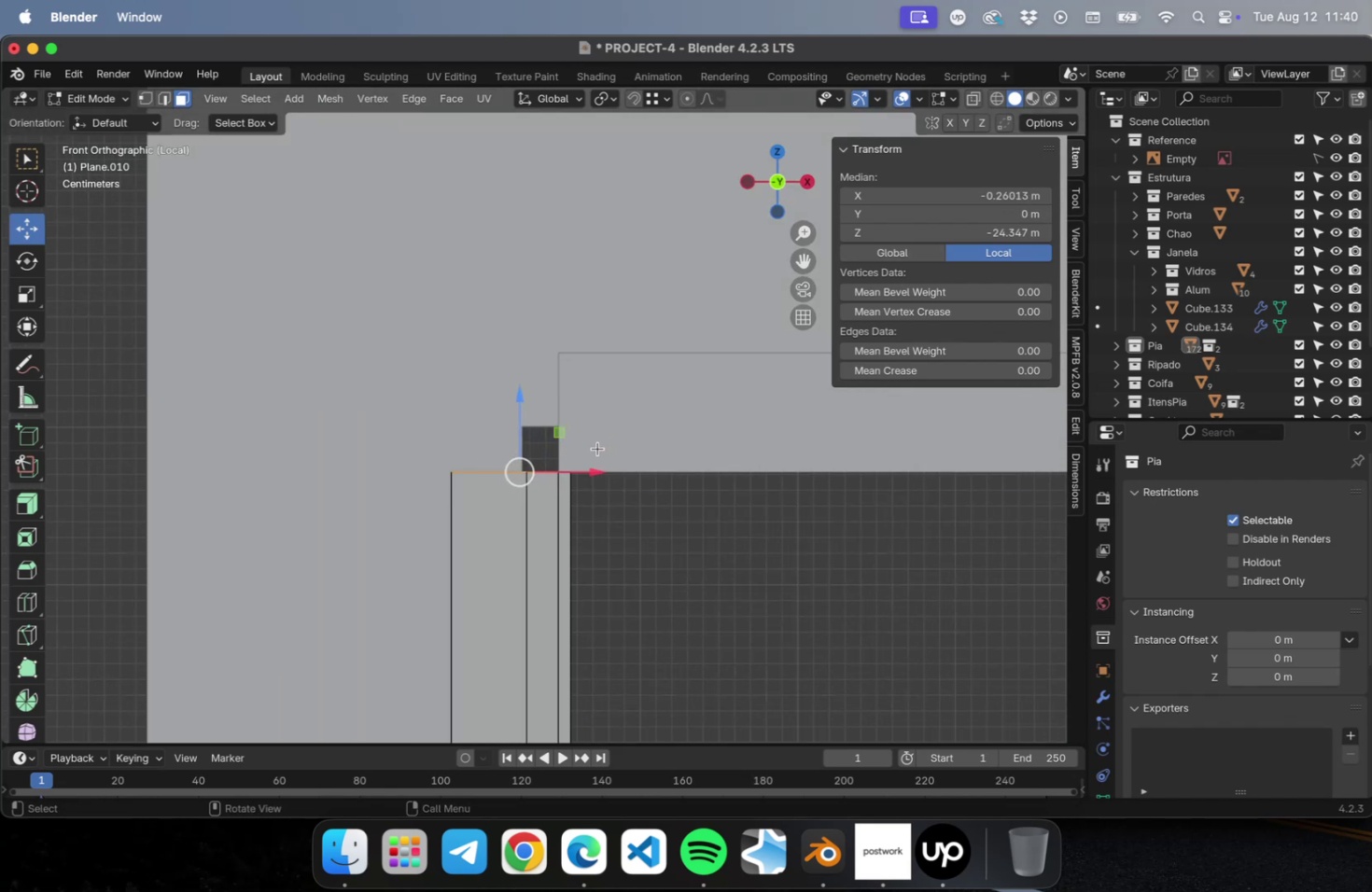 
hold_key(key=ShiftLeft, duration=0.35)
 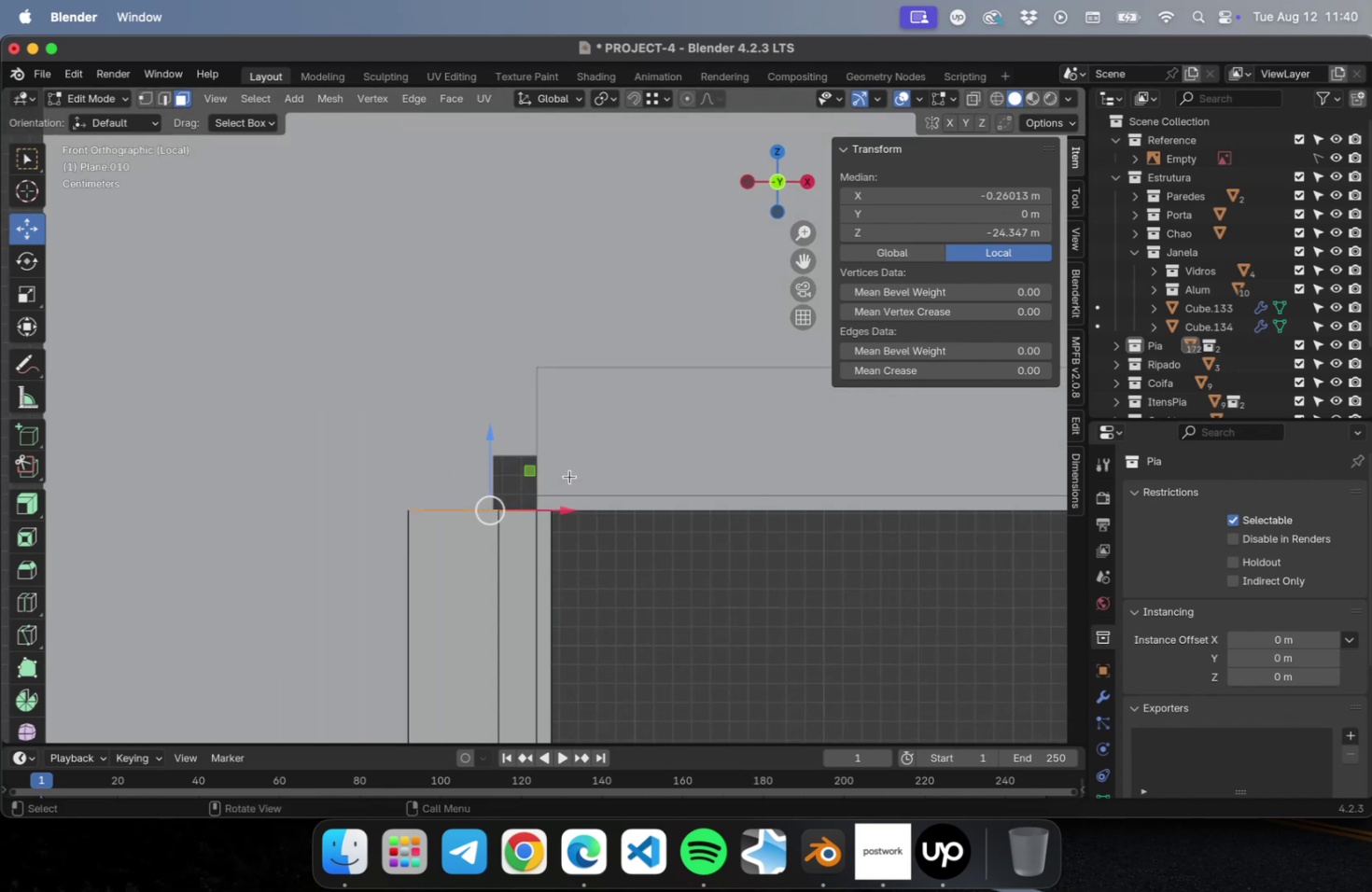 
scroll: coordinate [569, 475], scroll_direction: up, amount: 4.0
 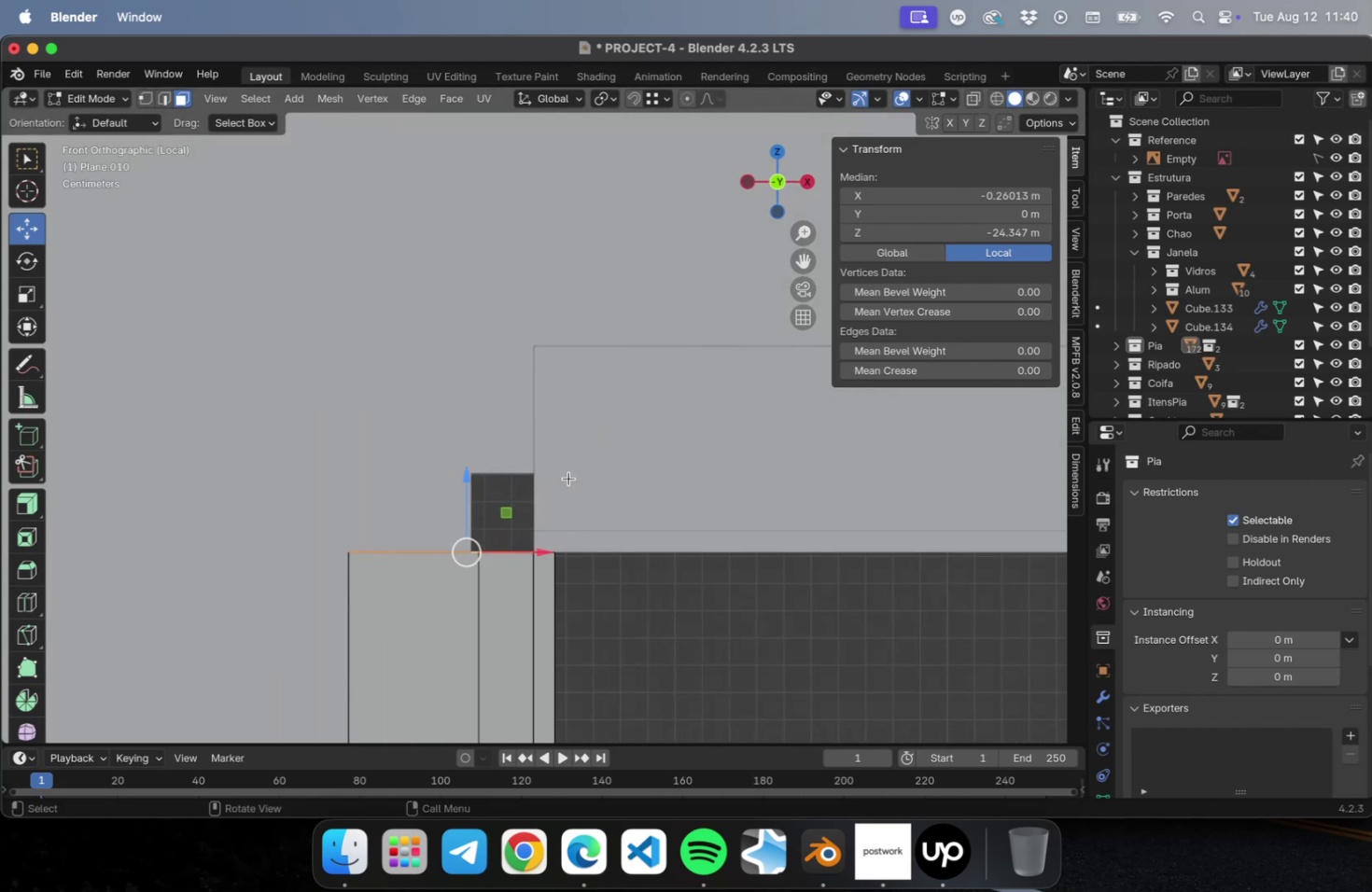 
key(E)
 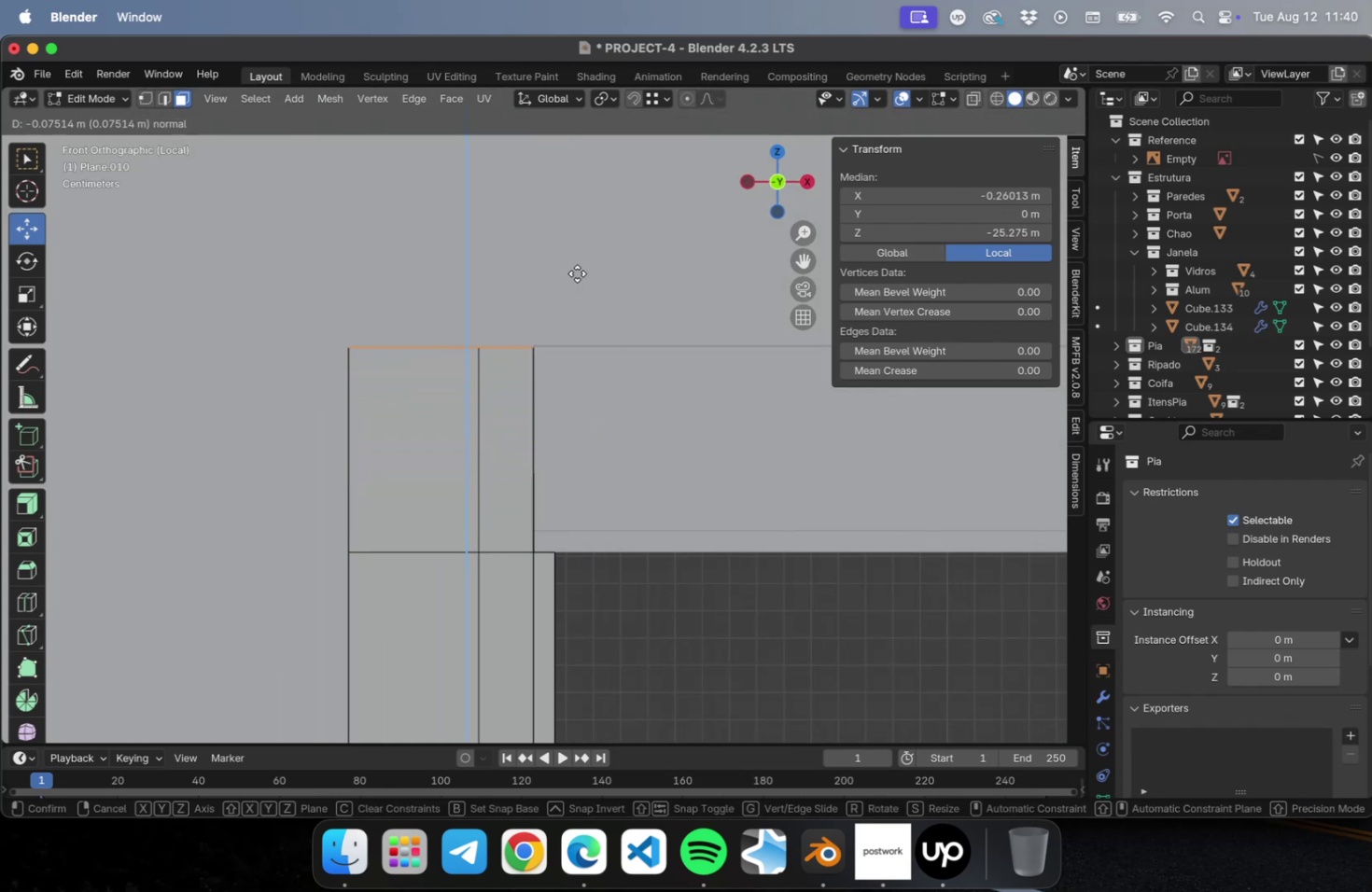 
wait(5.25)
 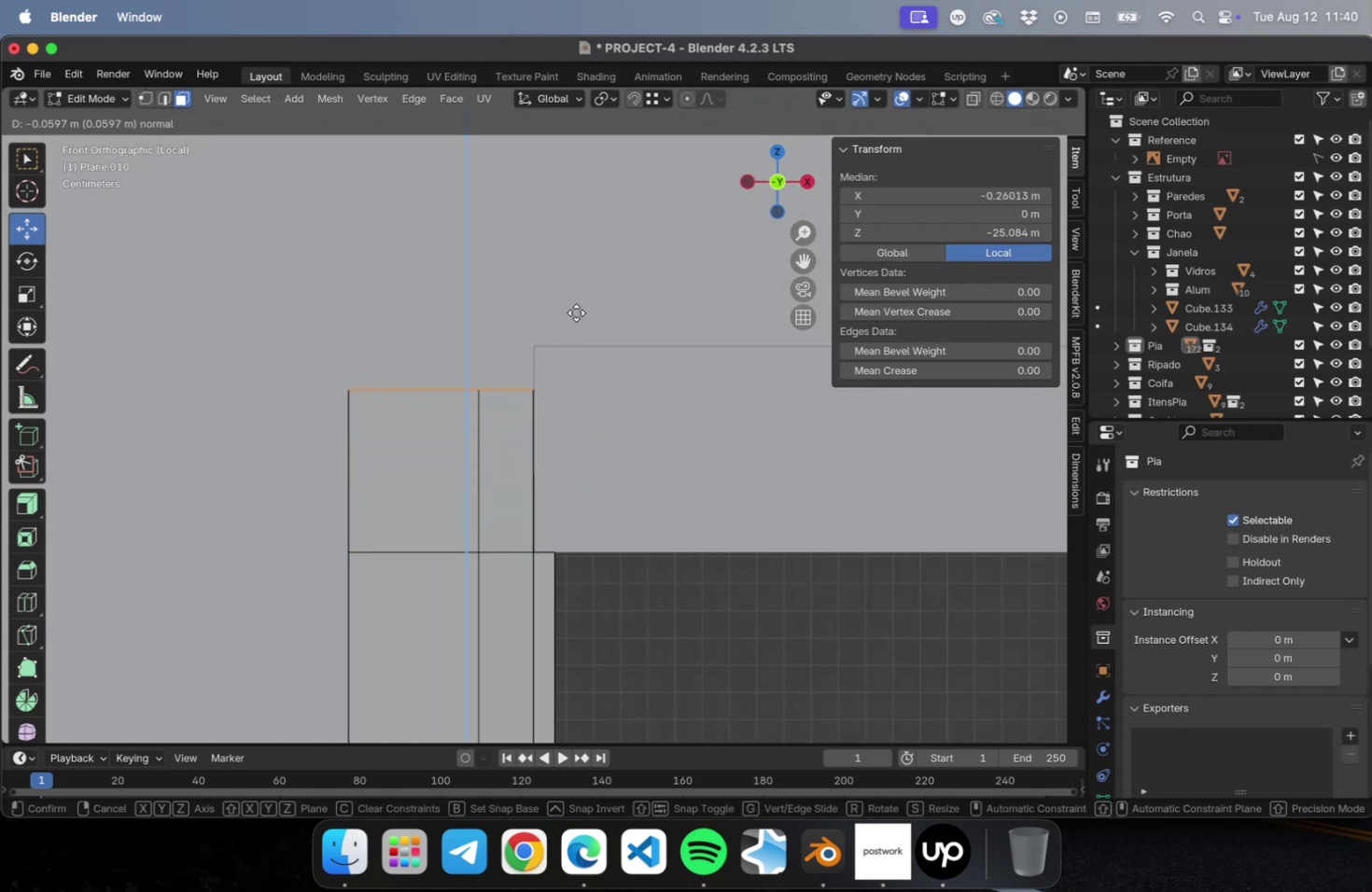 
left_click([575, 272])
 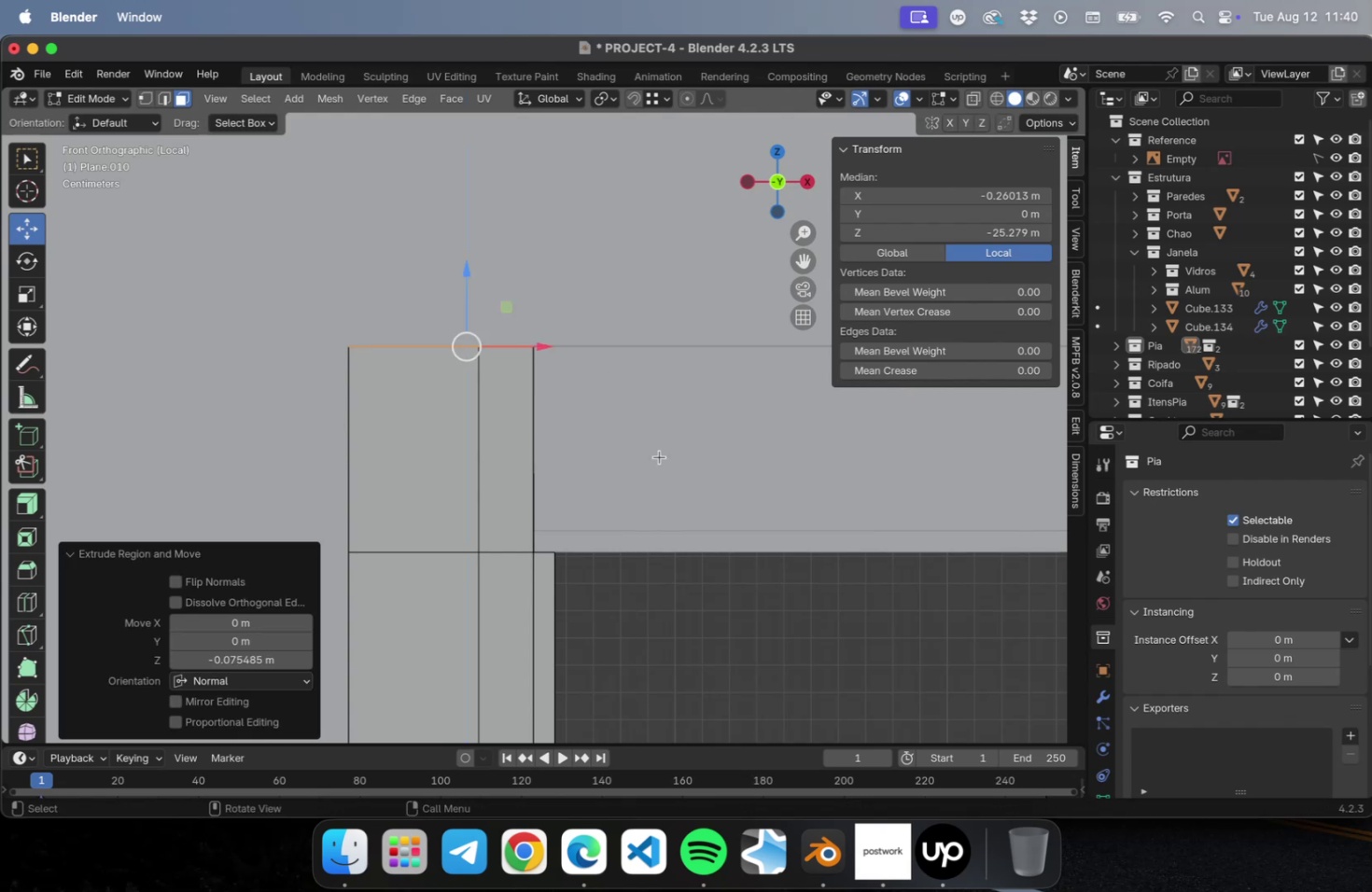 
key(Tab)
 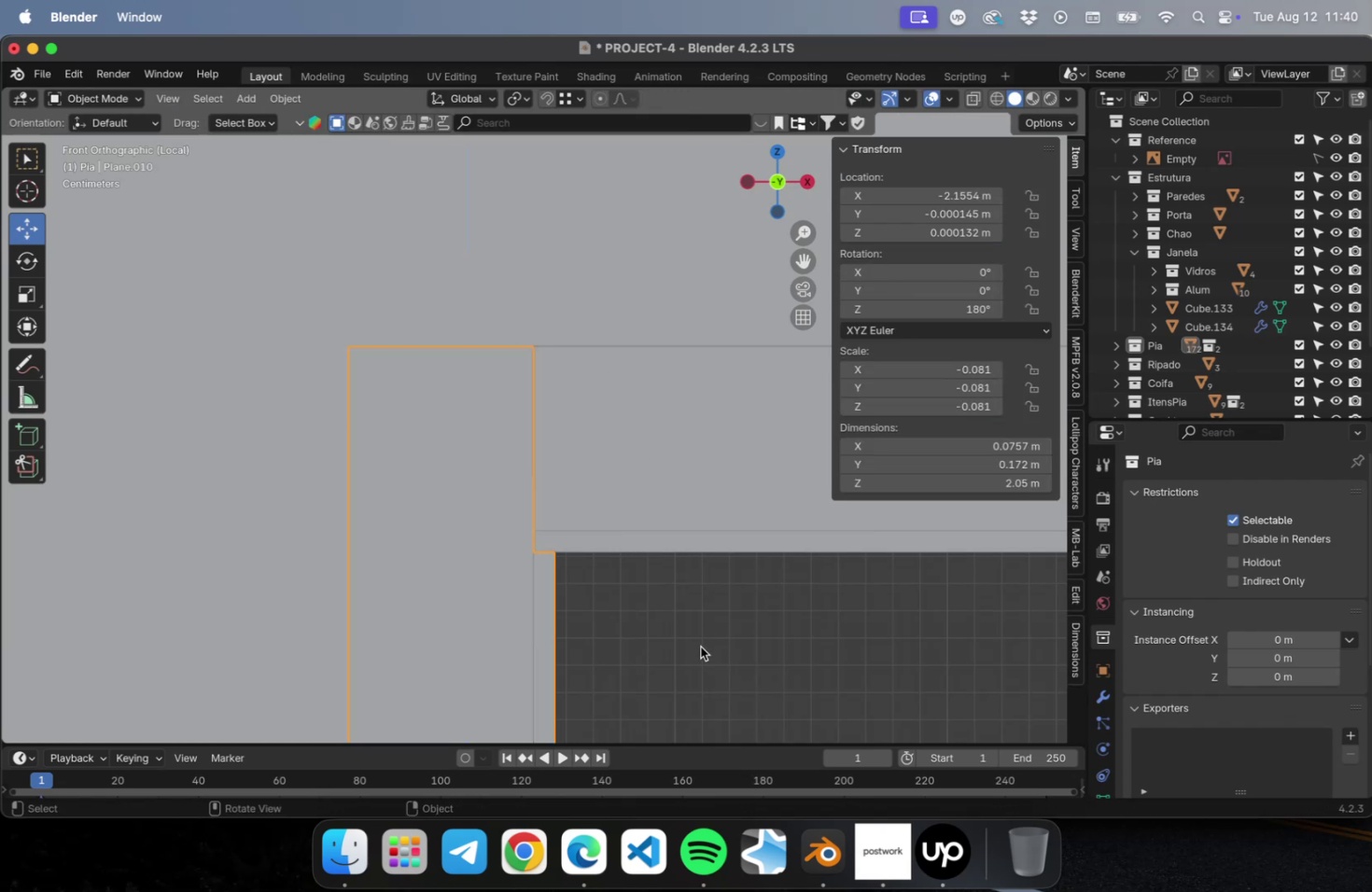 
left_click([700, 646])
 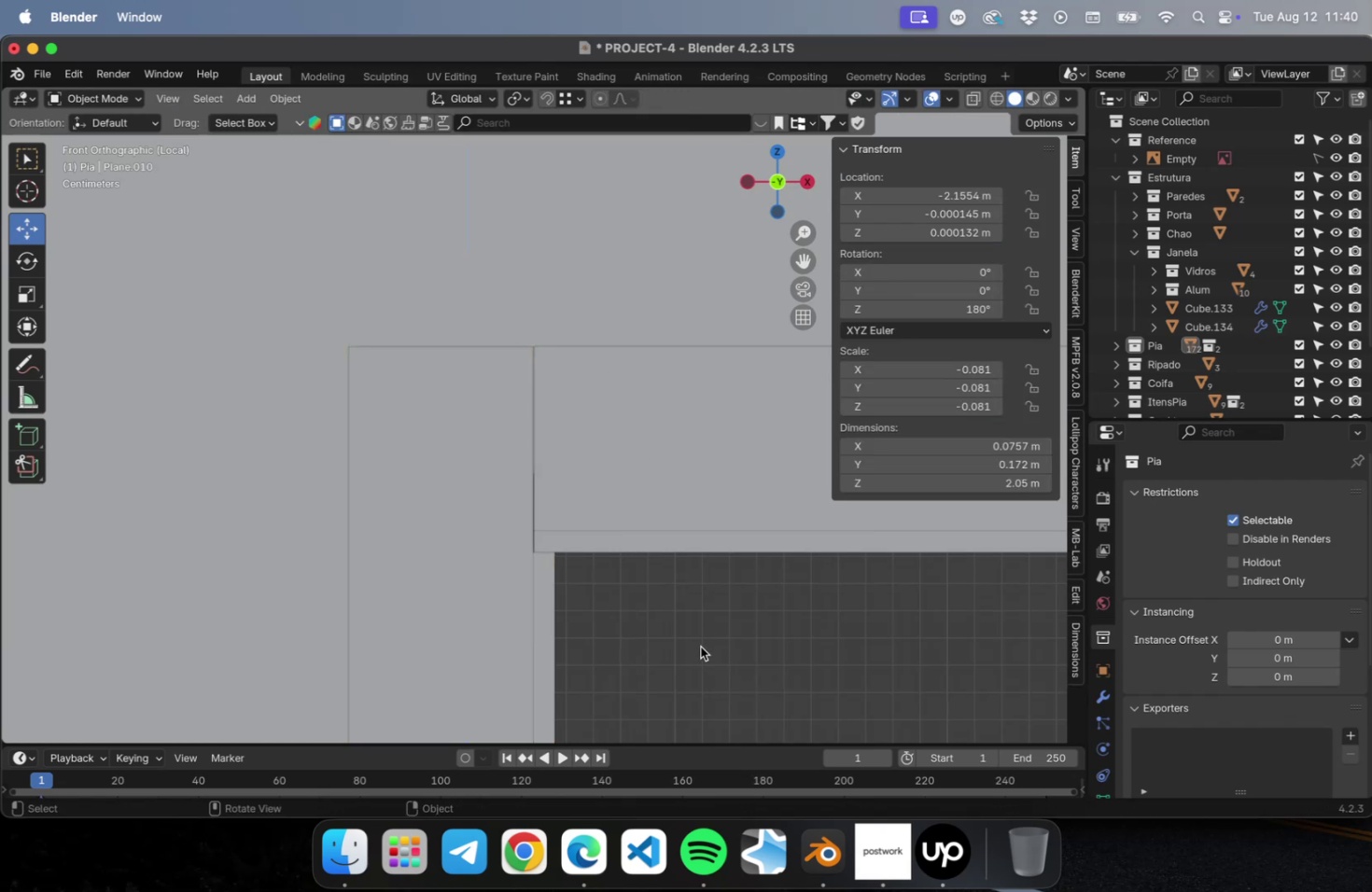 
key(Meta+CommandLeft)
 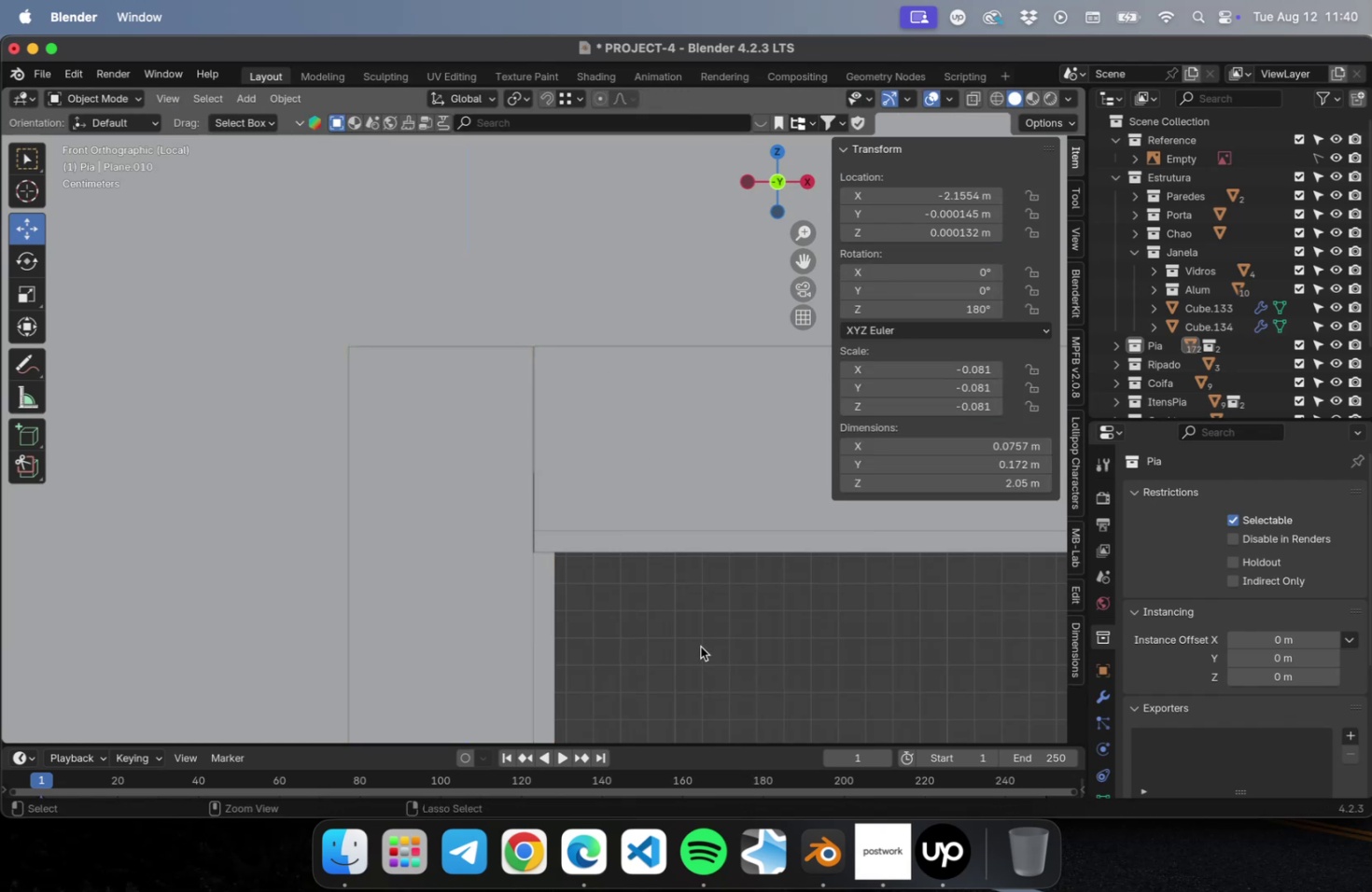 
key(Meta+S)
 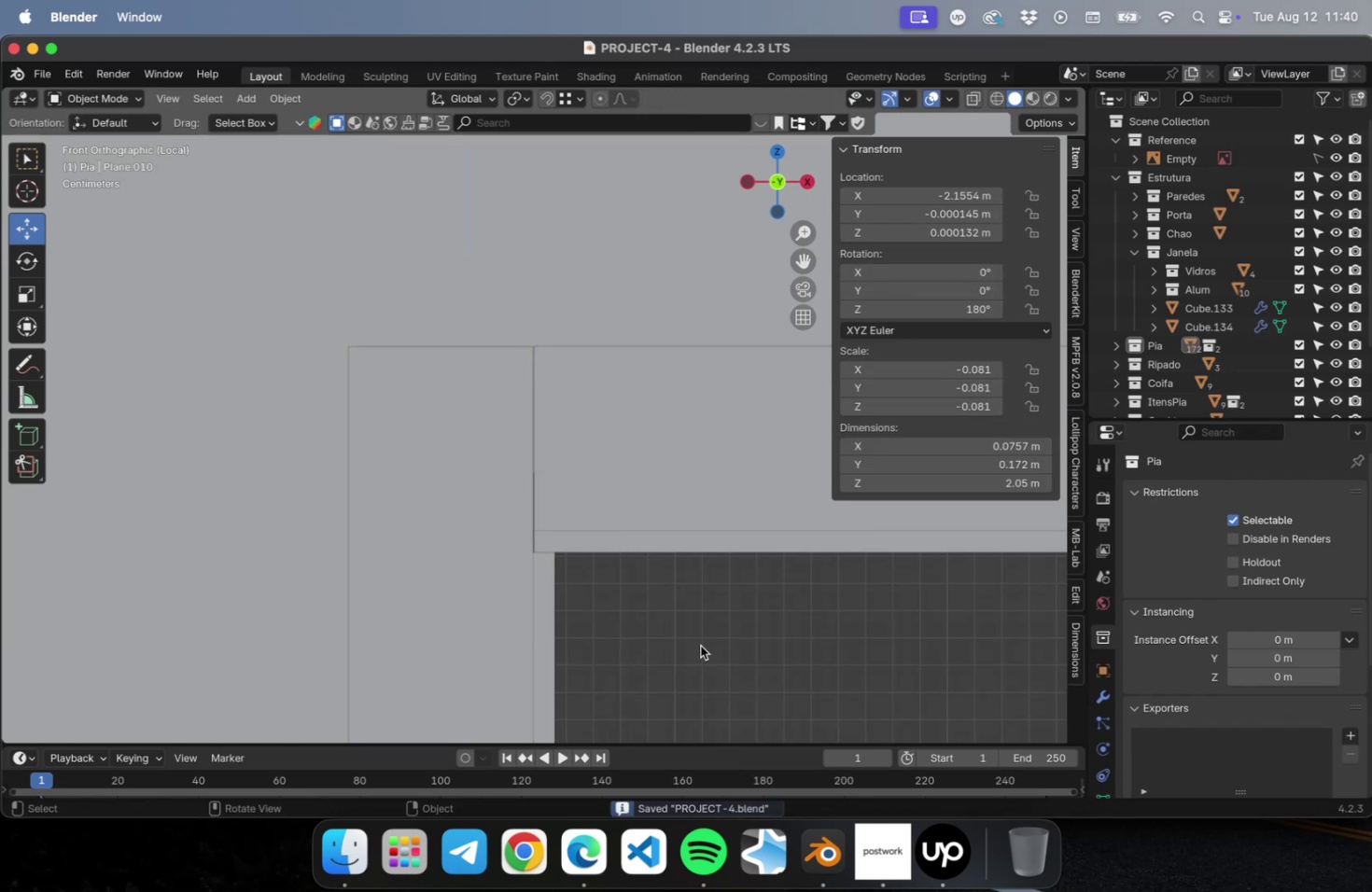 
scroll: coordinate [696, 647], scroll_direction: down, amount: 38.0
 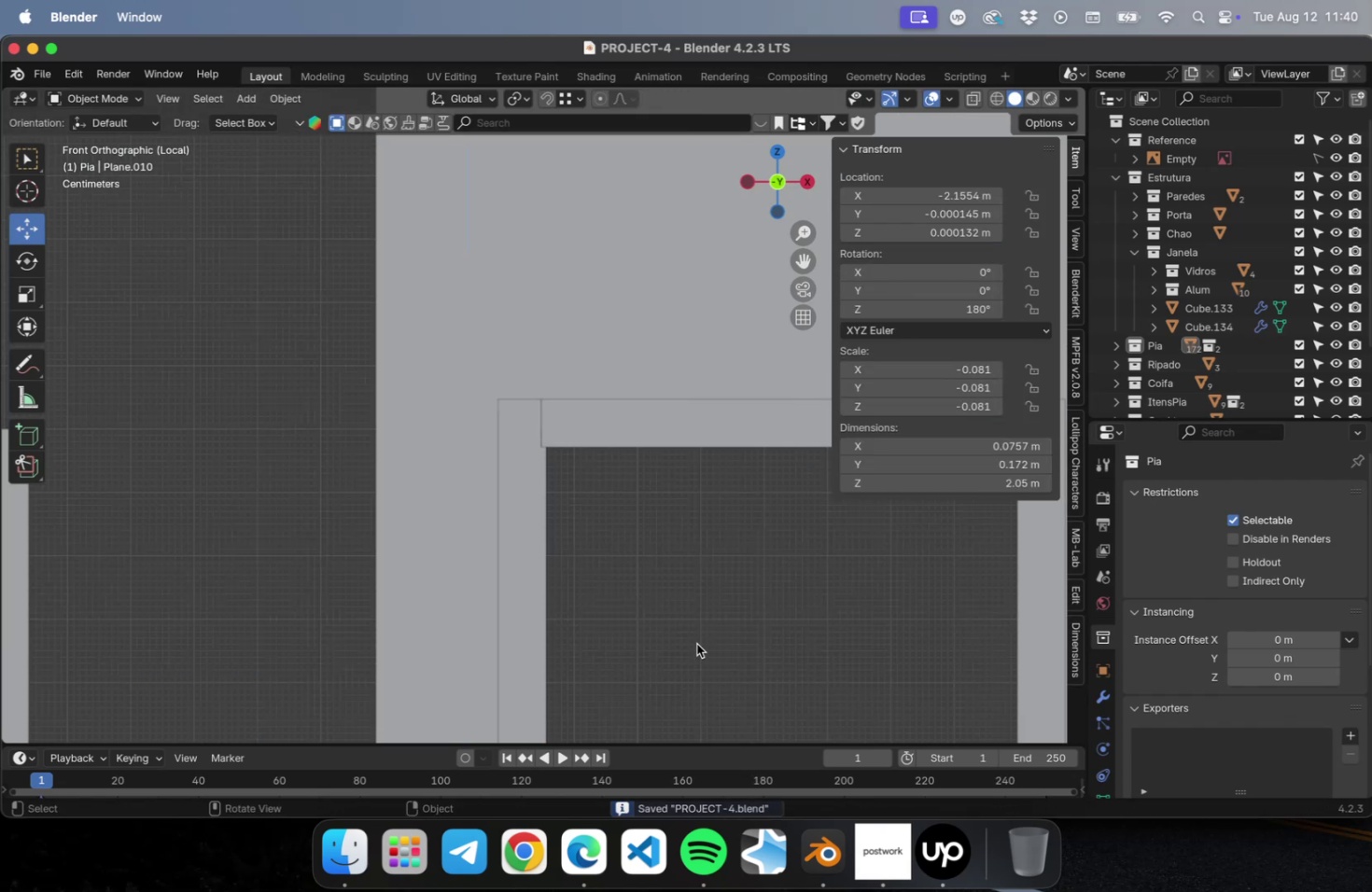 
key(N)
 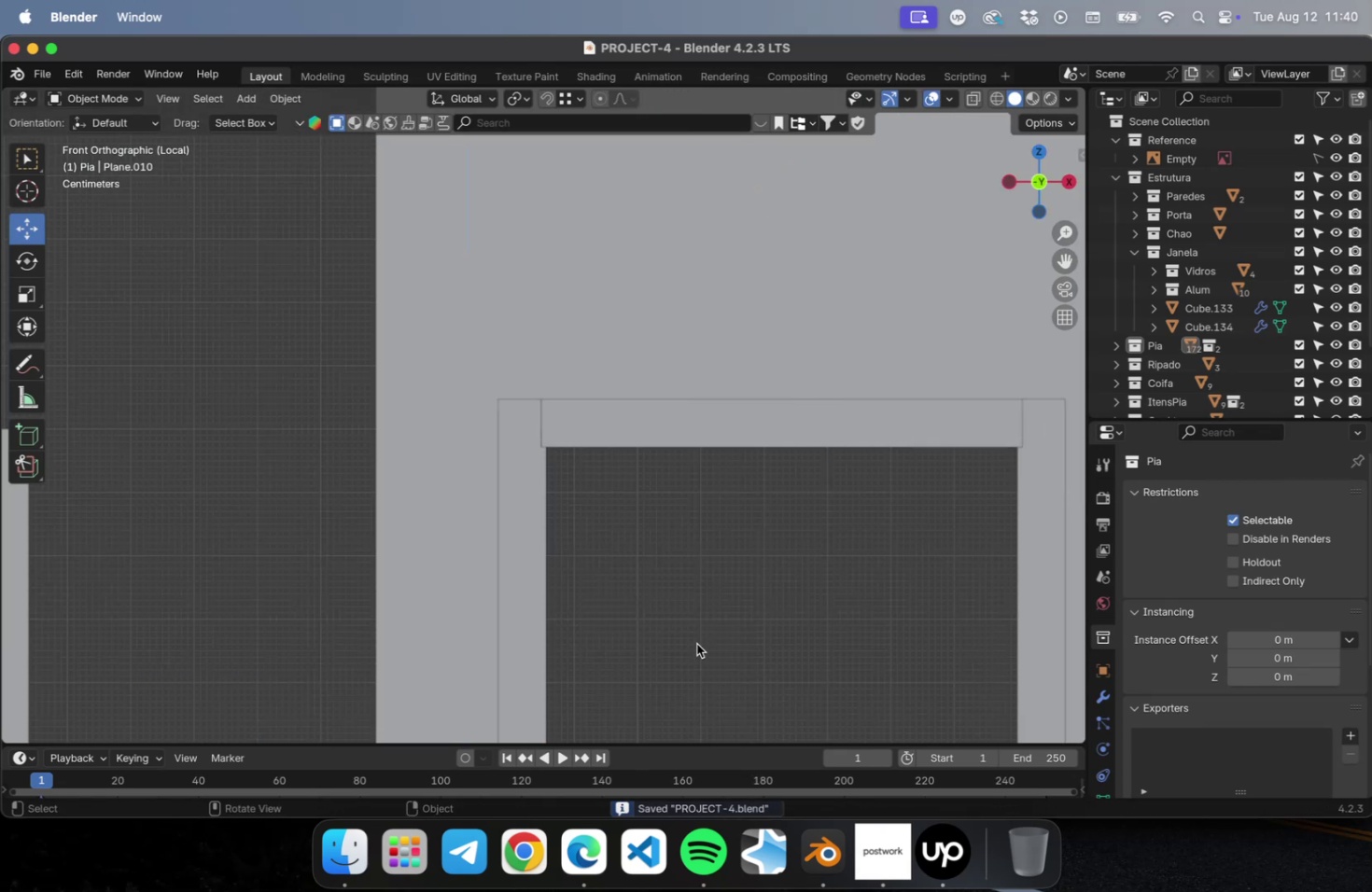 
scroll: coordinate [693, 636], scroll_direction: down, amount: 10.0
 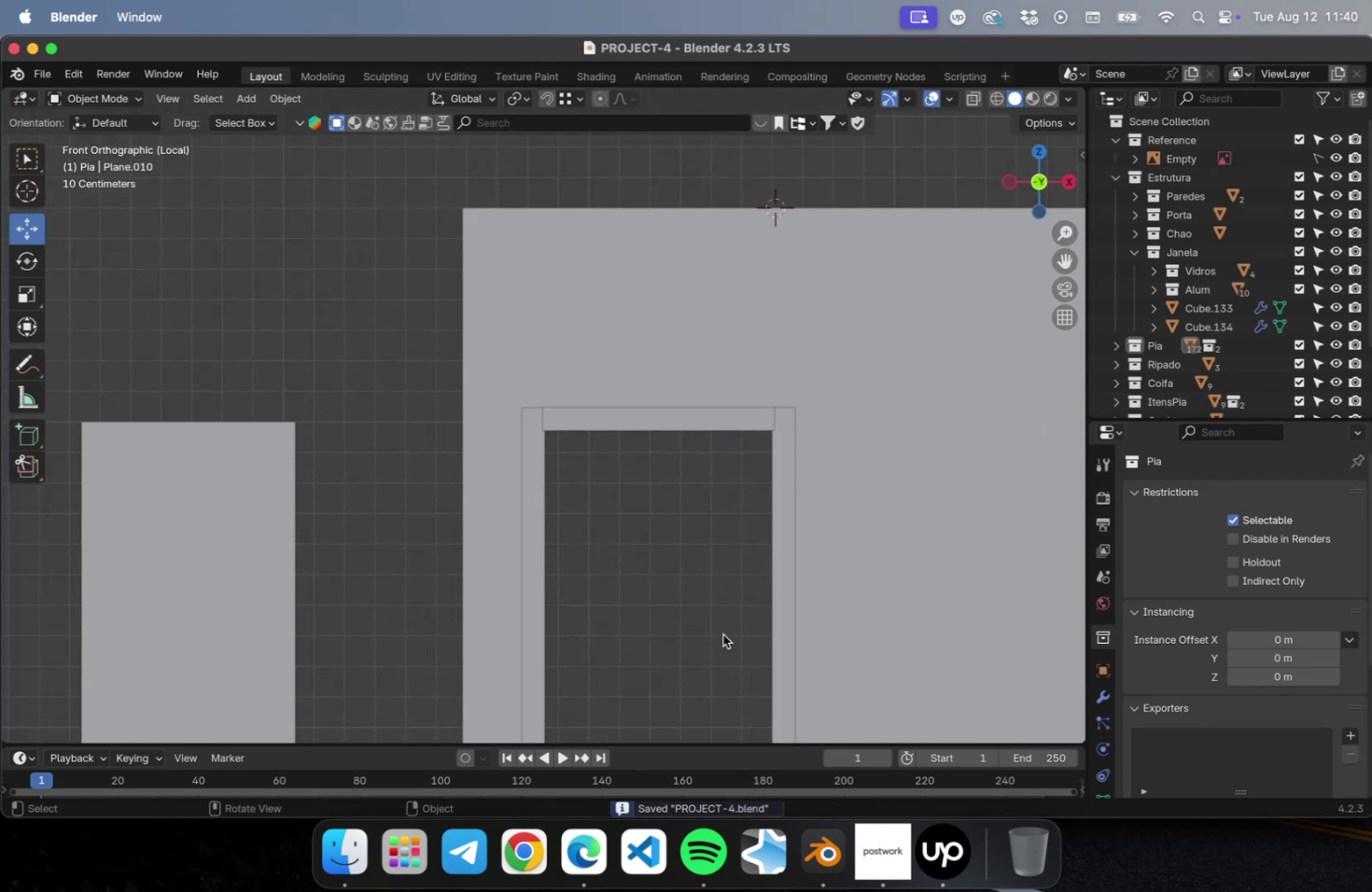 
key(Meta+CommandLeft)
 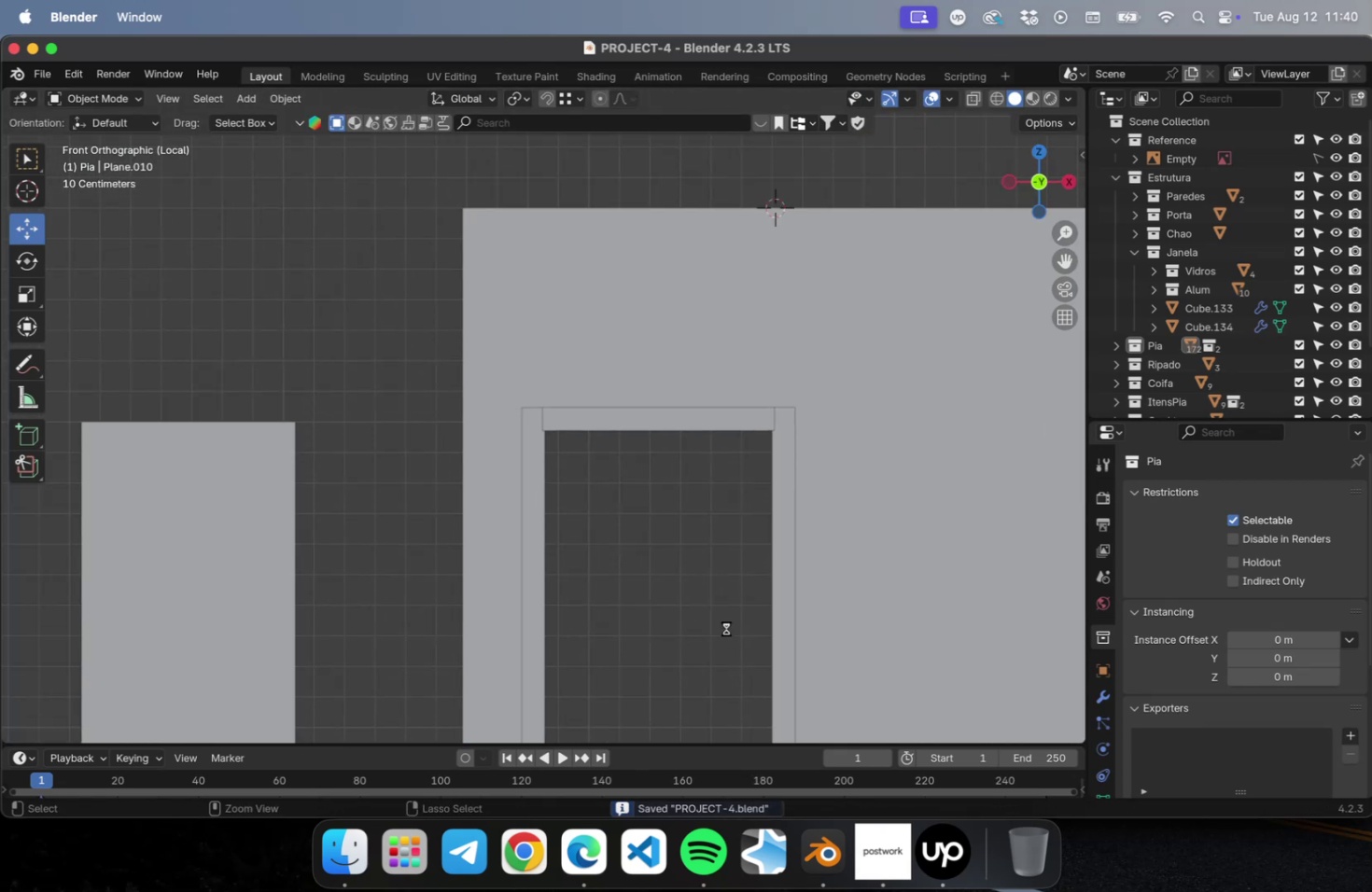 
key(Meta+S)
 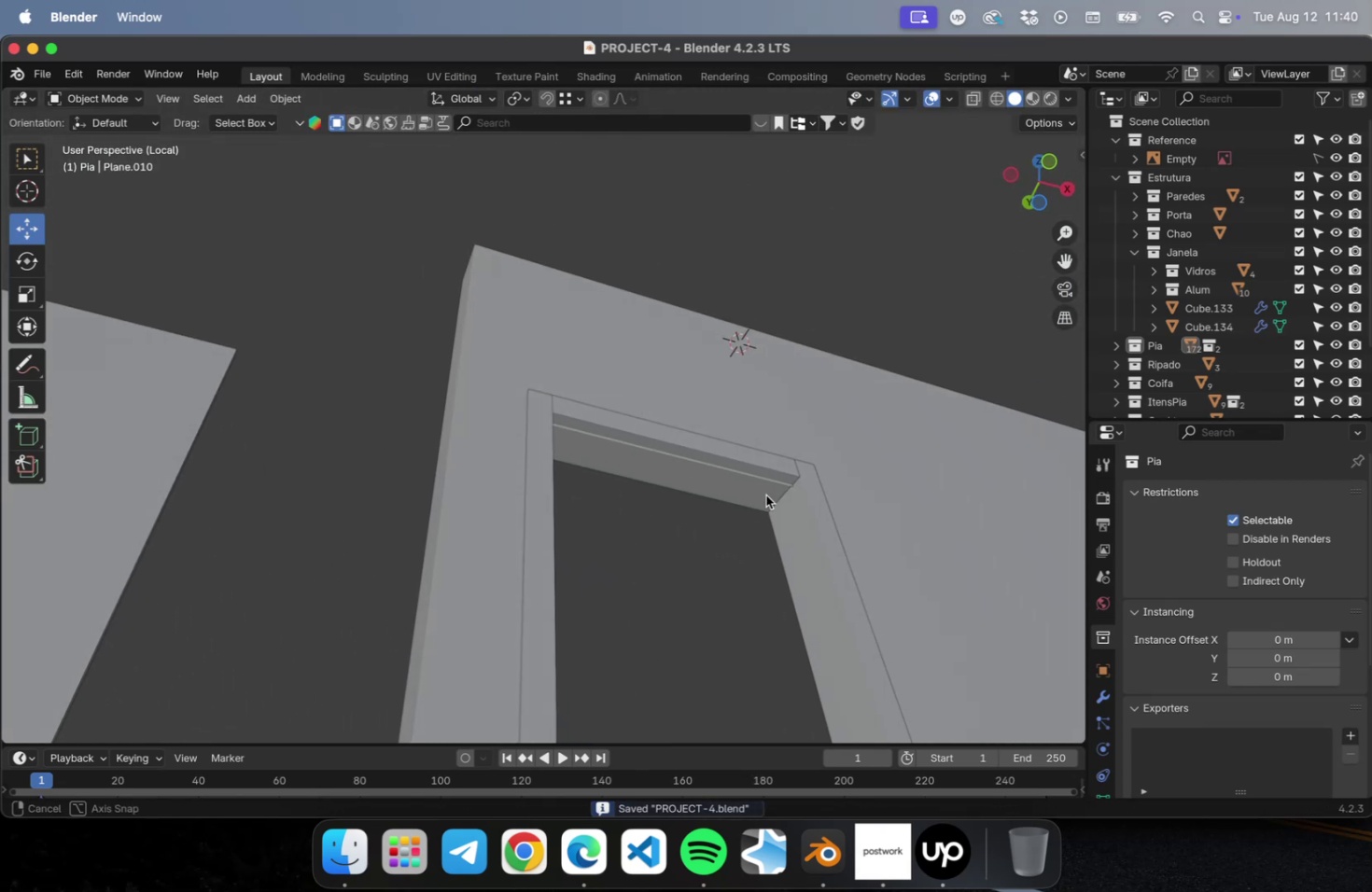 
scroll: coordinate [757, 604], scroll_direction: down, amount: 10.0
 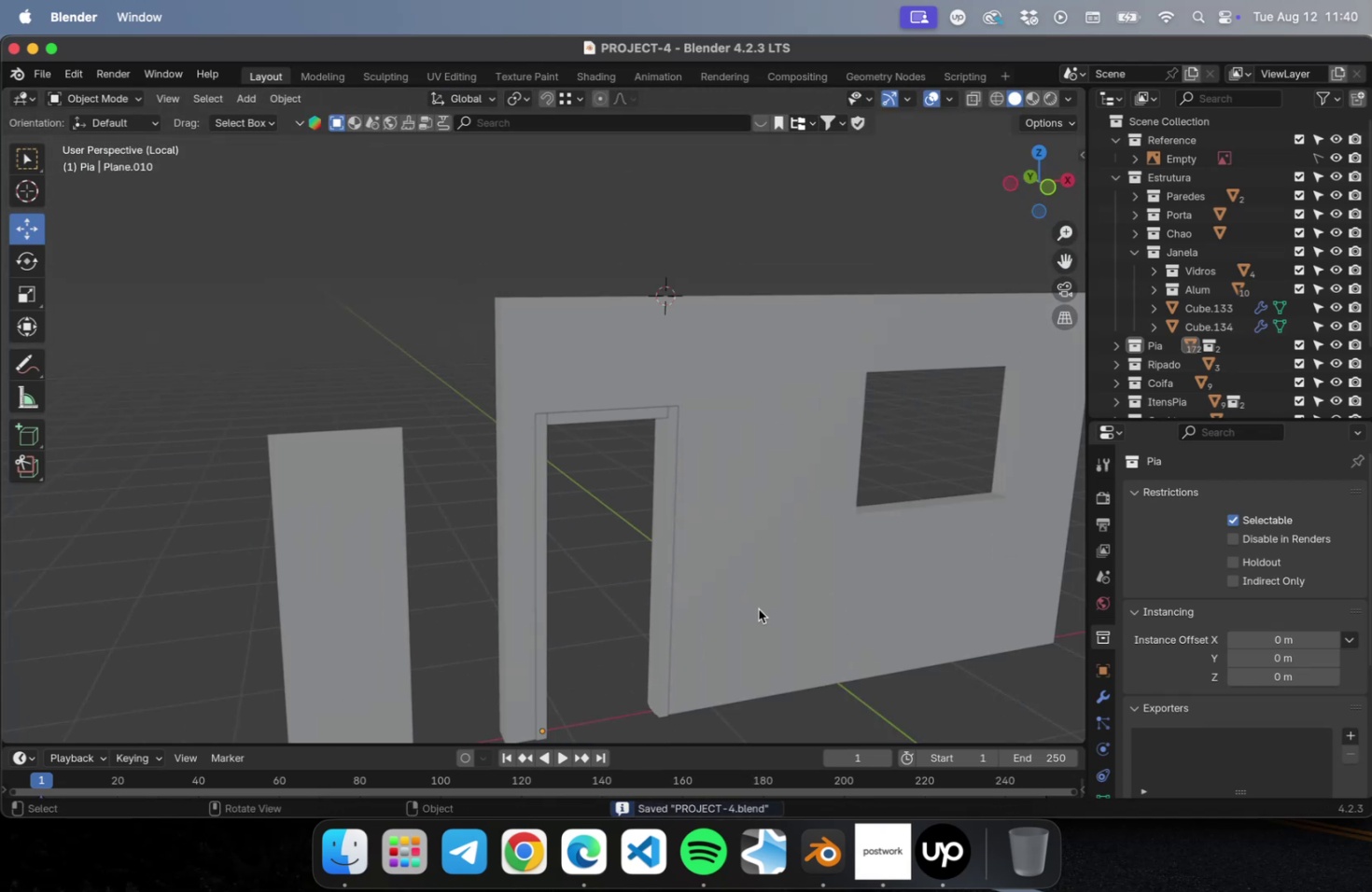 
hold_key(key=ShiftLeft, duration=0.36)
 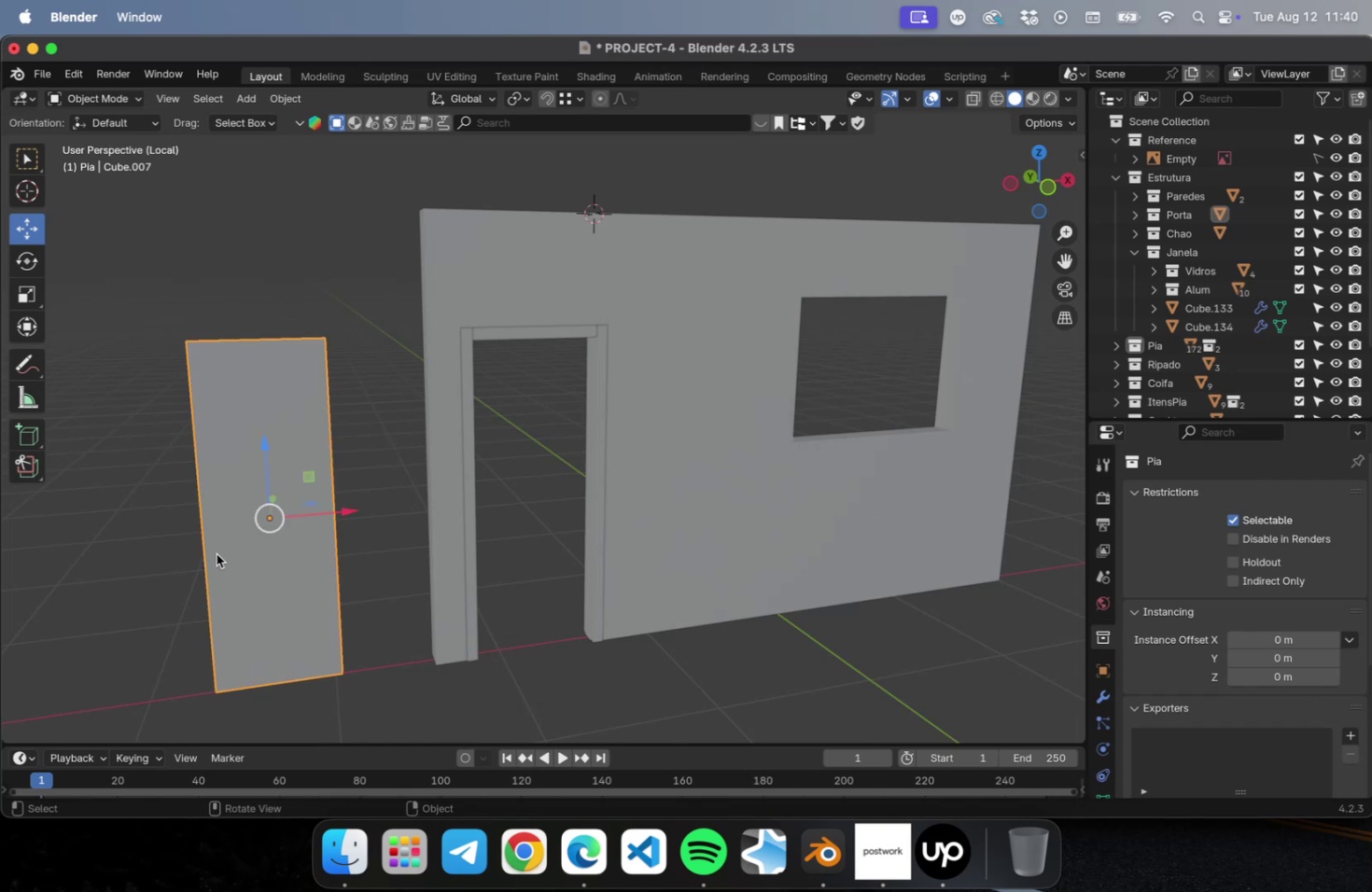 
key(NumLock)
 